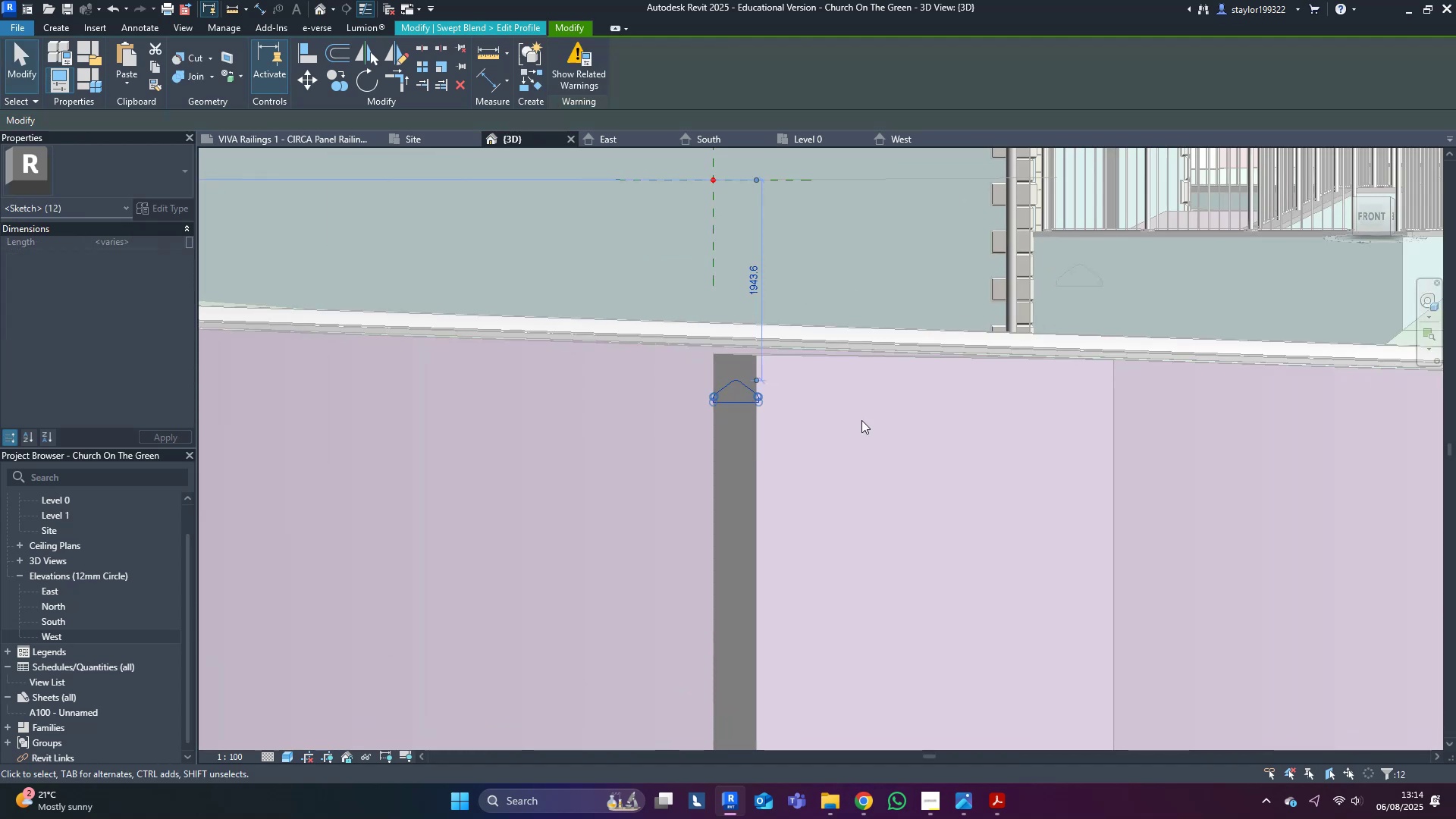 
scroll: coordinate [755, 370], scroll_direction: up, amount: 7.0
 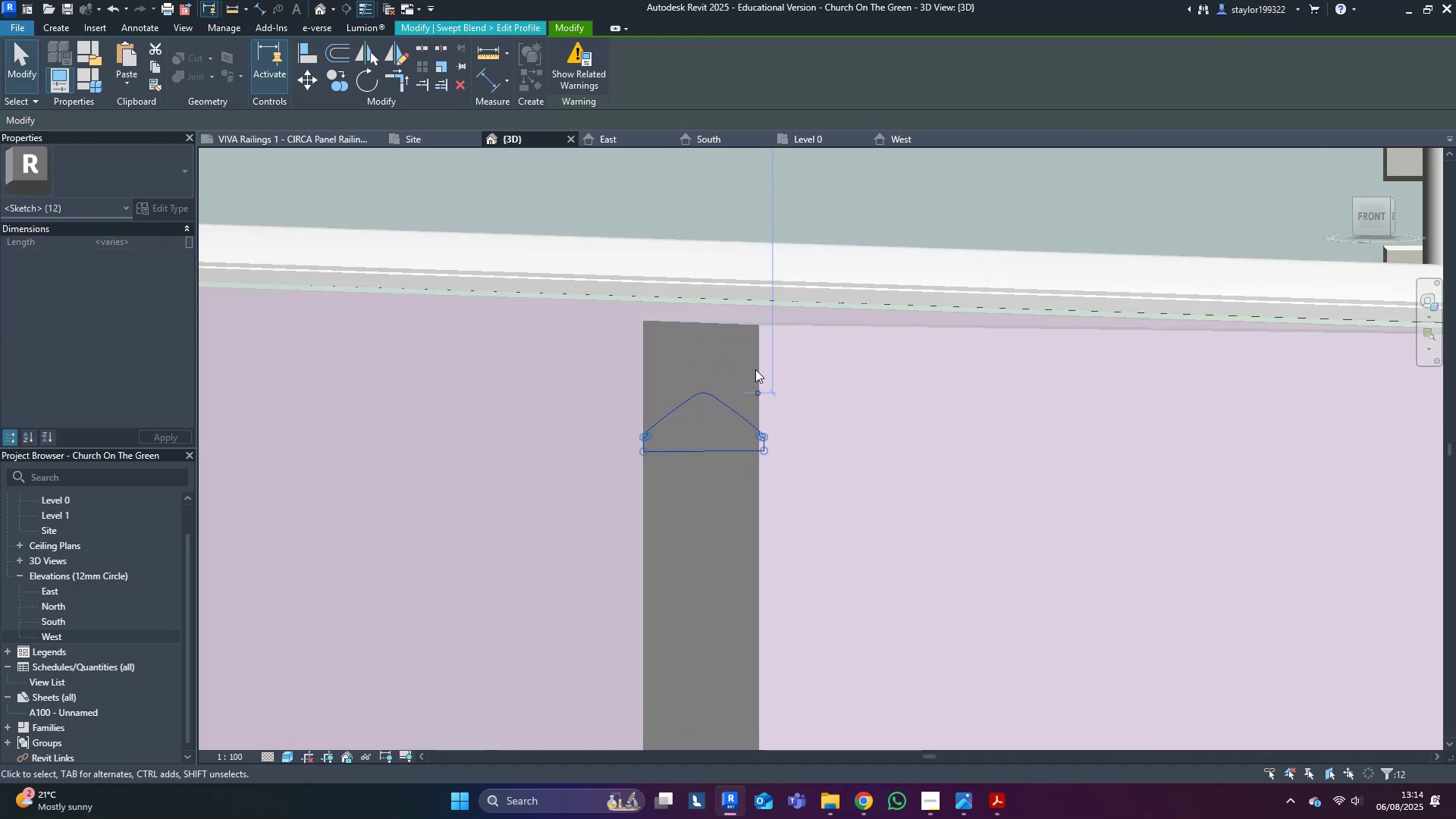 
type(mv)
 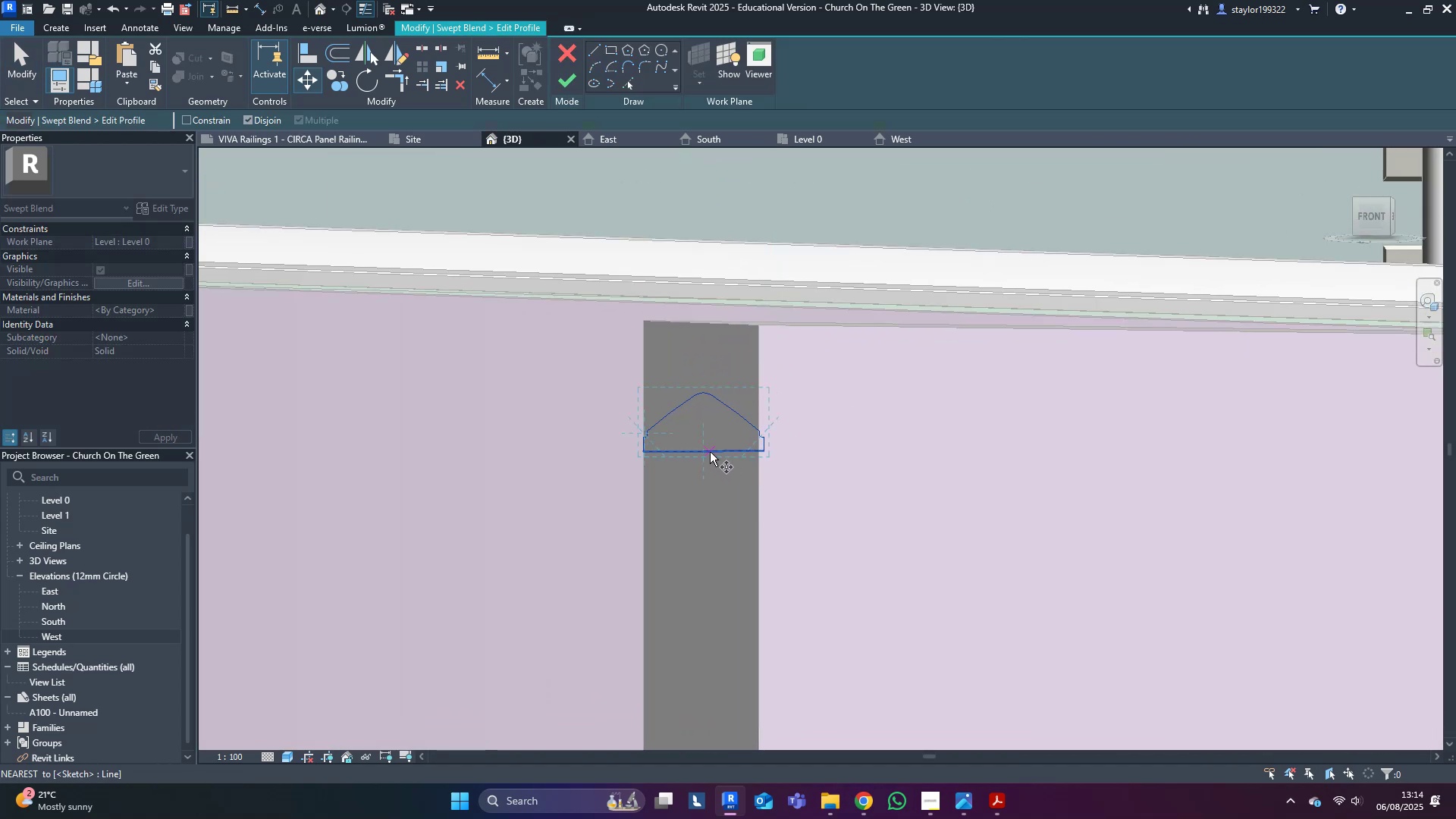 
left_click([707, 451])
 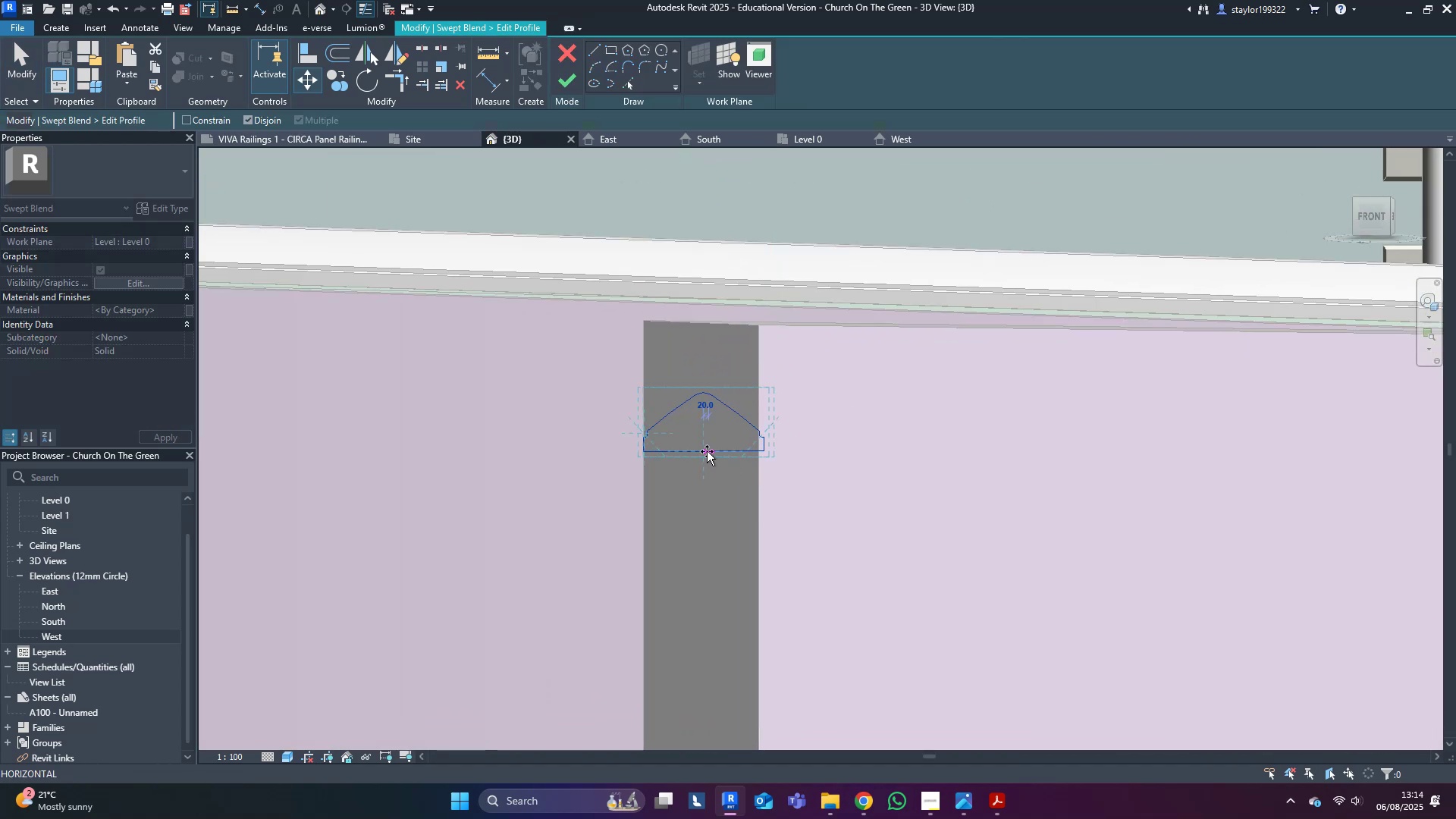 
hold_key(key=ShiftLeft, duration=1.37)
left_click([707, 326])
 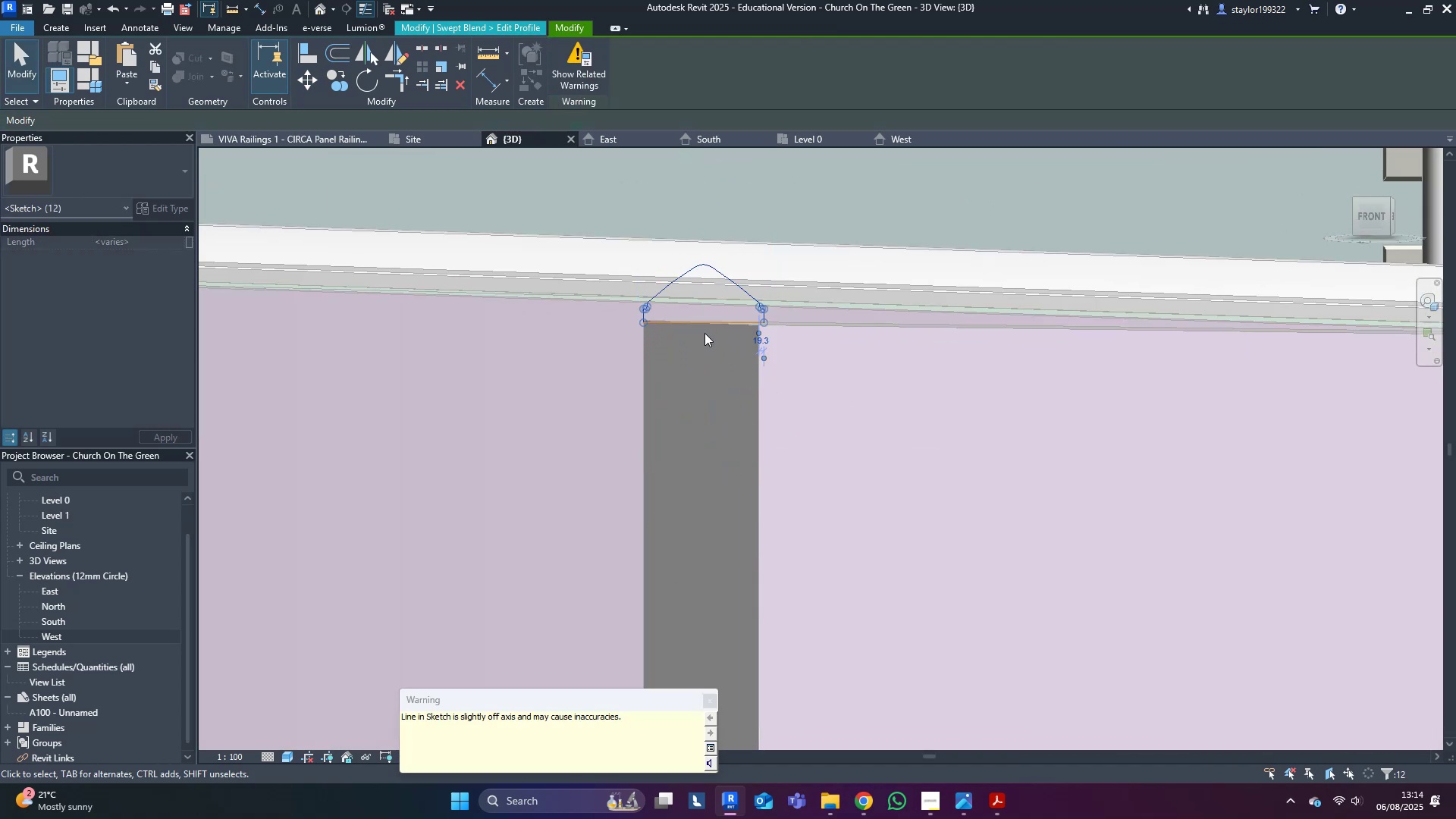 
hold_key(key=ShiftLeft, duration=0.63)
 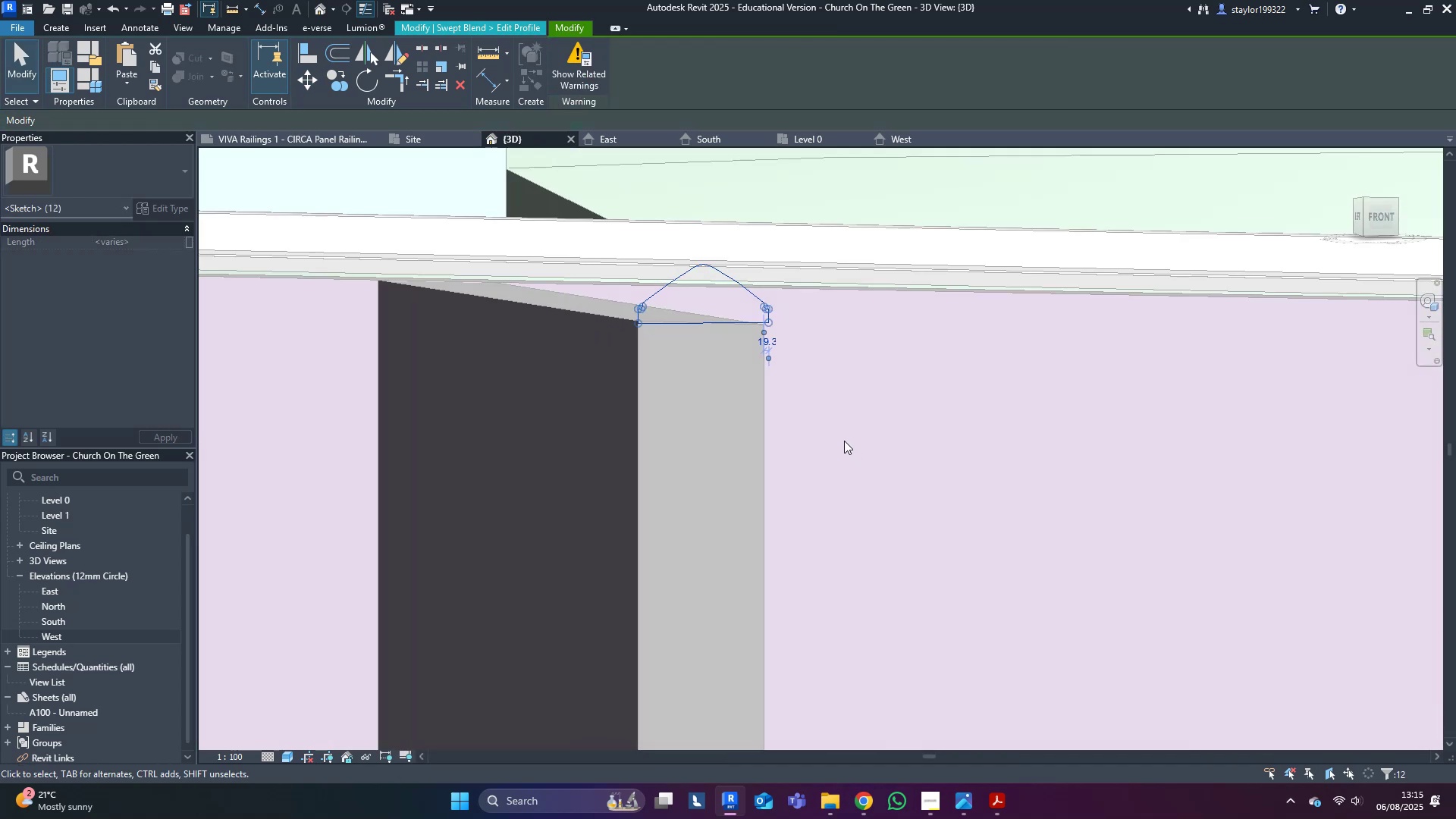 
left_click([843, 436])
 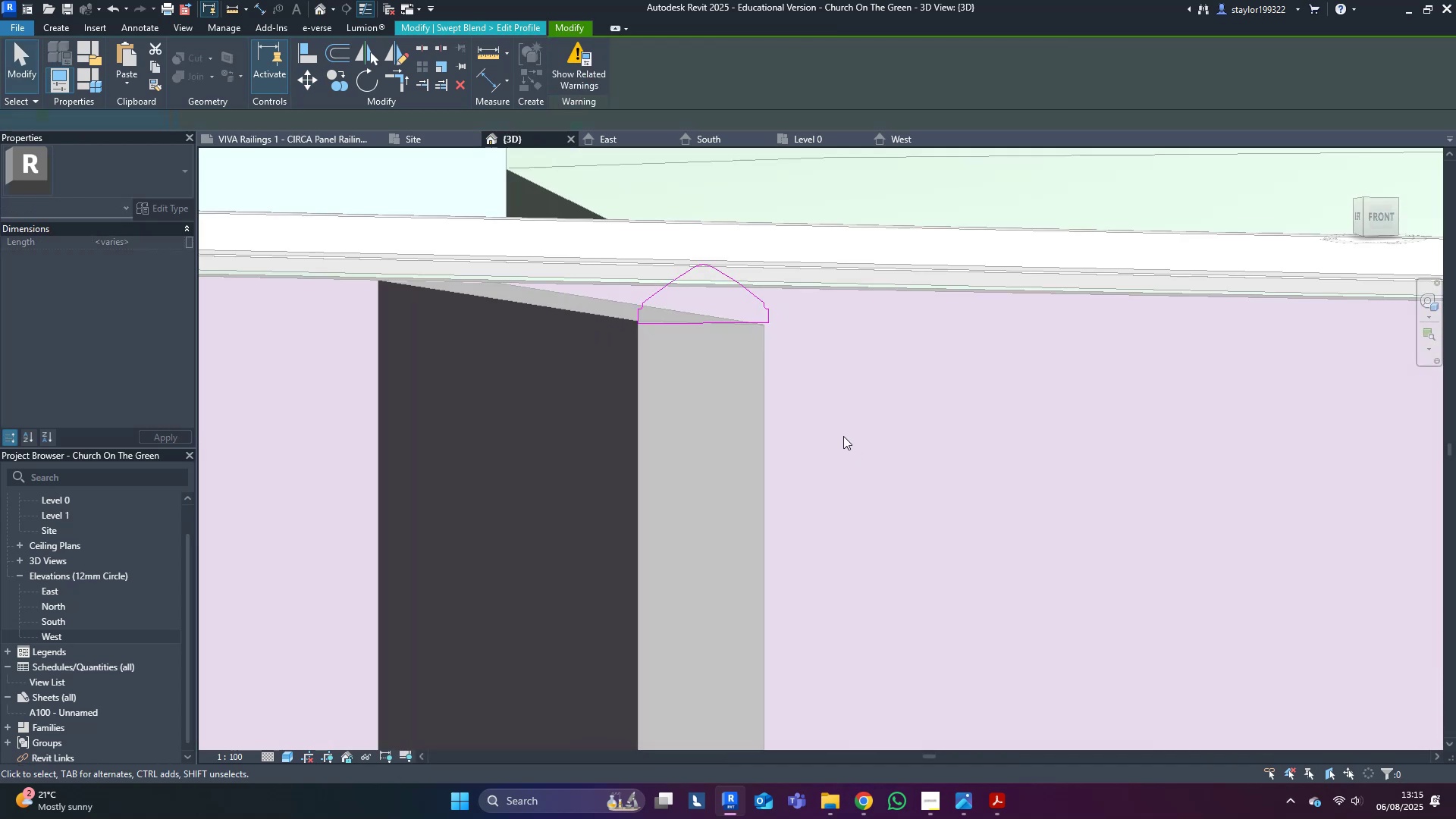 
hold_key(key=ShiftLeft, duration=0.99)
 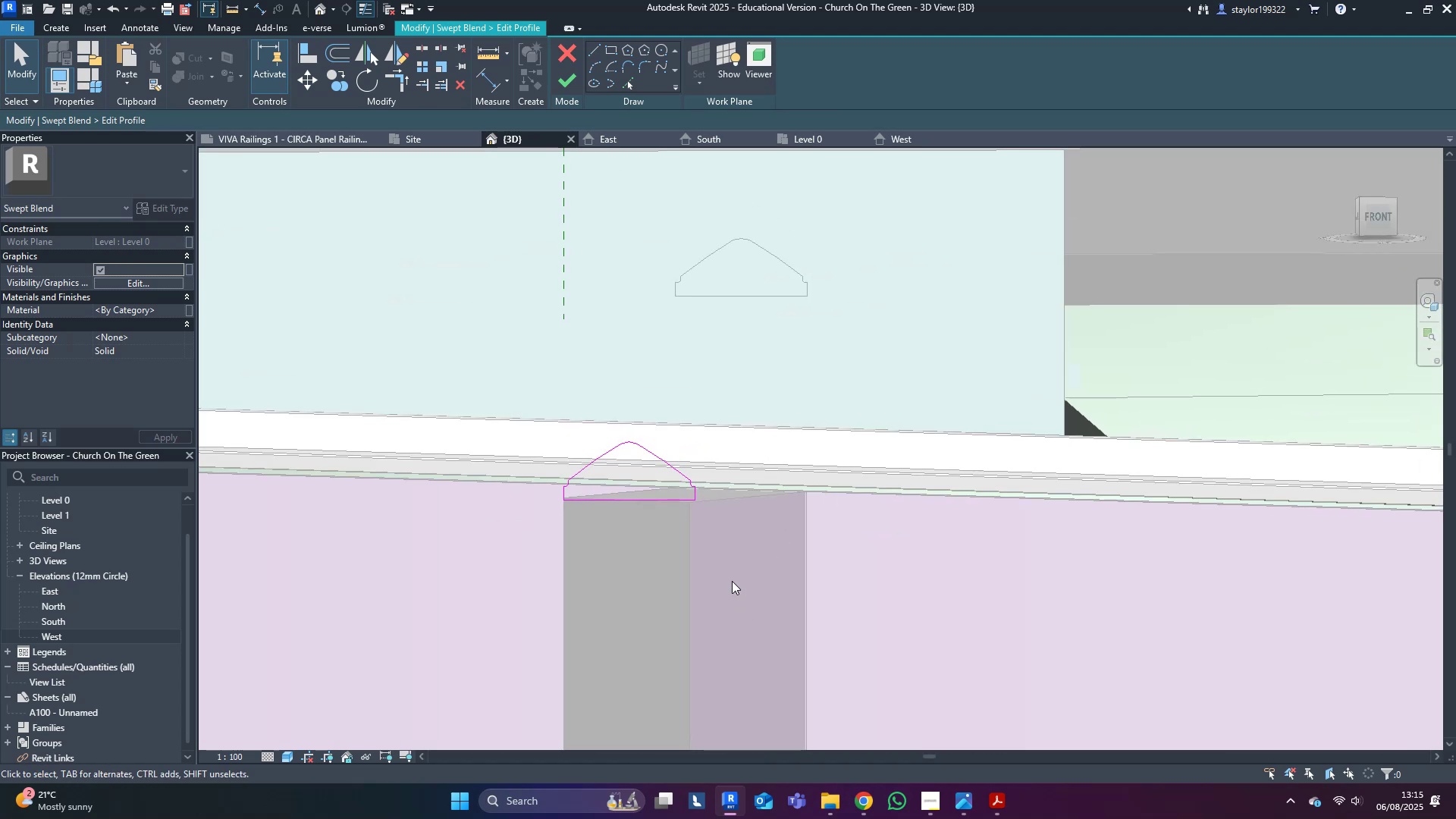 
scroll: coordinate [481, 549], scroll_direction: up, amount: 4.0
 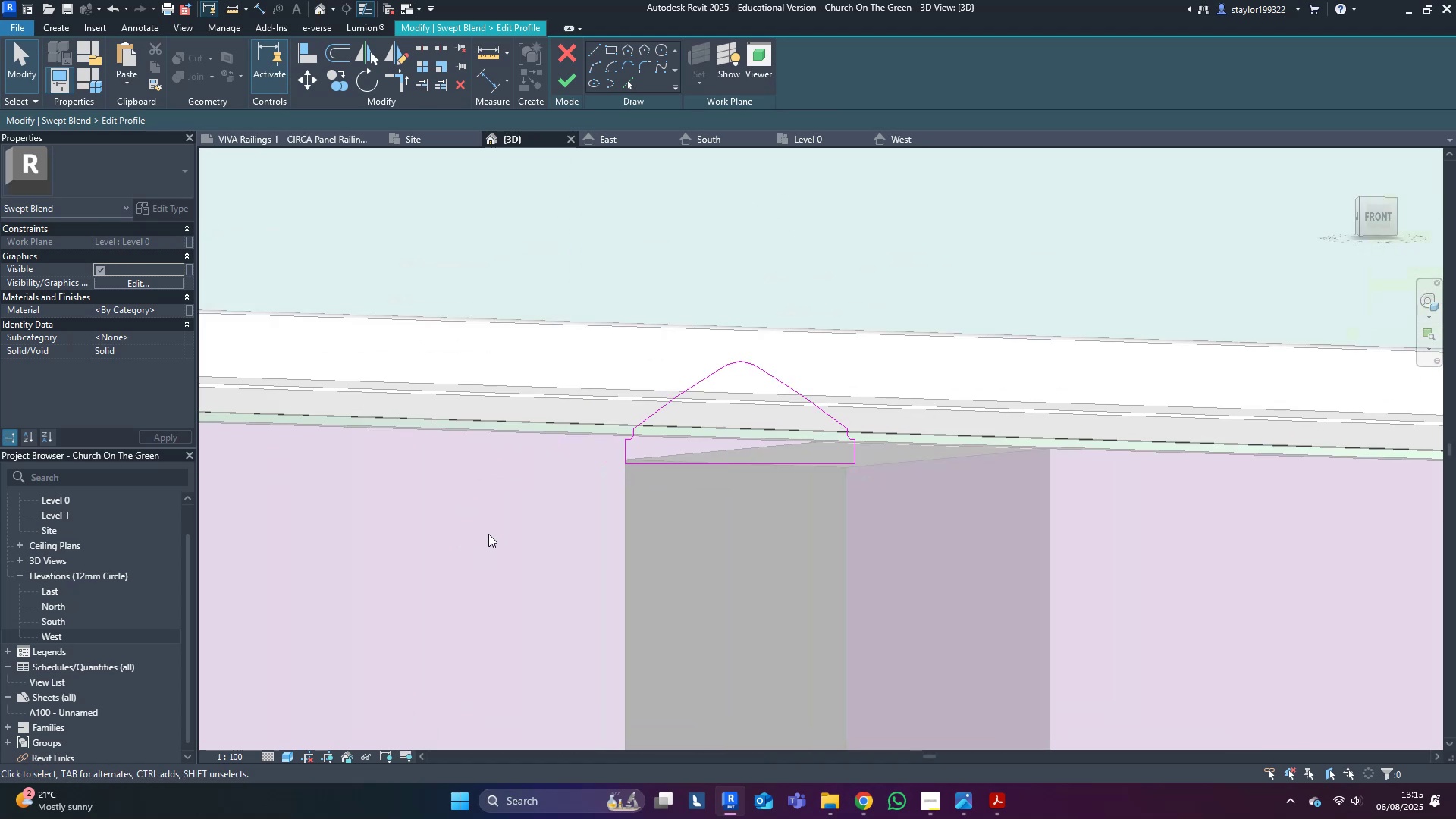 
hold_key(key=ShiftLeft, duration=0.51)
 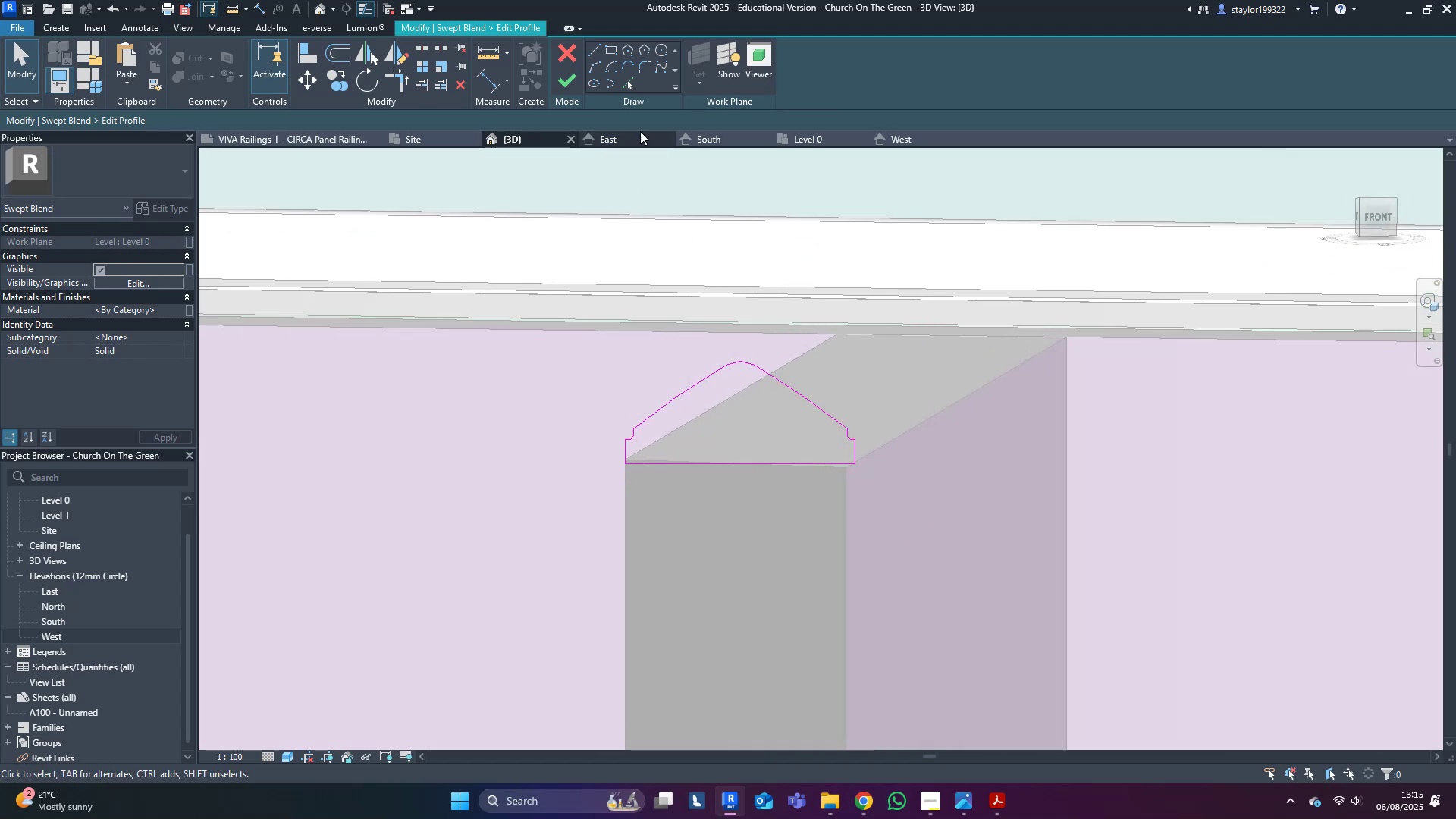 
left_click([563, 80])
 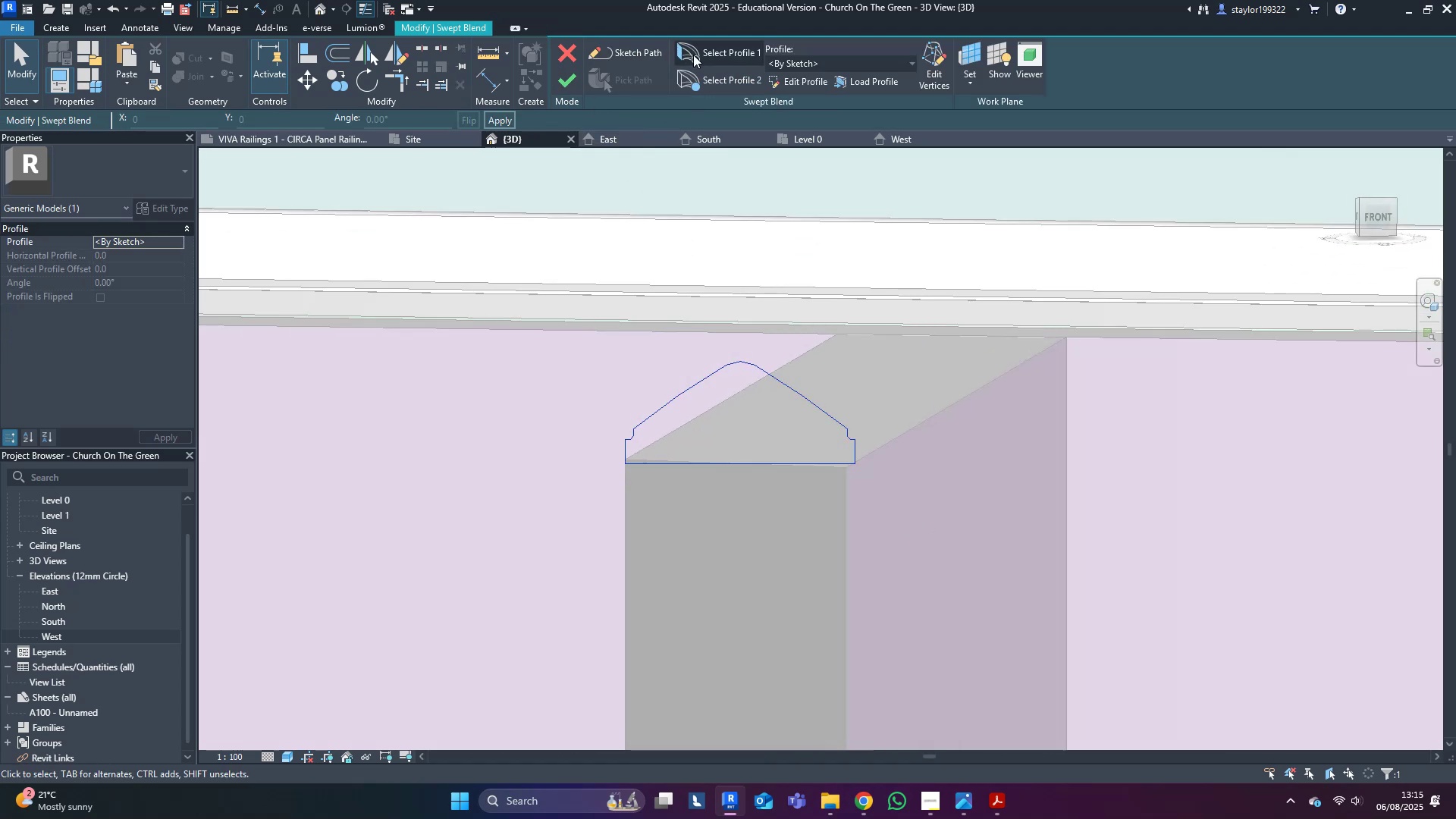 
left_click([714, 61])
 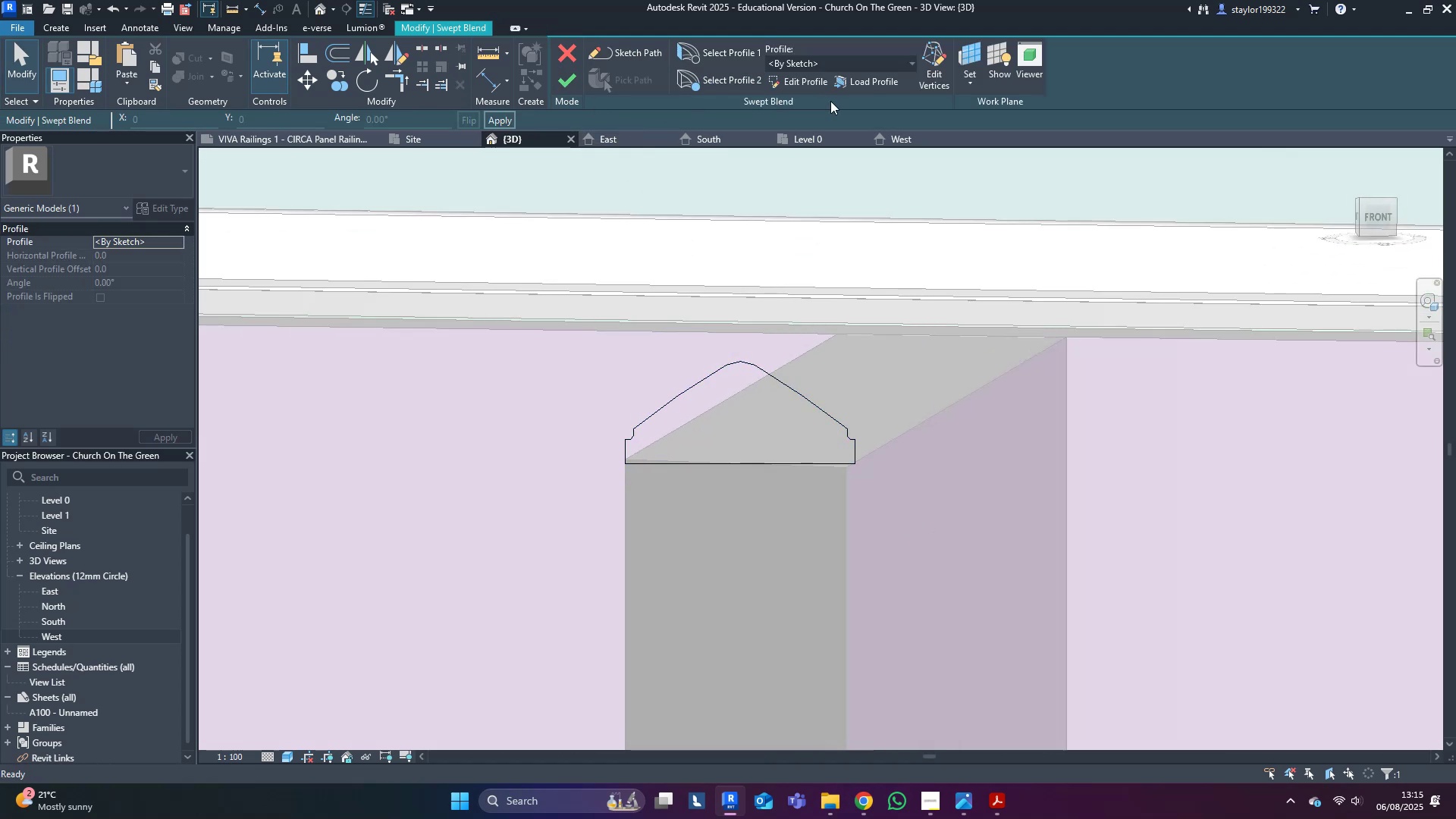 
left_click([810, 87])
 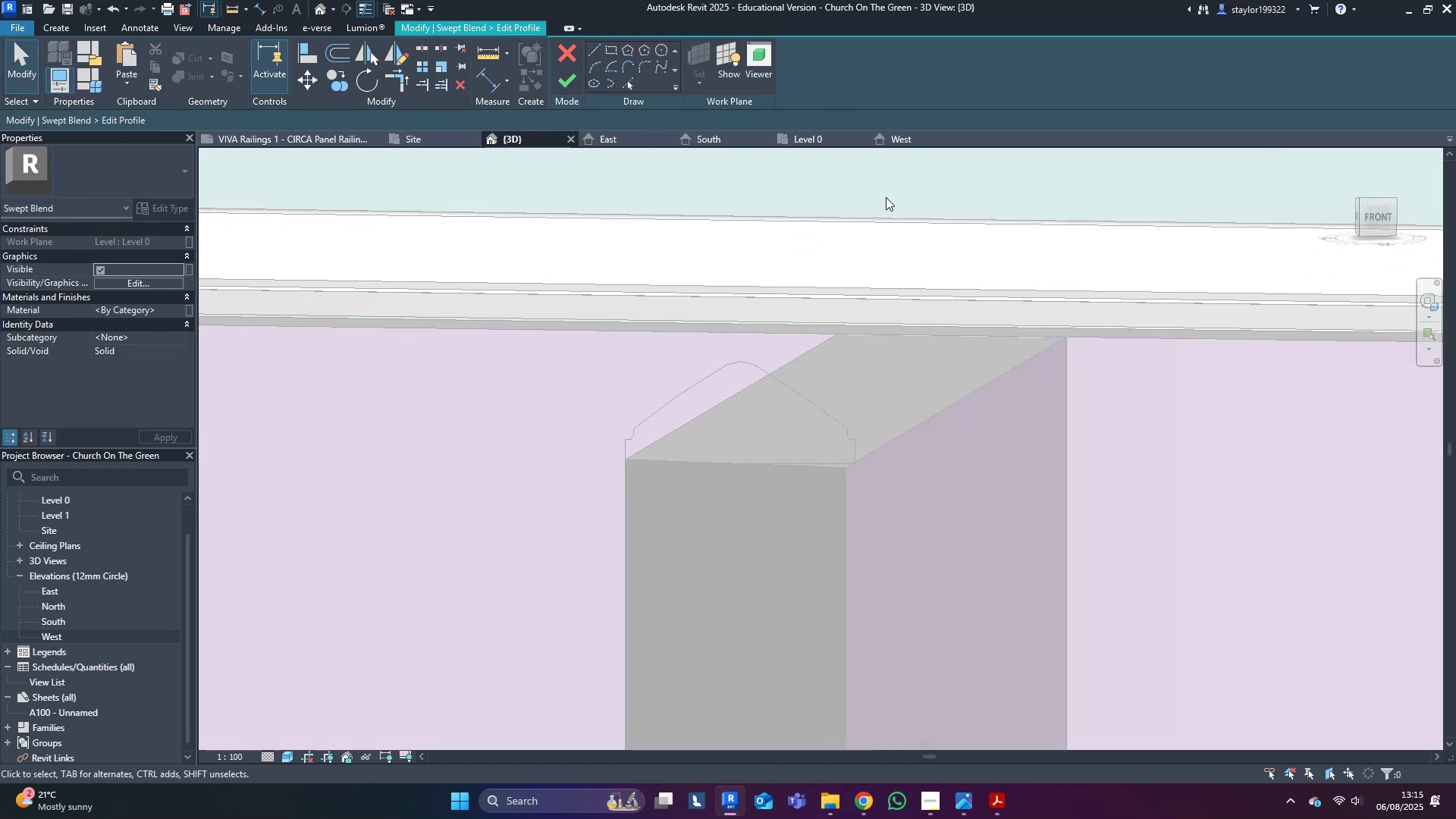 
scroll: coordinate [763, 390], scroll_direction: down, amount: 9.0
 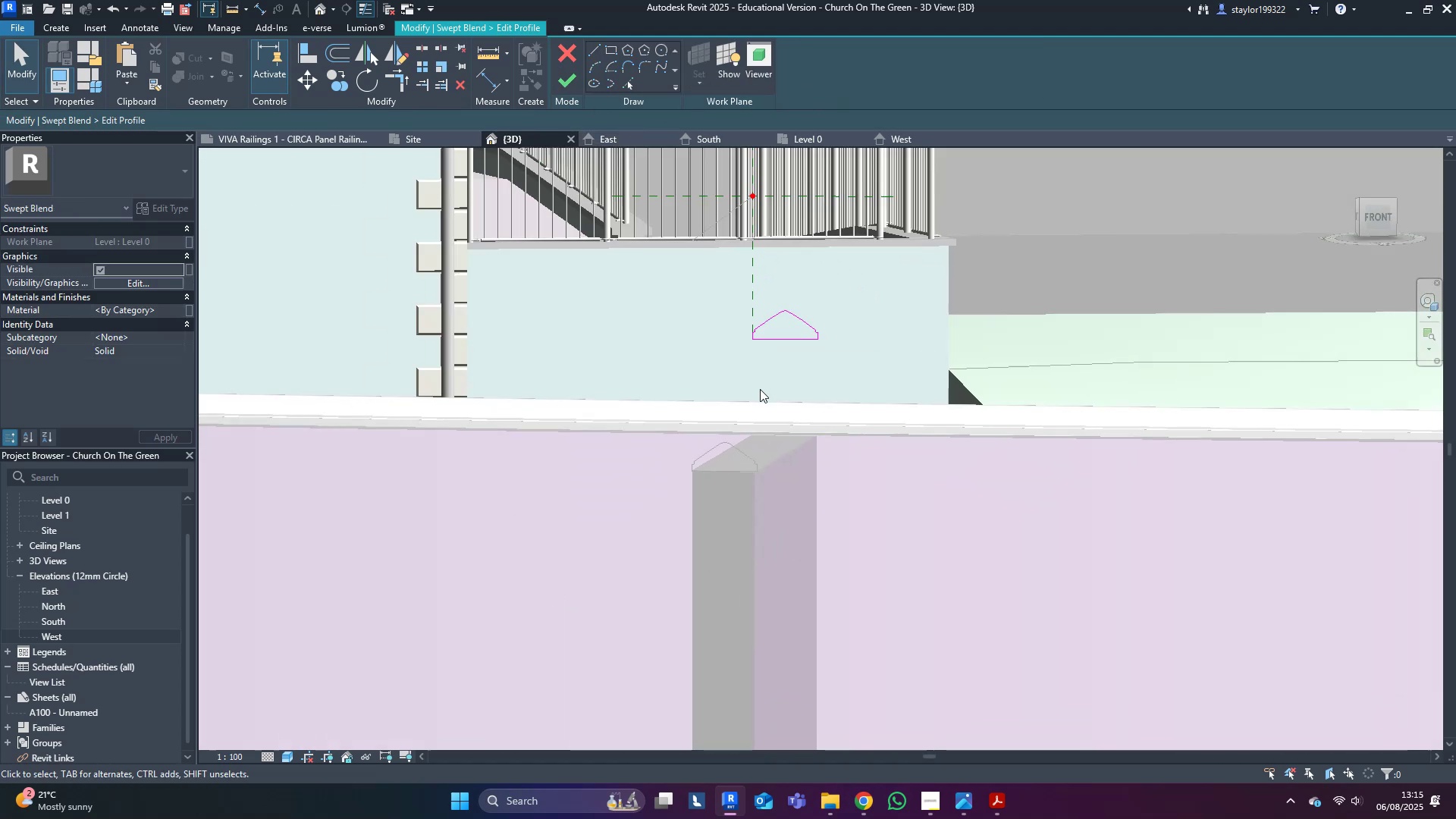 
left_click_drag(start_coordinate=[657, 358], to_coordinate=[927, 252])
 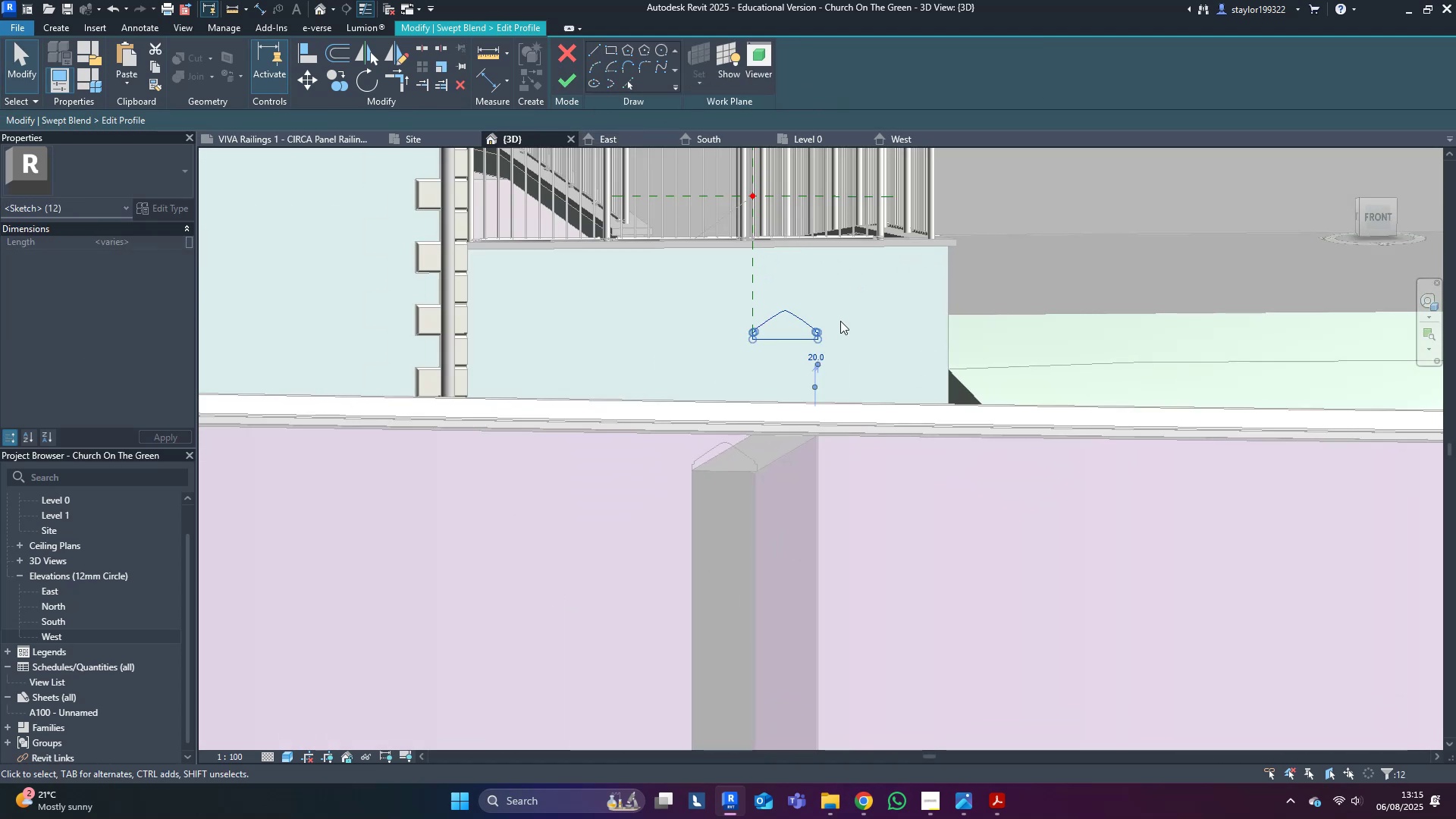 
scroll: coordinate [783, 391], scroll_direction: up, amount: 6.0
 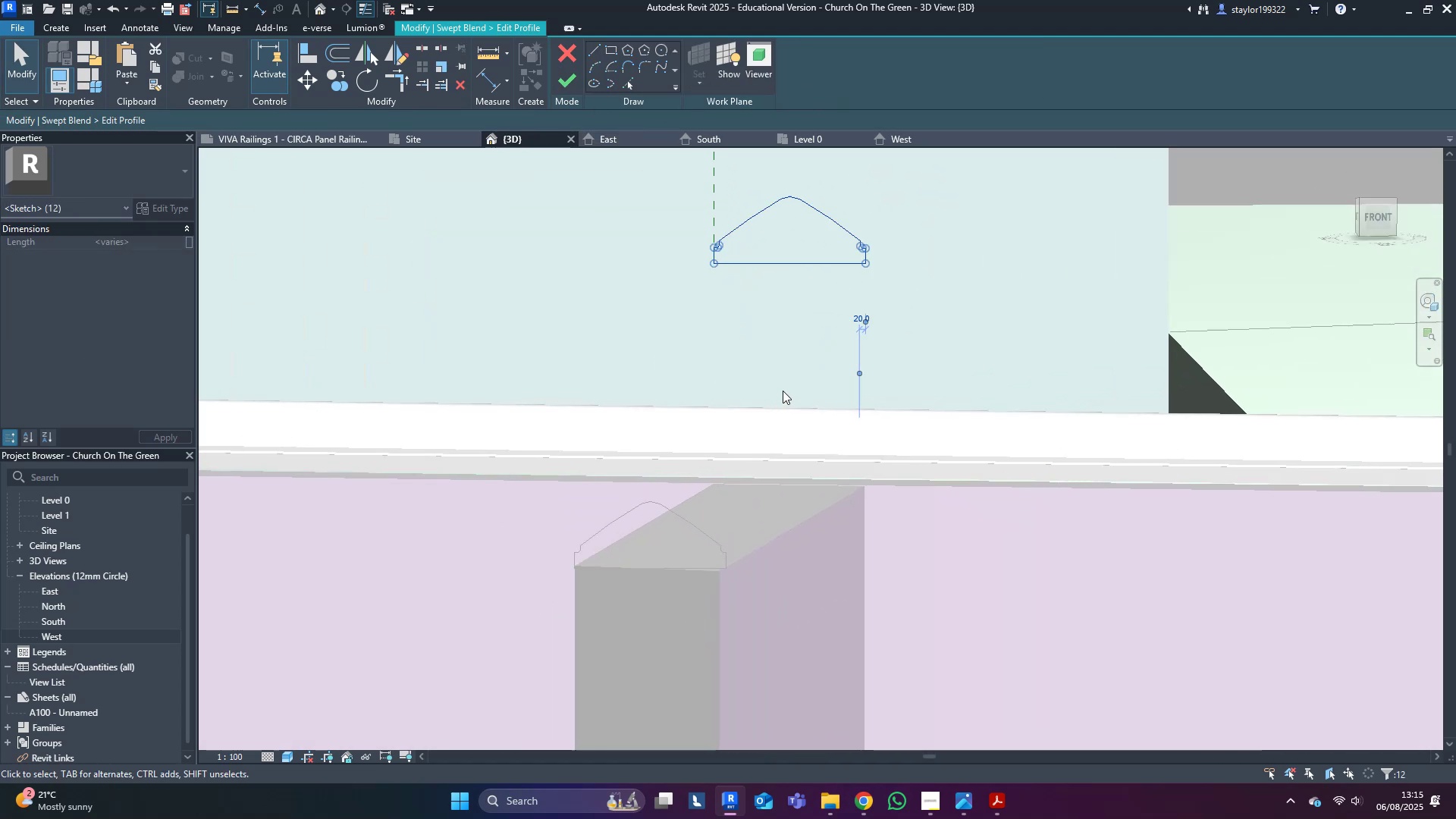 
type(mv)
 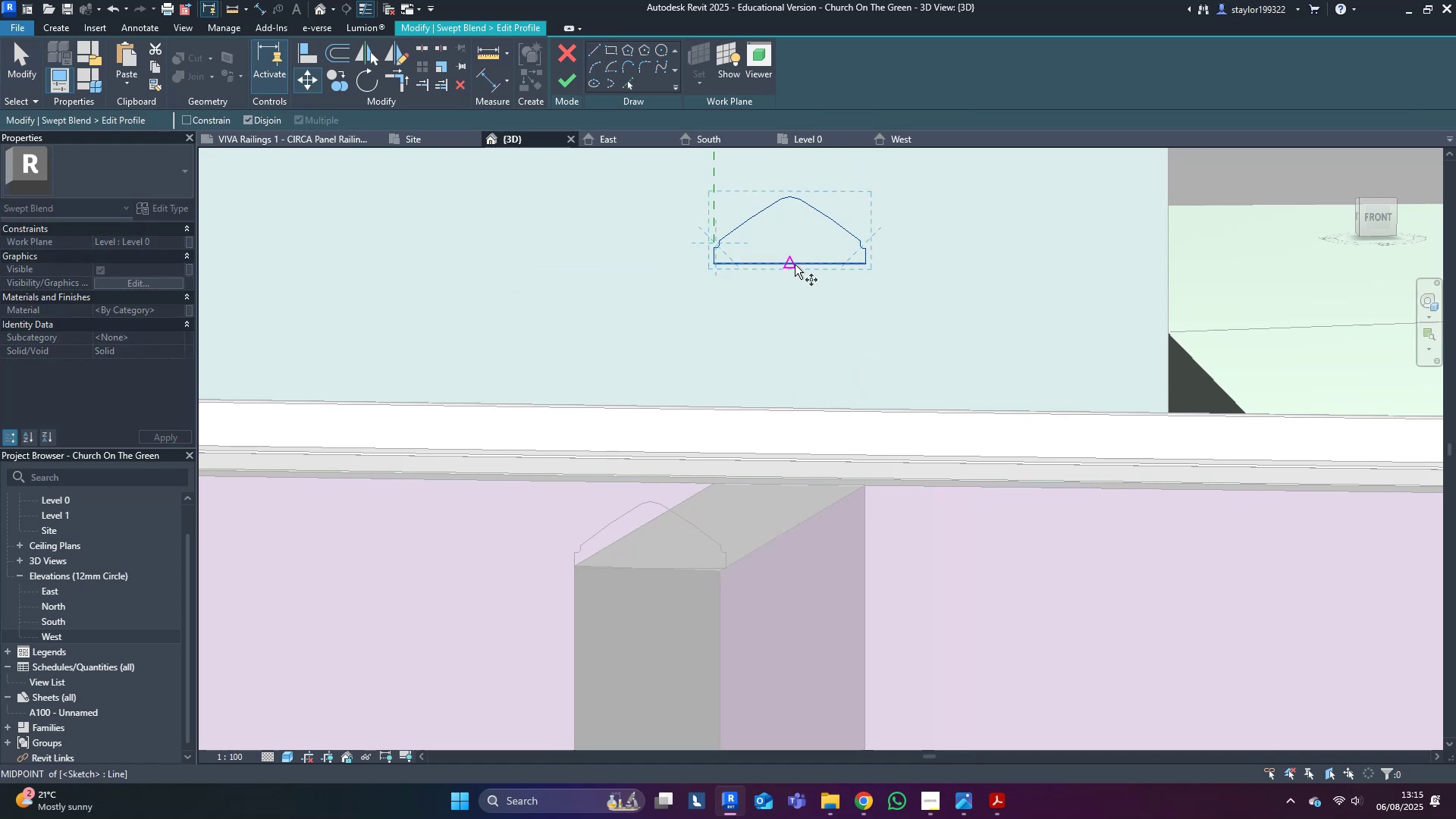 
left_click([793, 263])
 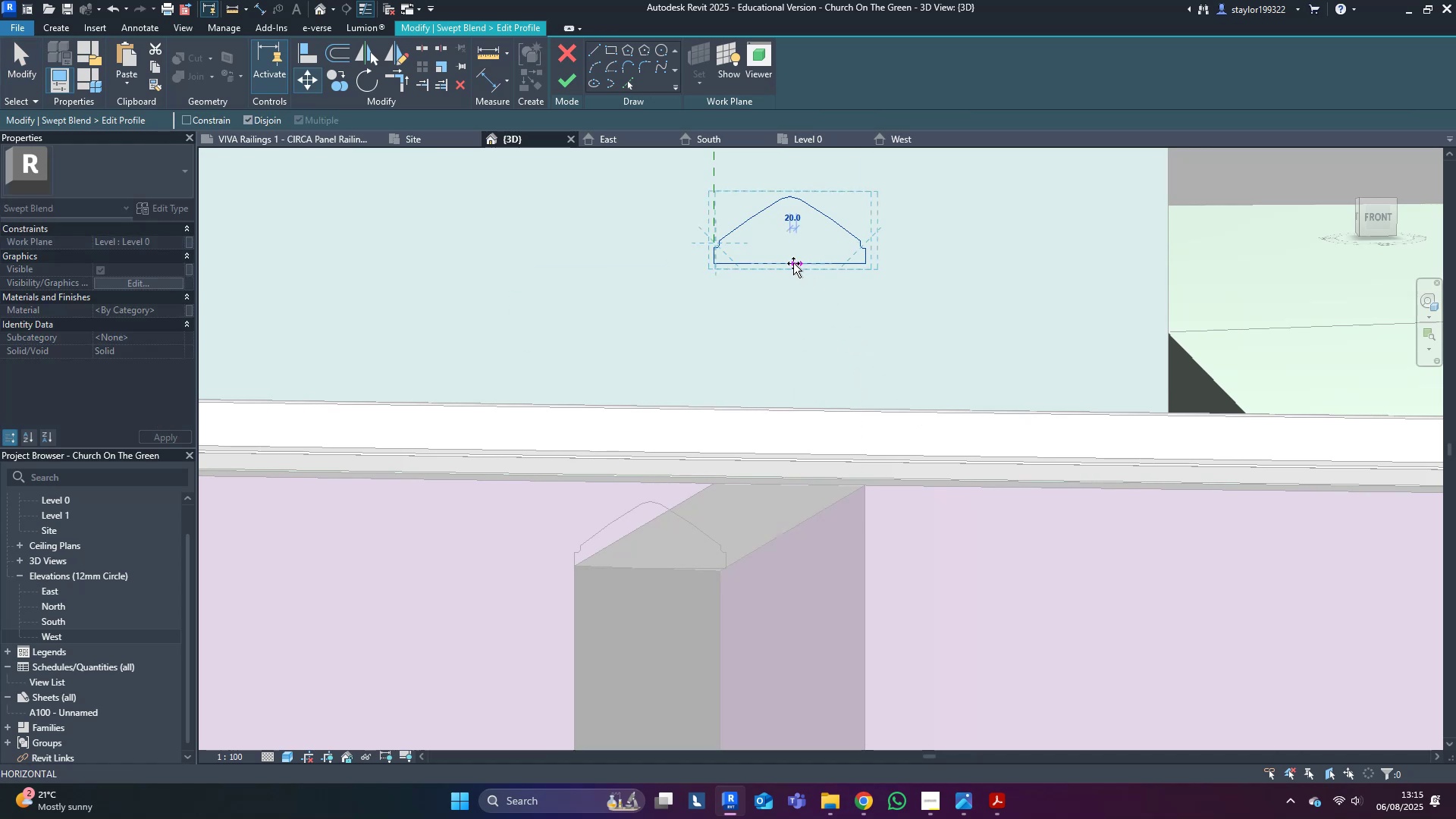 
hold_key(key=ShiftLeft, duration=1.31)
left_click([795, 485])
 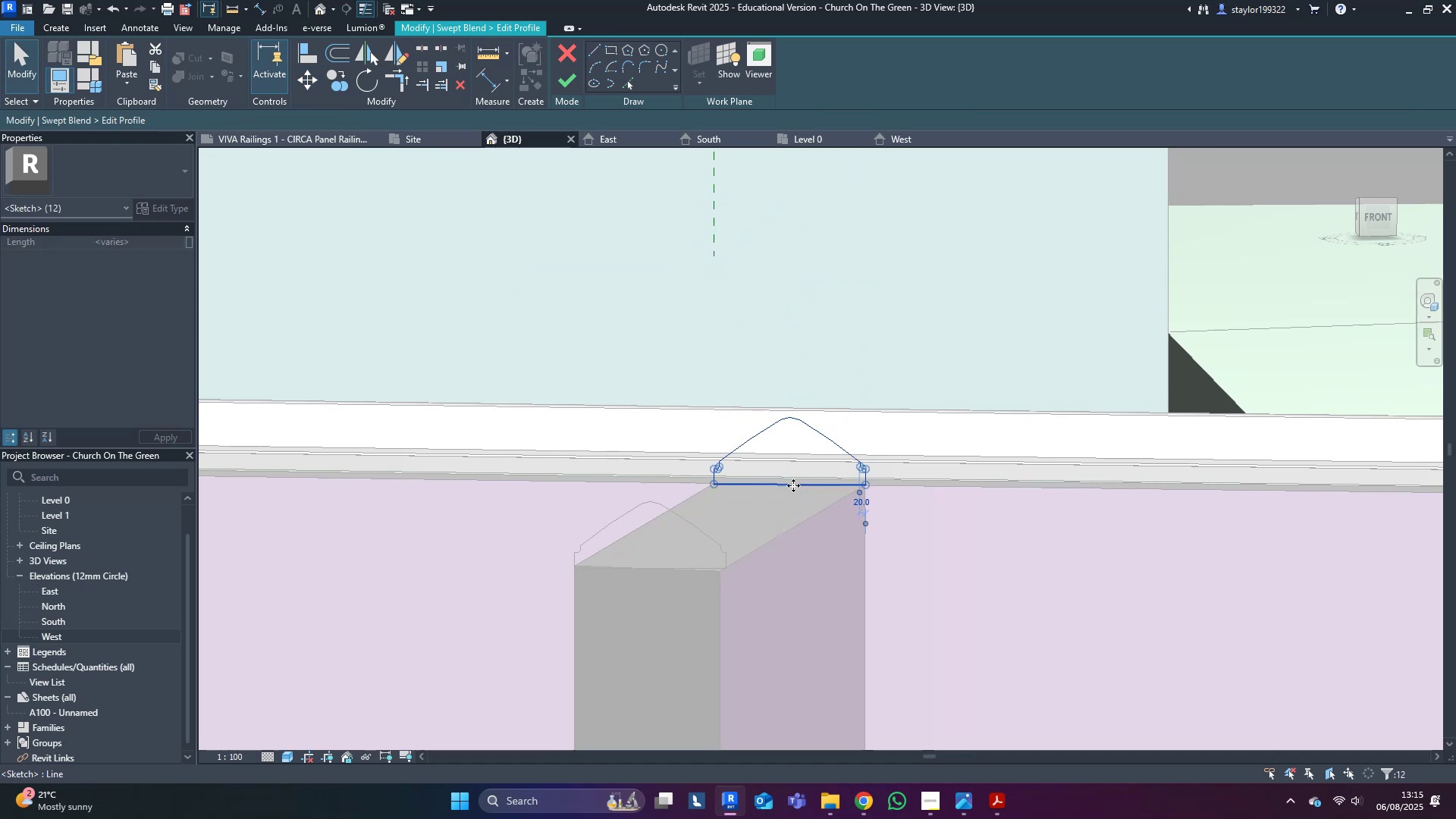 
key(Escape)
 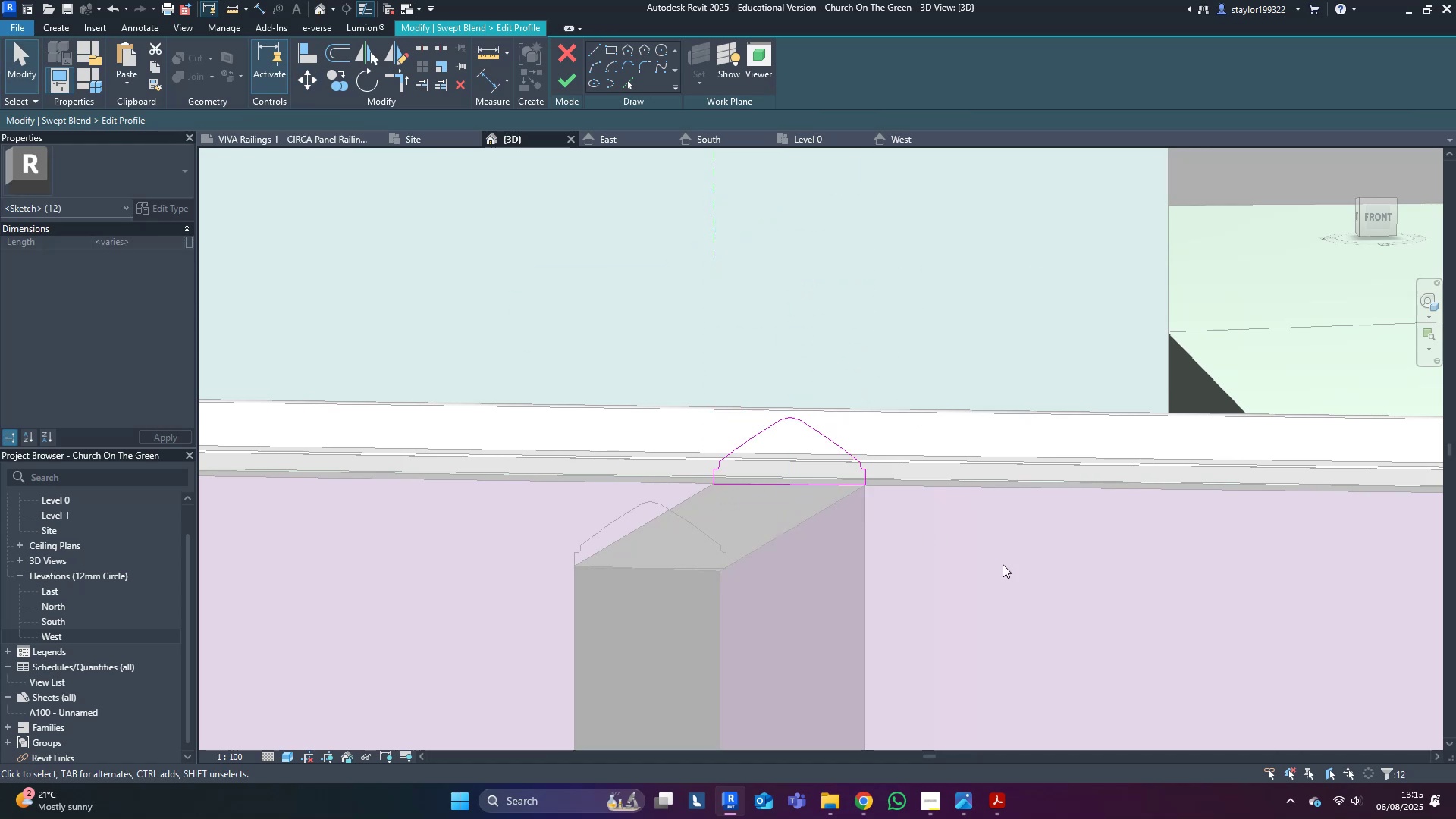 
hold_key(key=ShiftLeft, duration=0.43)
 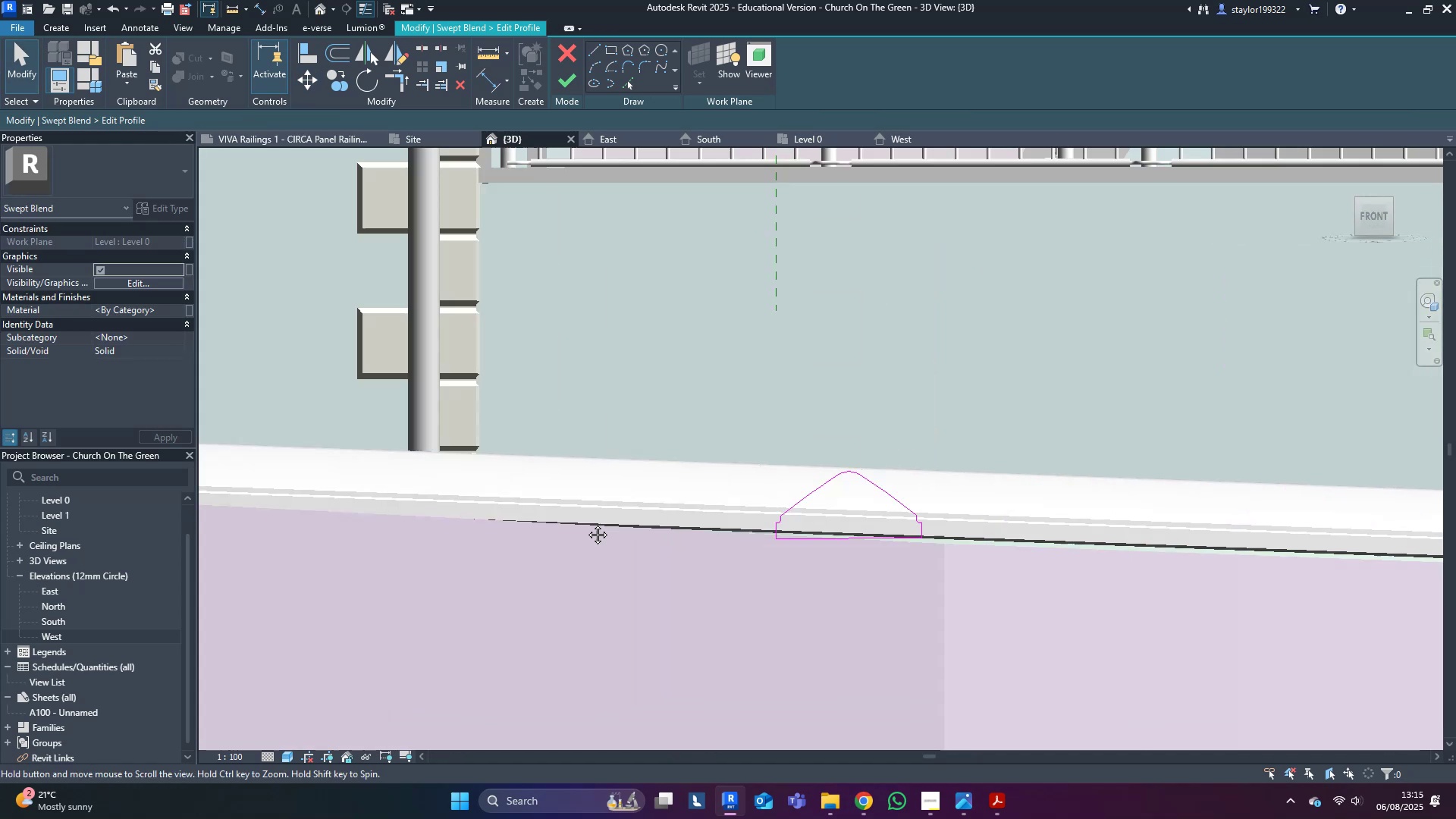 
scroll: coordinate [952, 517], scroll_direction: up, amount: 4.0
 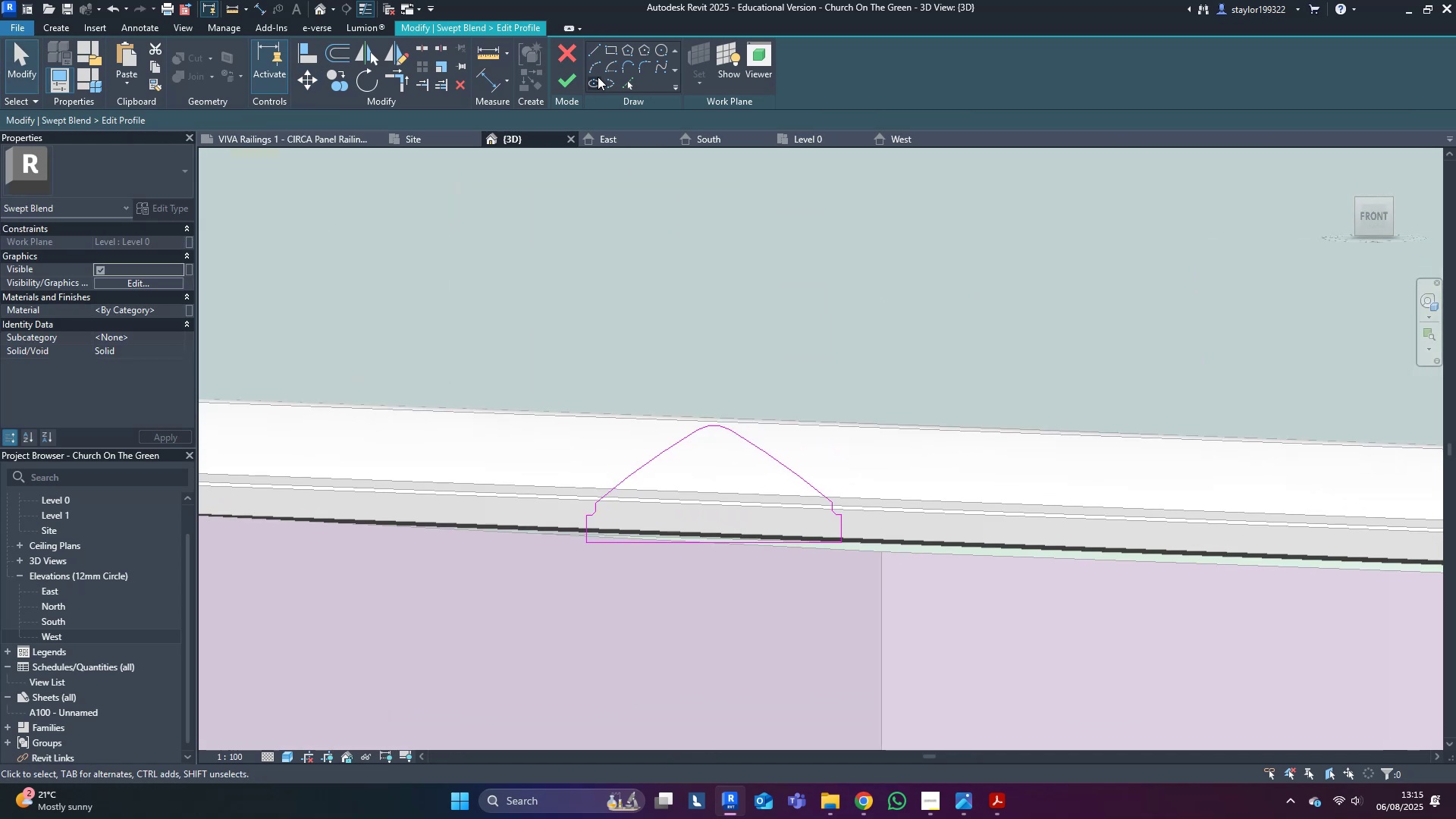 
left_click([580, 79])
 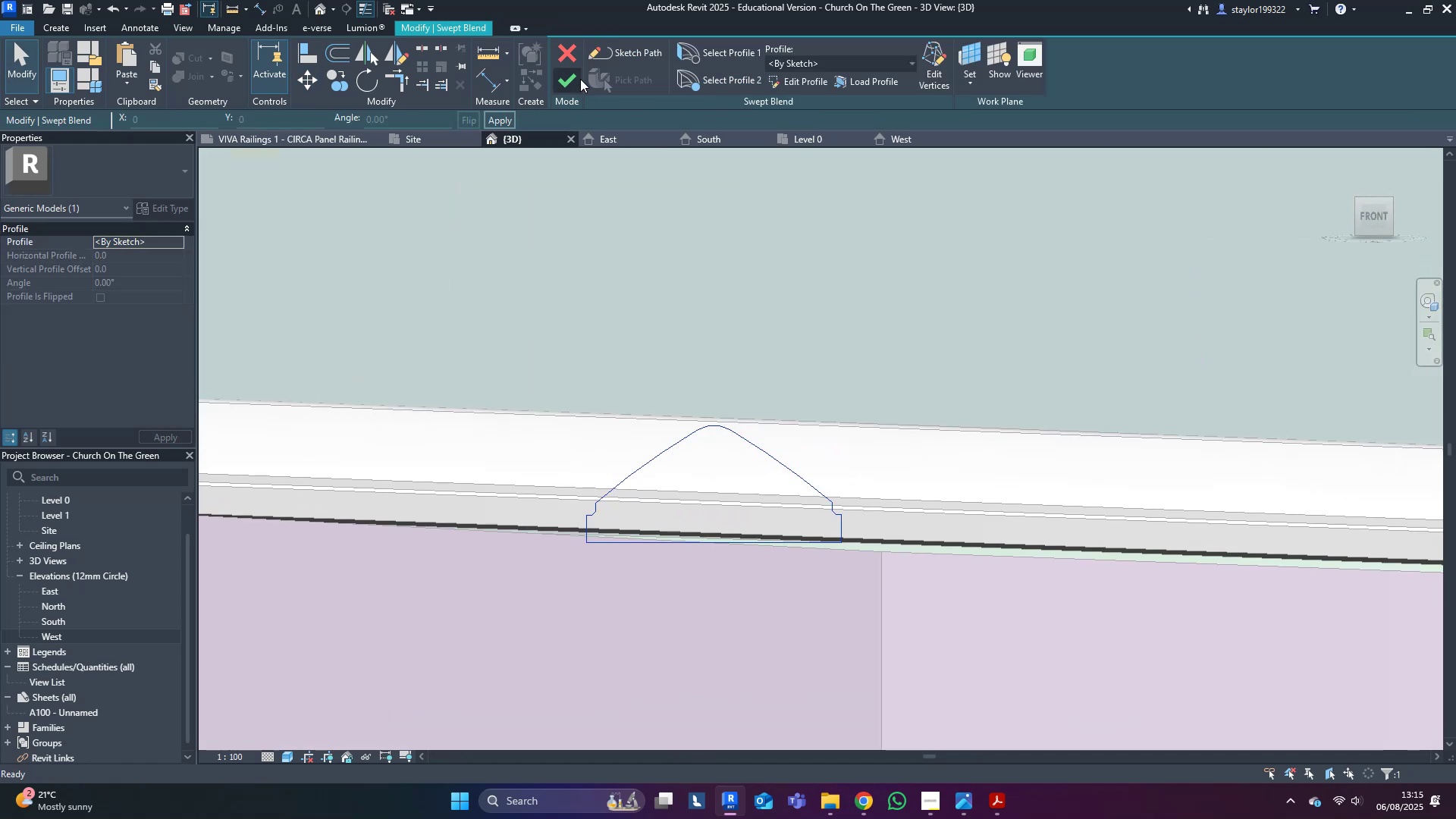 
left_click([580, 79])
 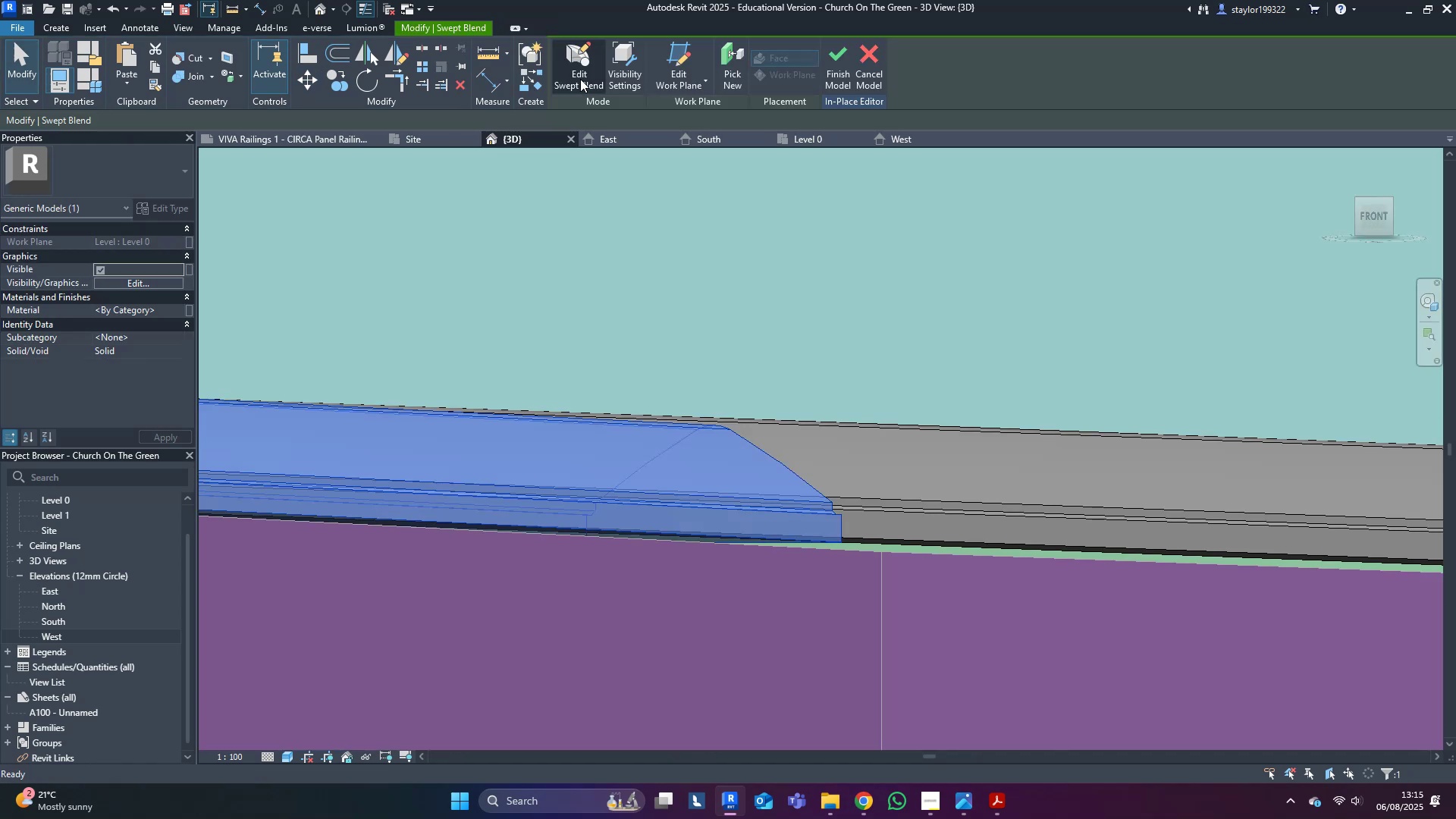 
key(Escape)
 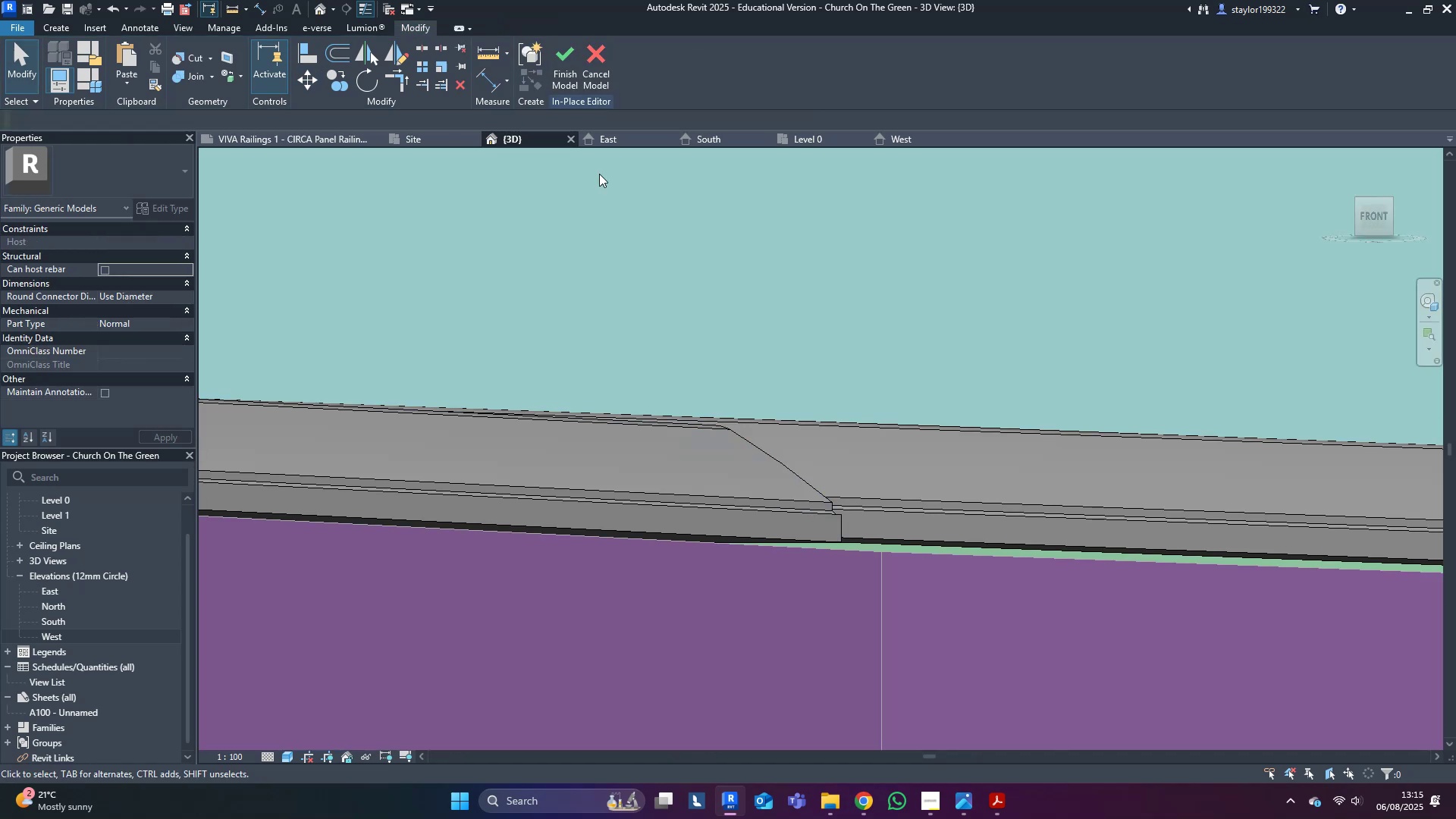 
scroll: coordinate [674, 467], scroll_direction: down, amount: 10.0
 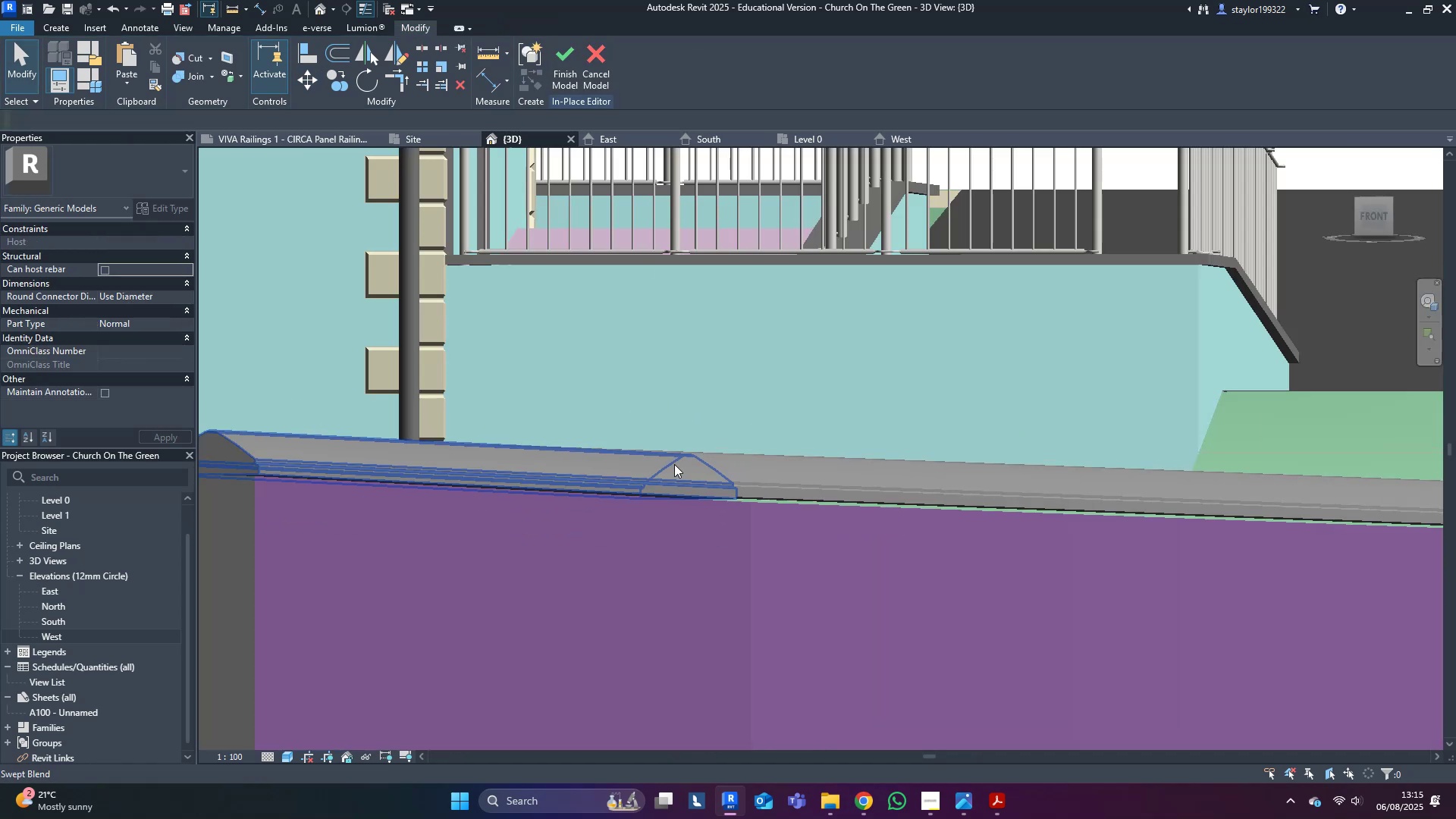 
hold_key(key=ShiftLeft, duration=0.51)
 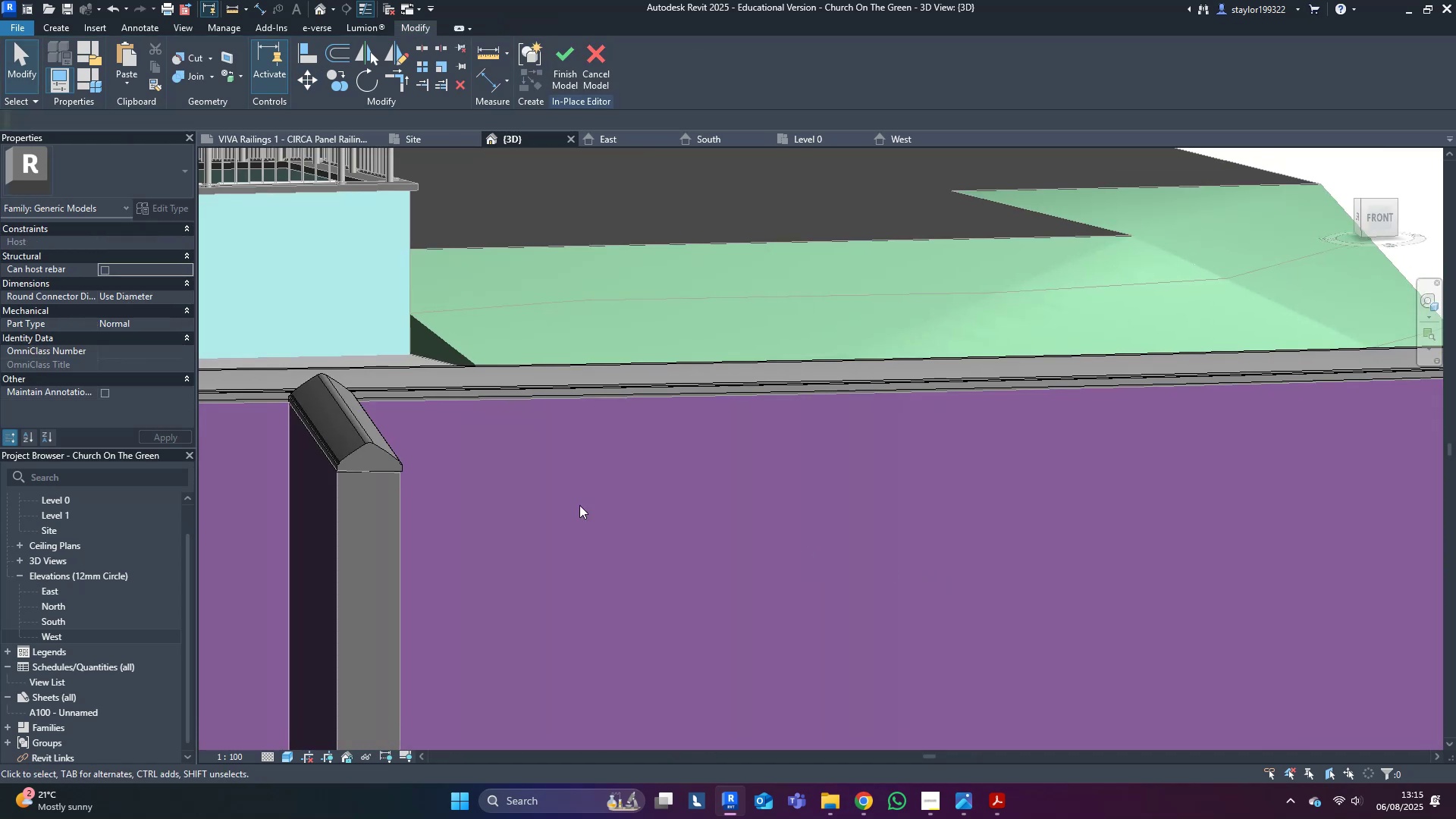 
key(Shift+ShiftLeft)
 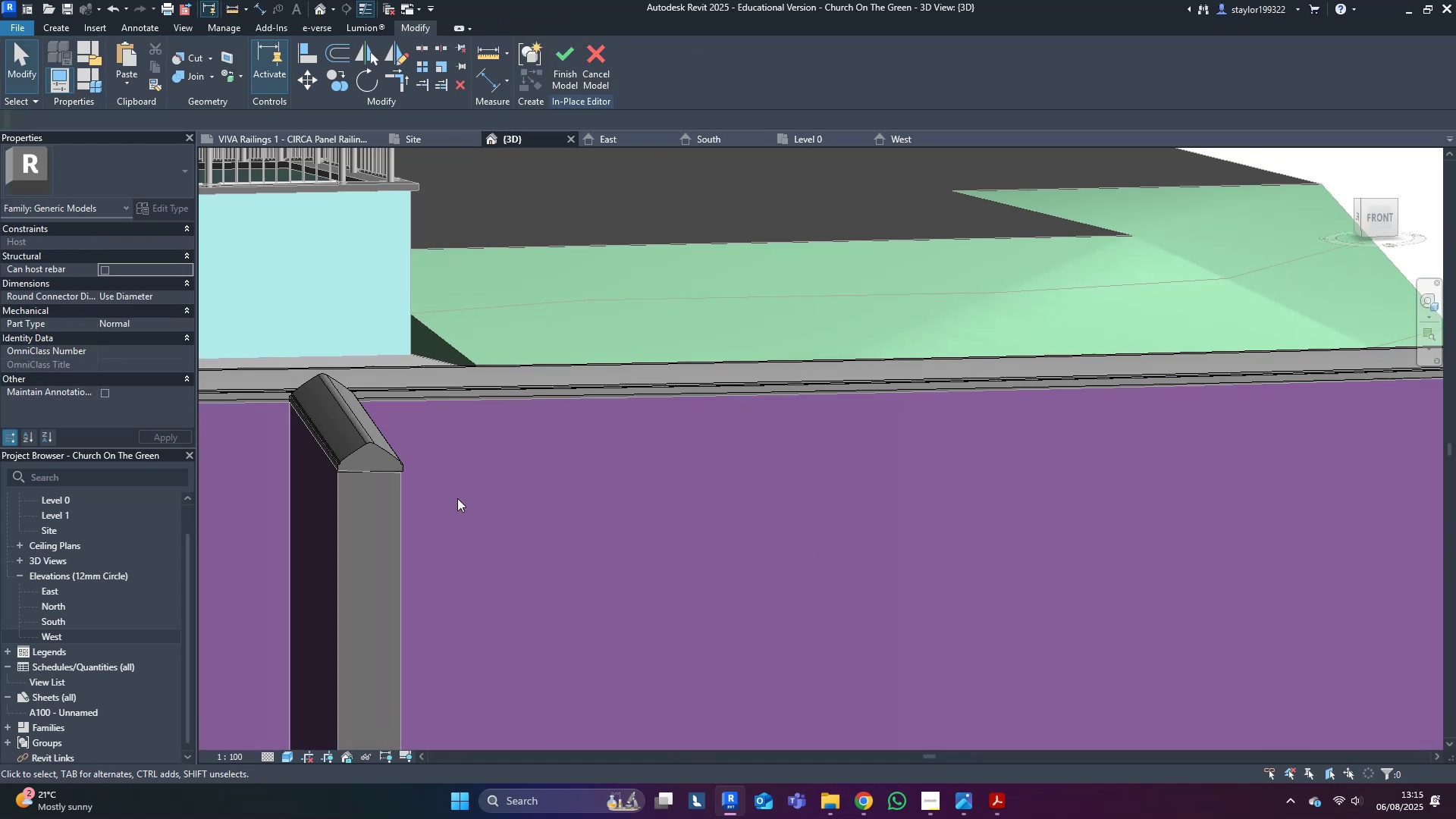 
hold_key(key=ShiftLeft, duration=0.53)
 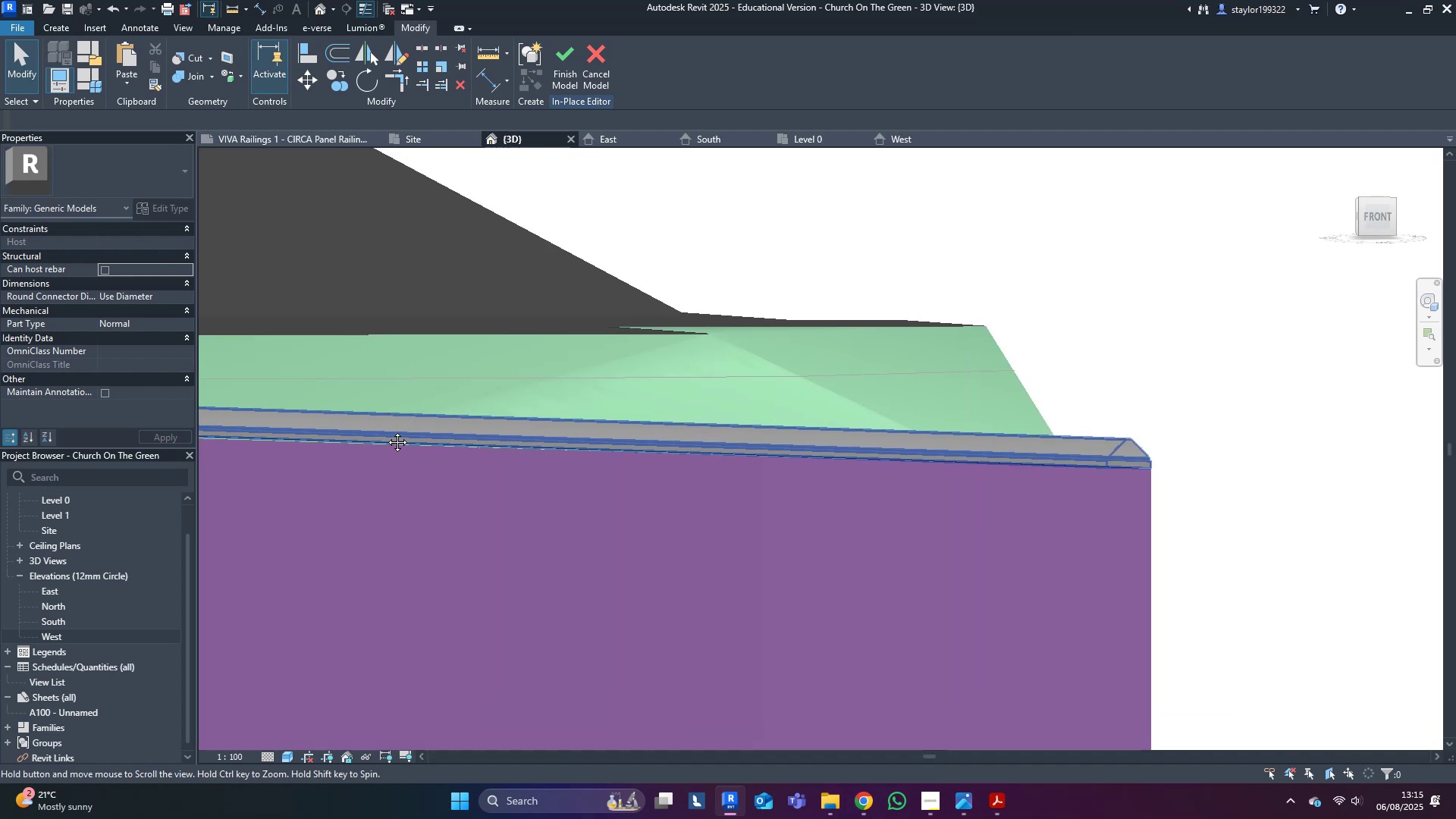 
scroll: coordinate [1095, 473], scroll_direction: down, amount: 4.0
 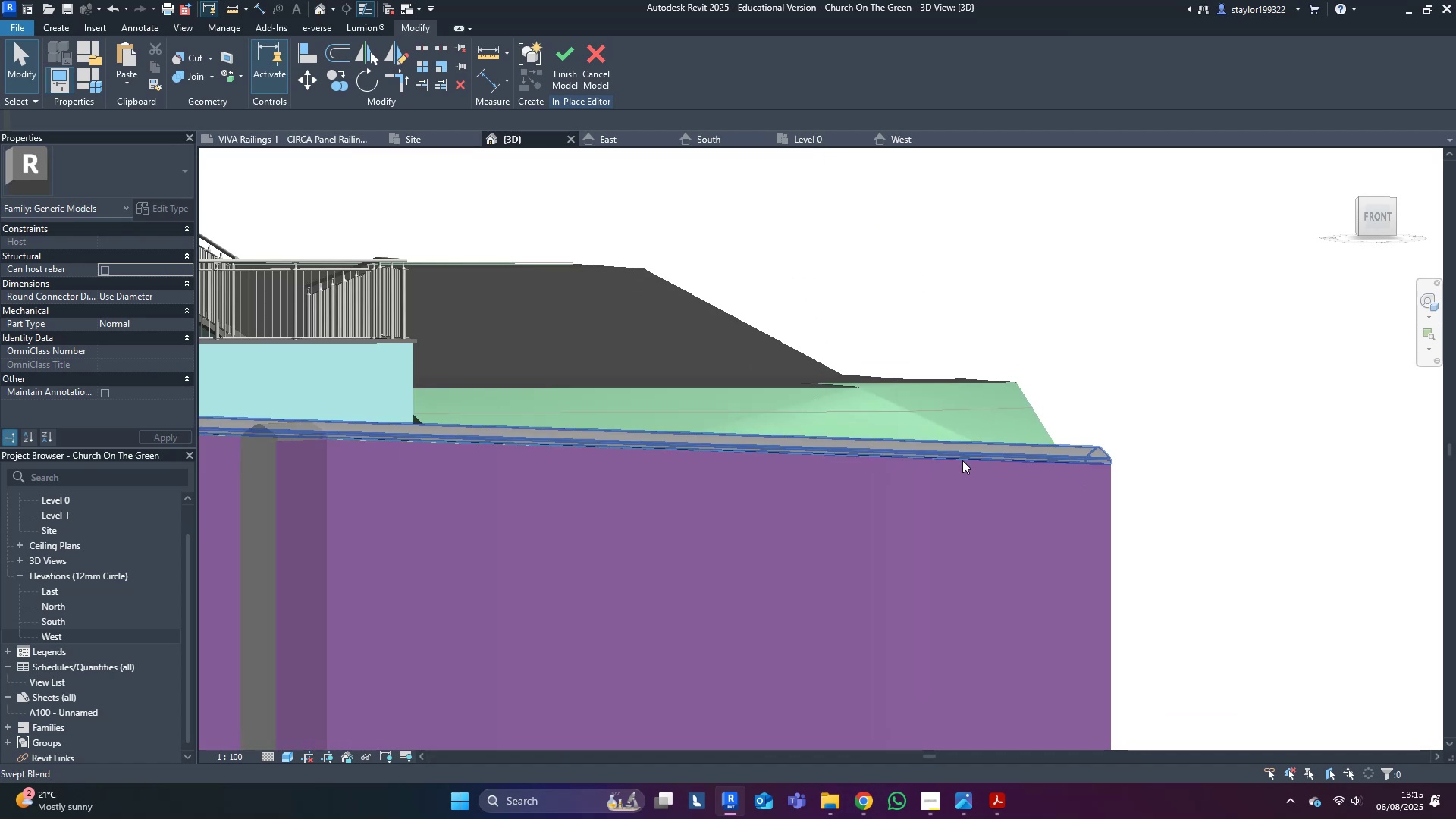 
key(Escape)
 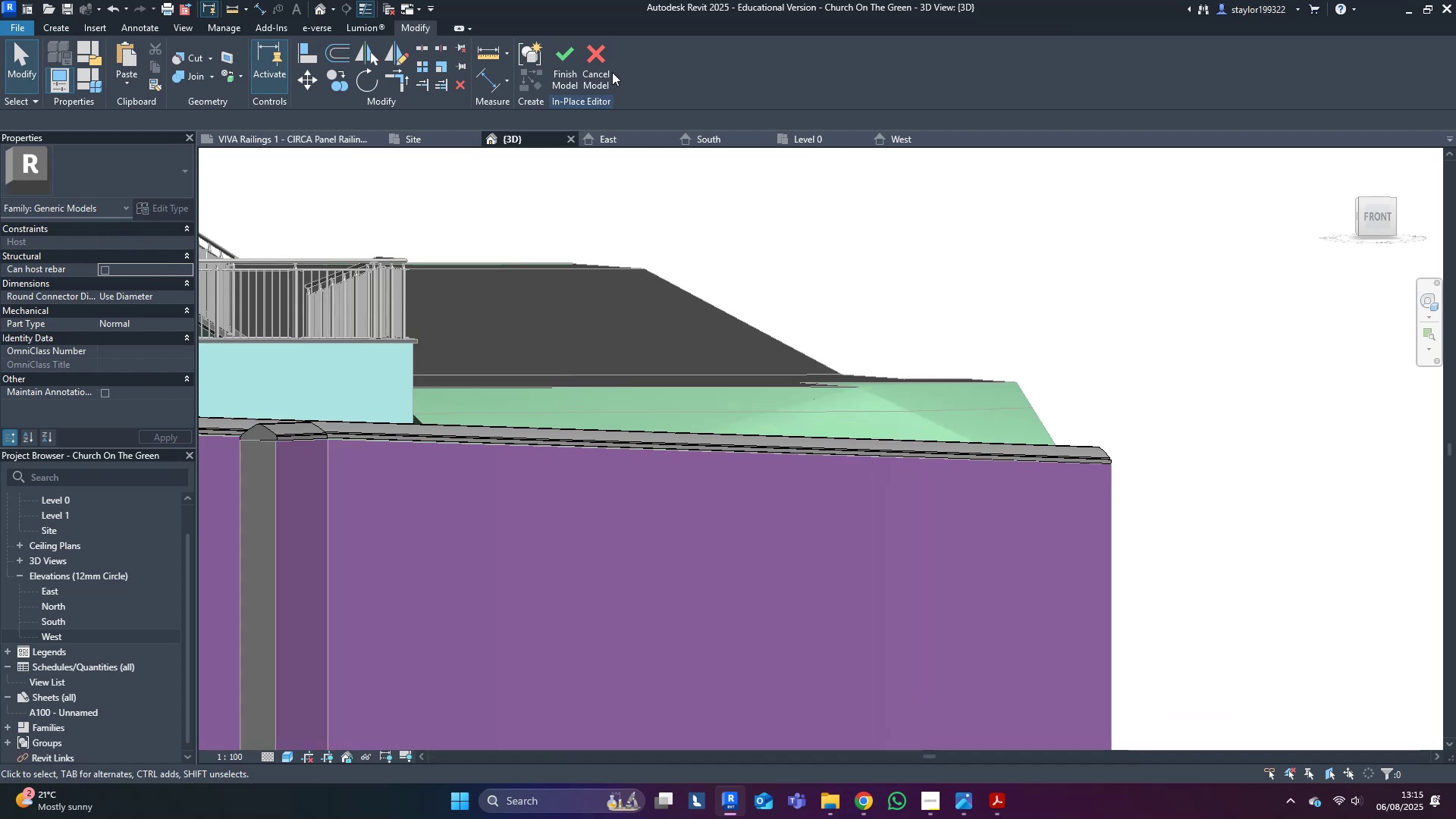 
left_click([575, 68])
 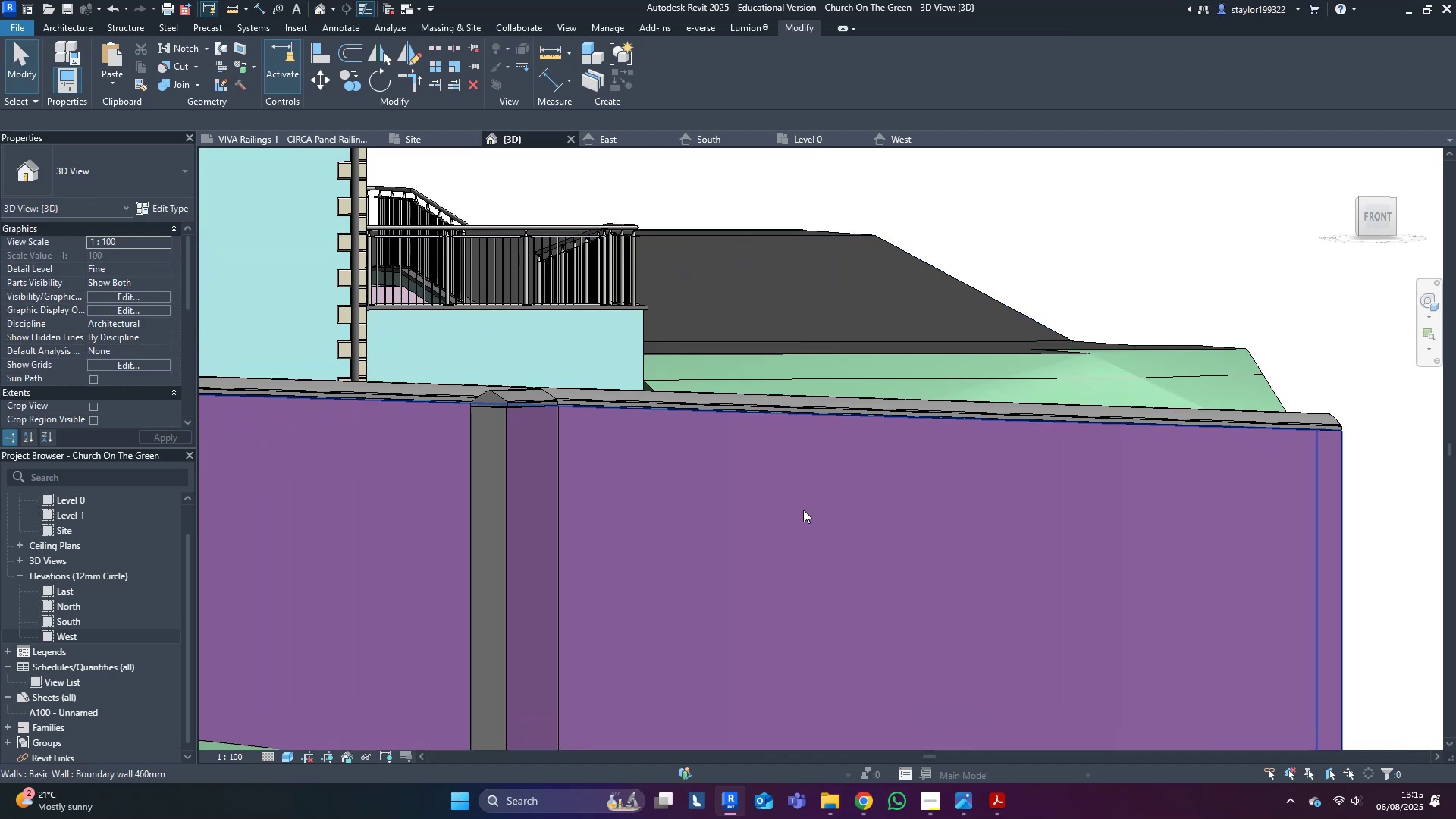 
double_click([800, 510])
 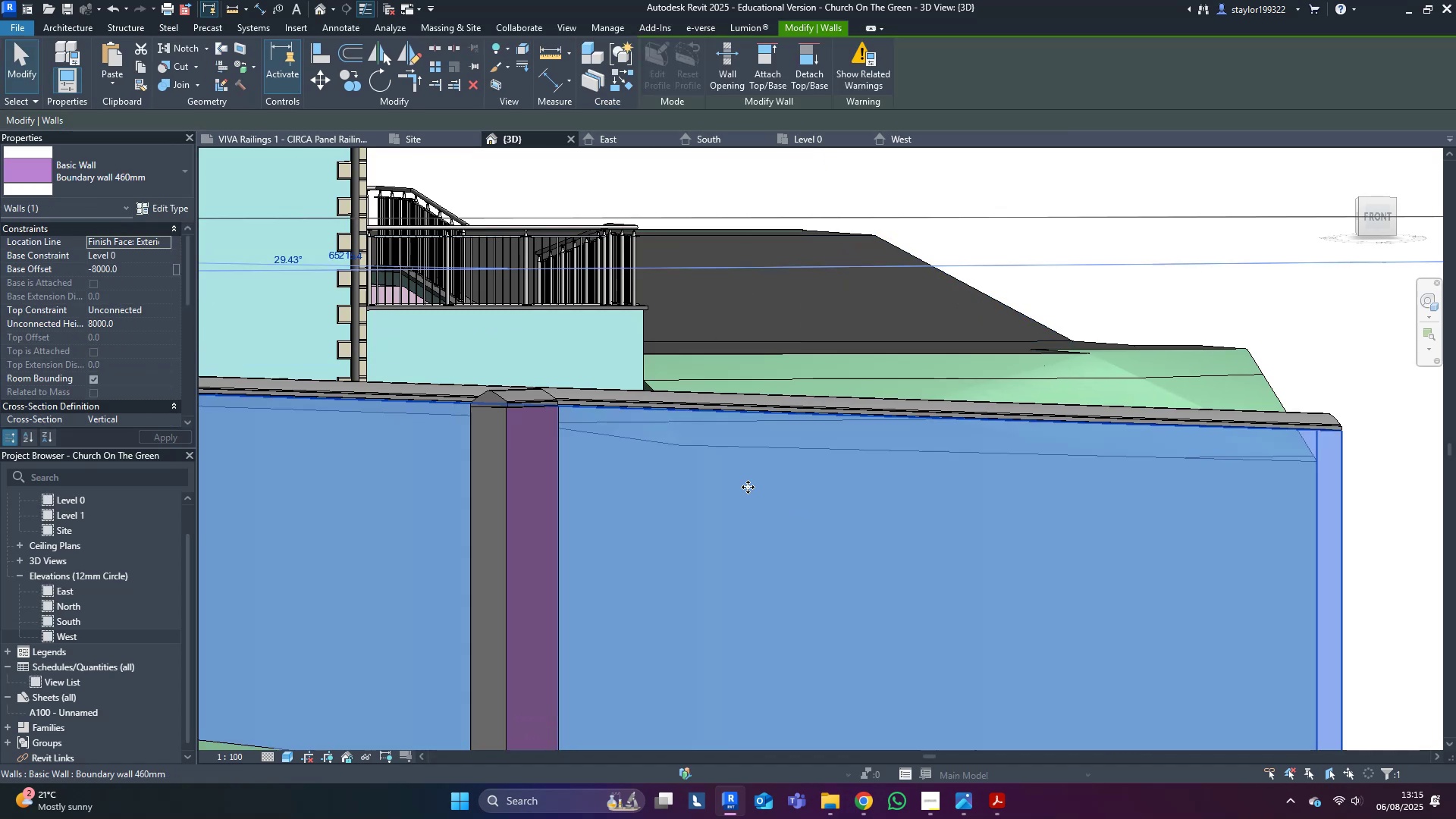 
scroll: coordinate [566, 427], scroll_direction: up, amount: 5.0
 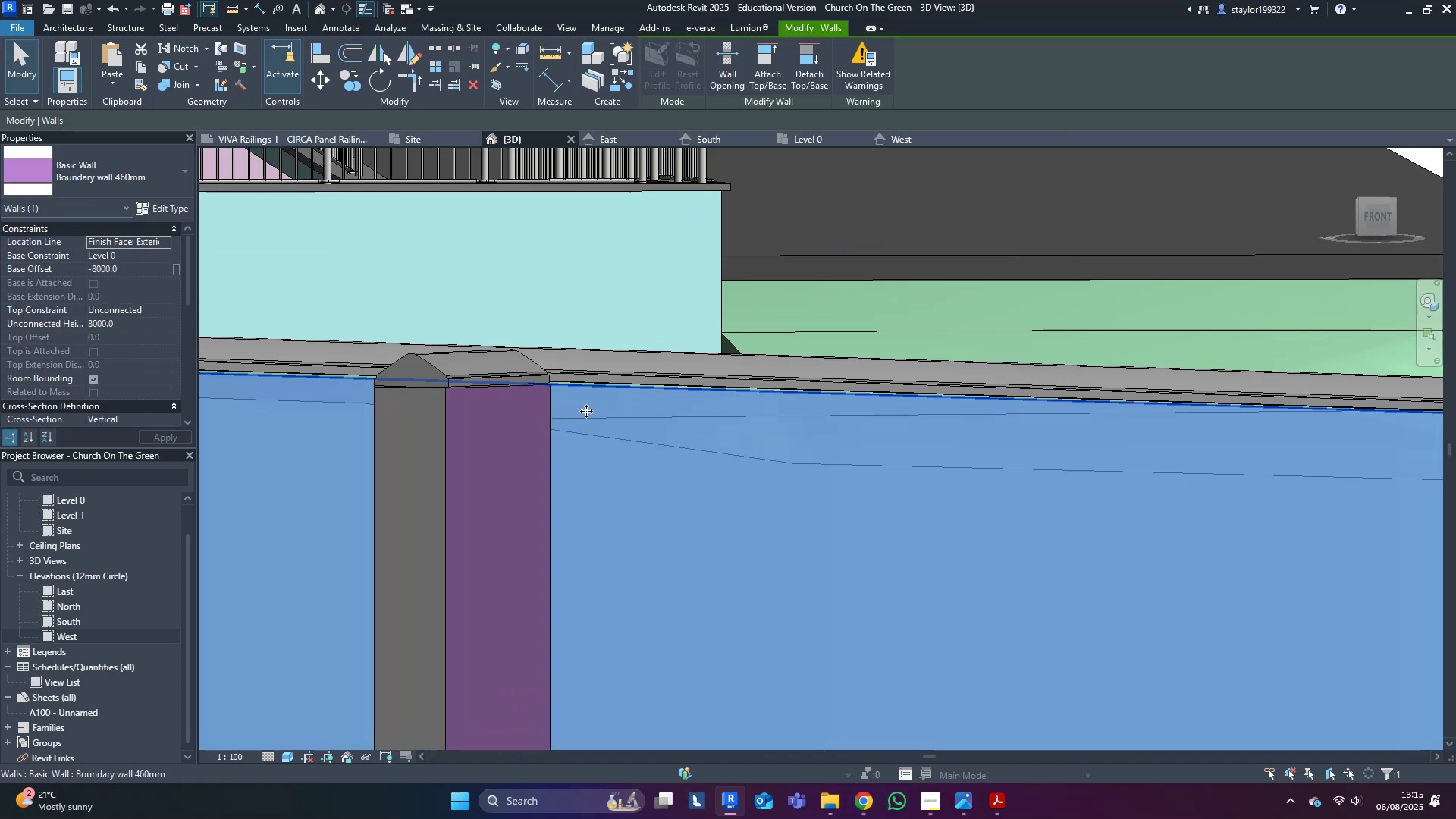 
double_click([586, 411])
 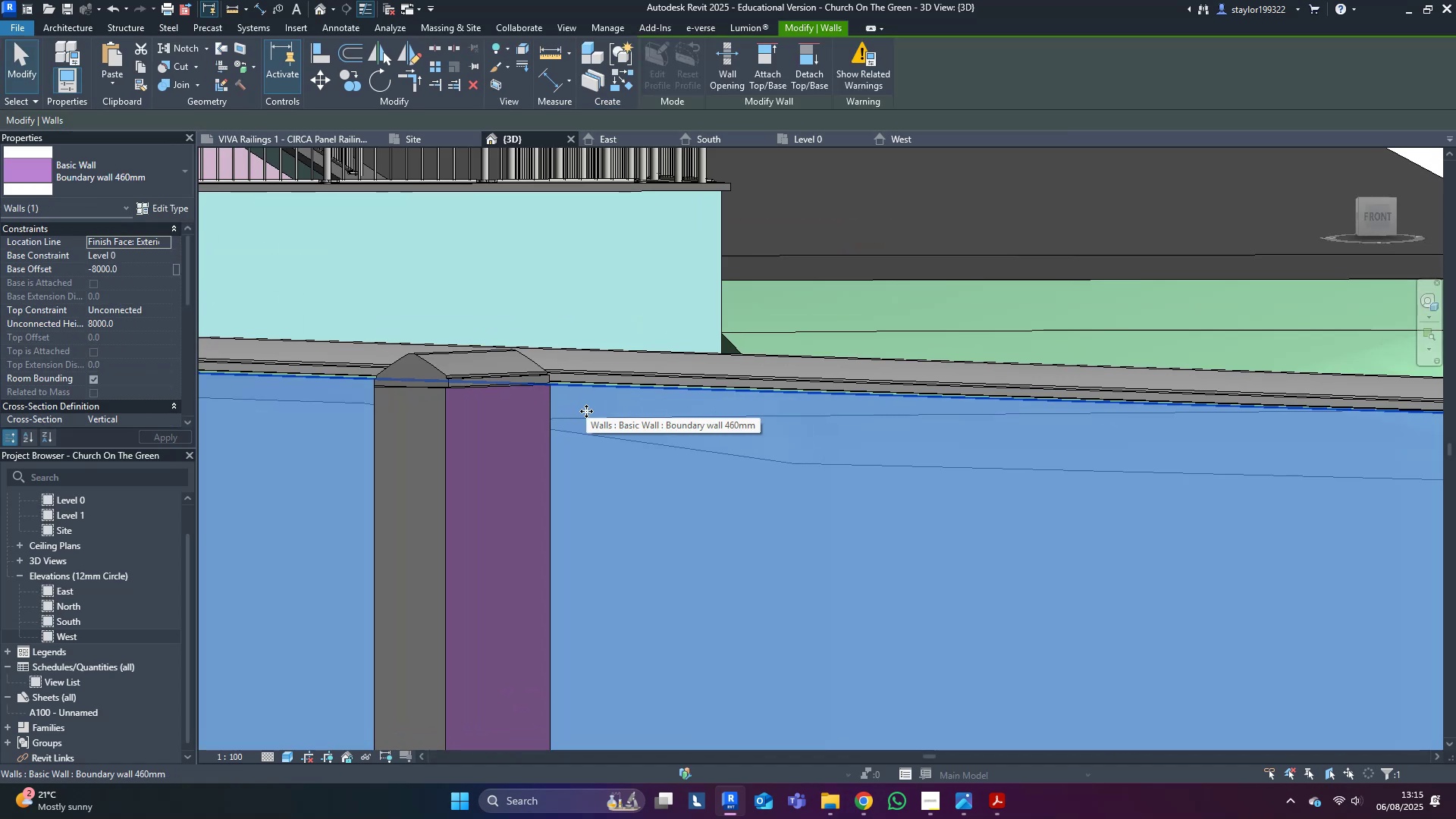 
scroll: coordinate [586, 409], scroll_direction: up, amount: 5.0
 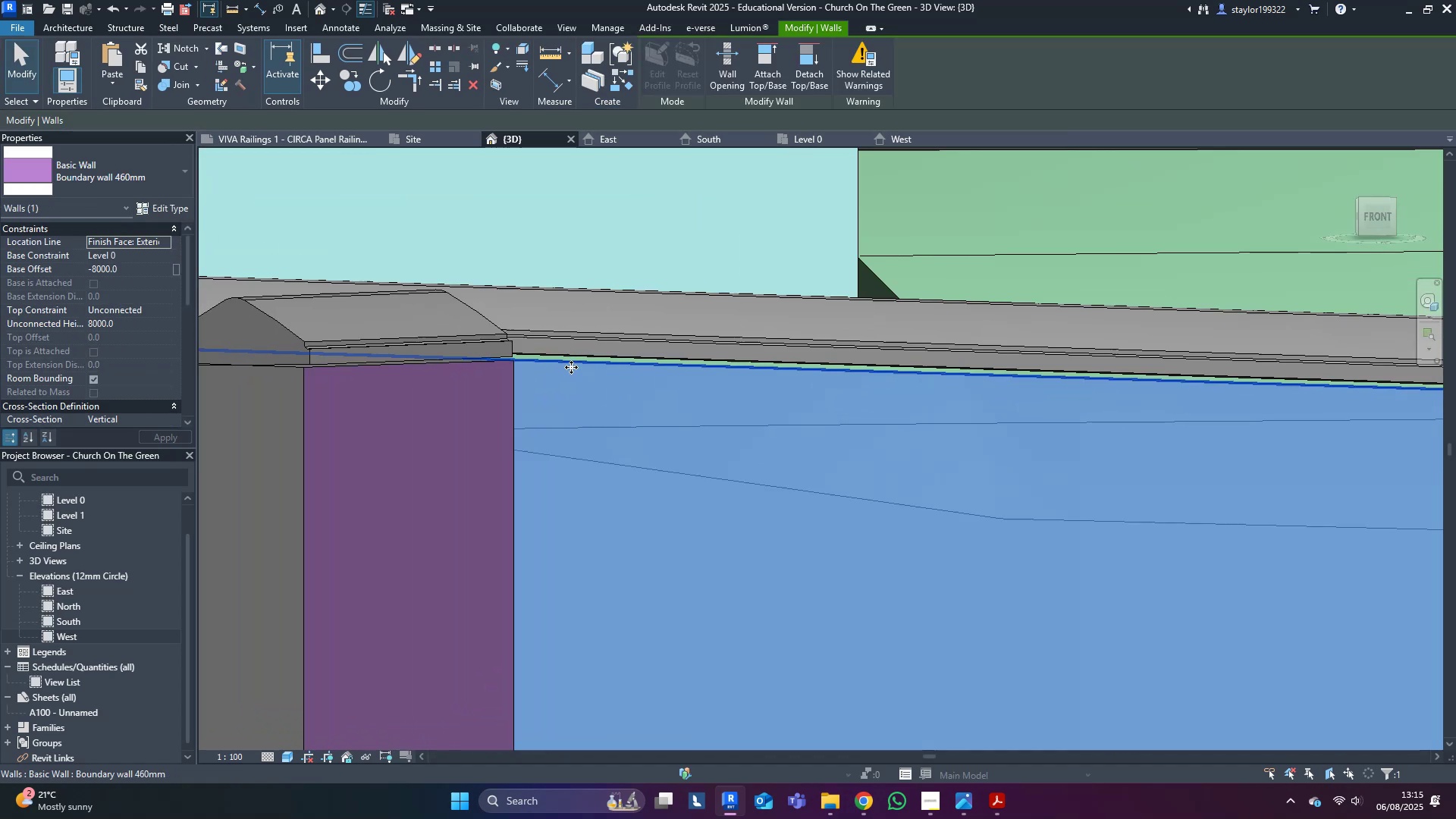 
double_click([570, 367])
 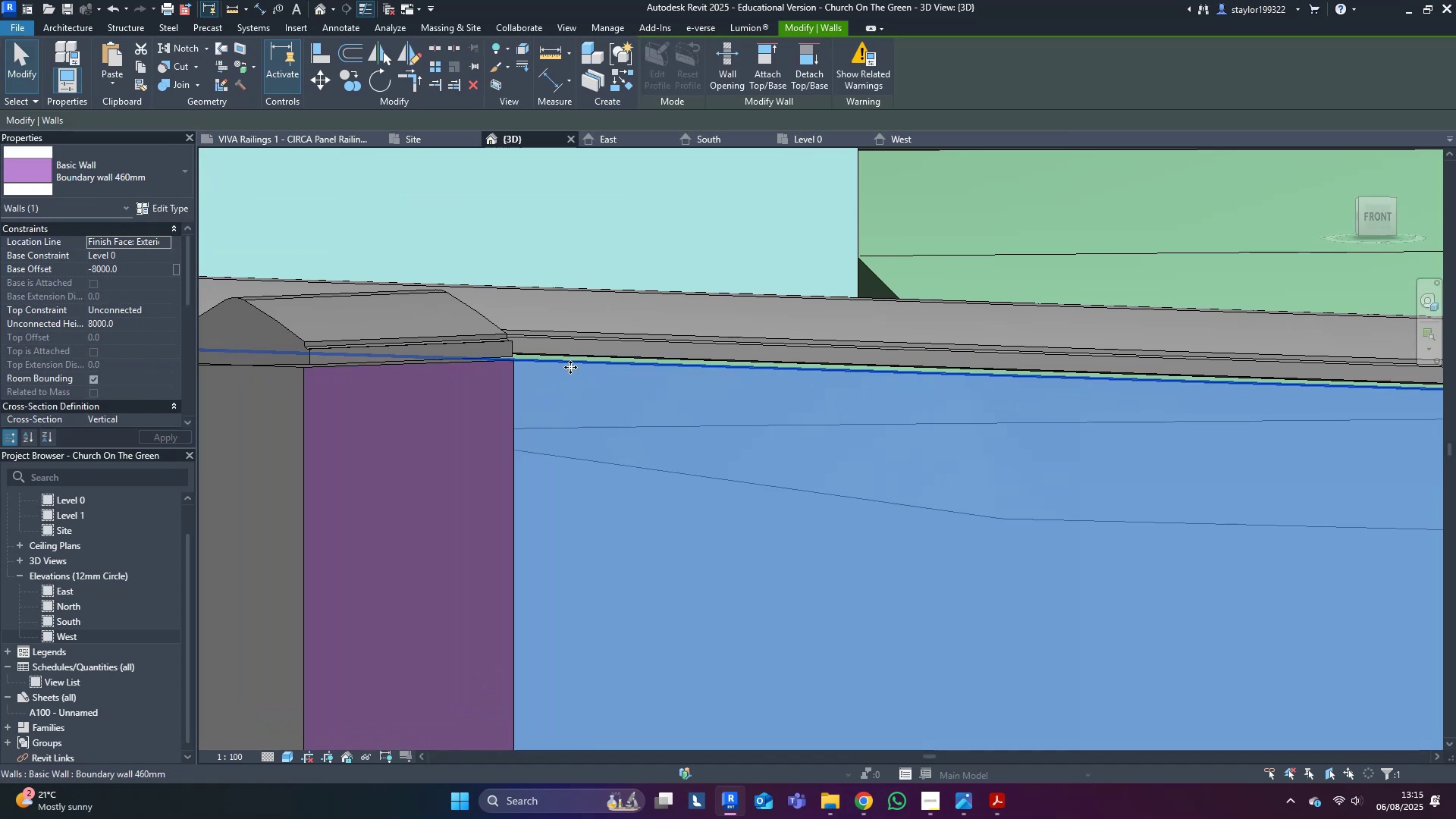 
triple_click([570, 367])
 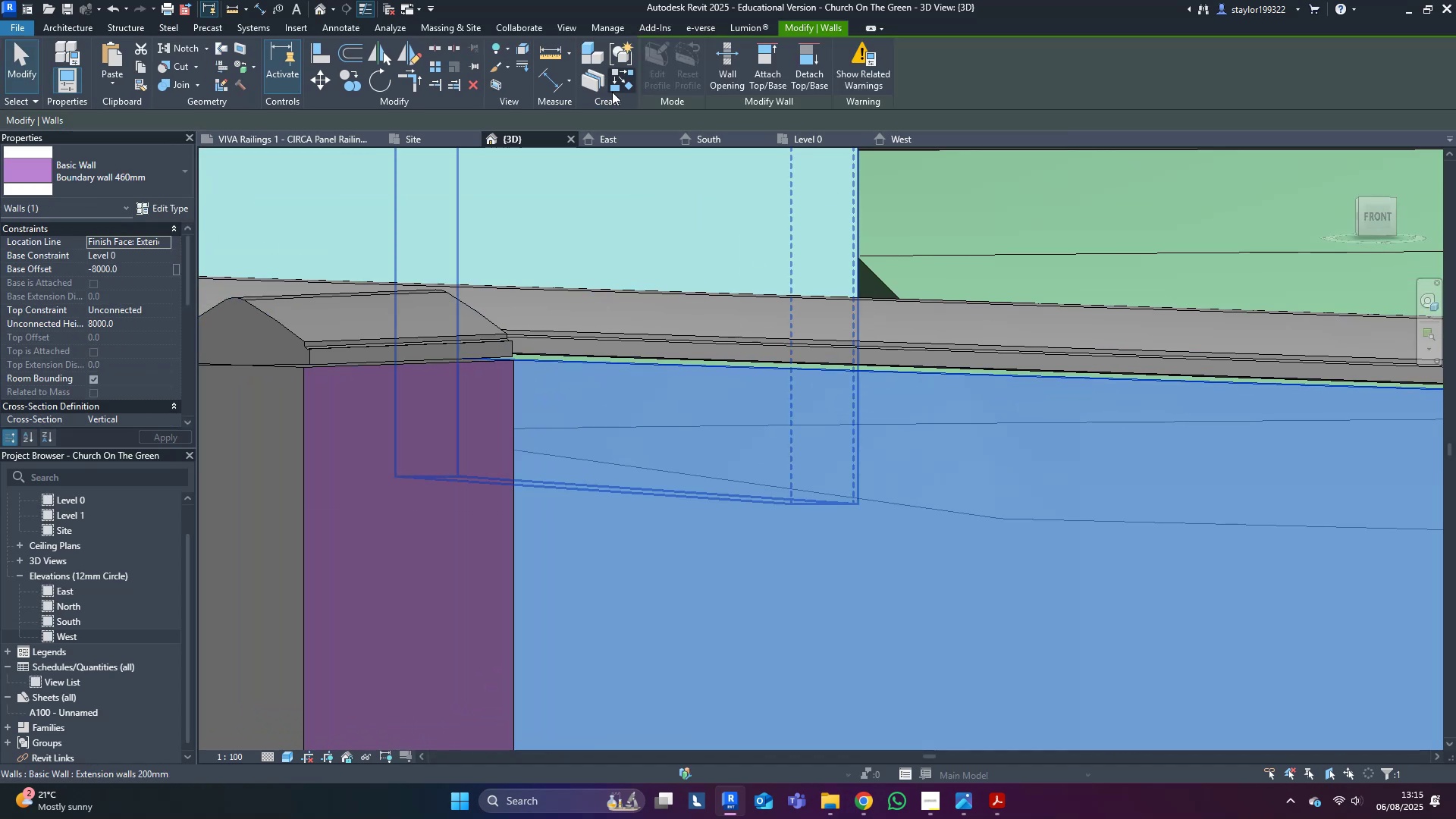 
key(Escape)
 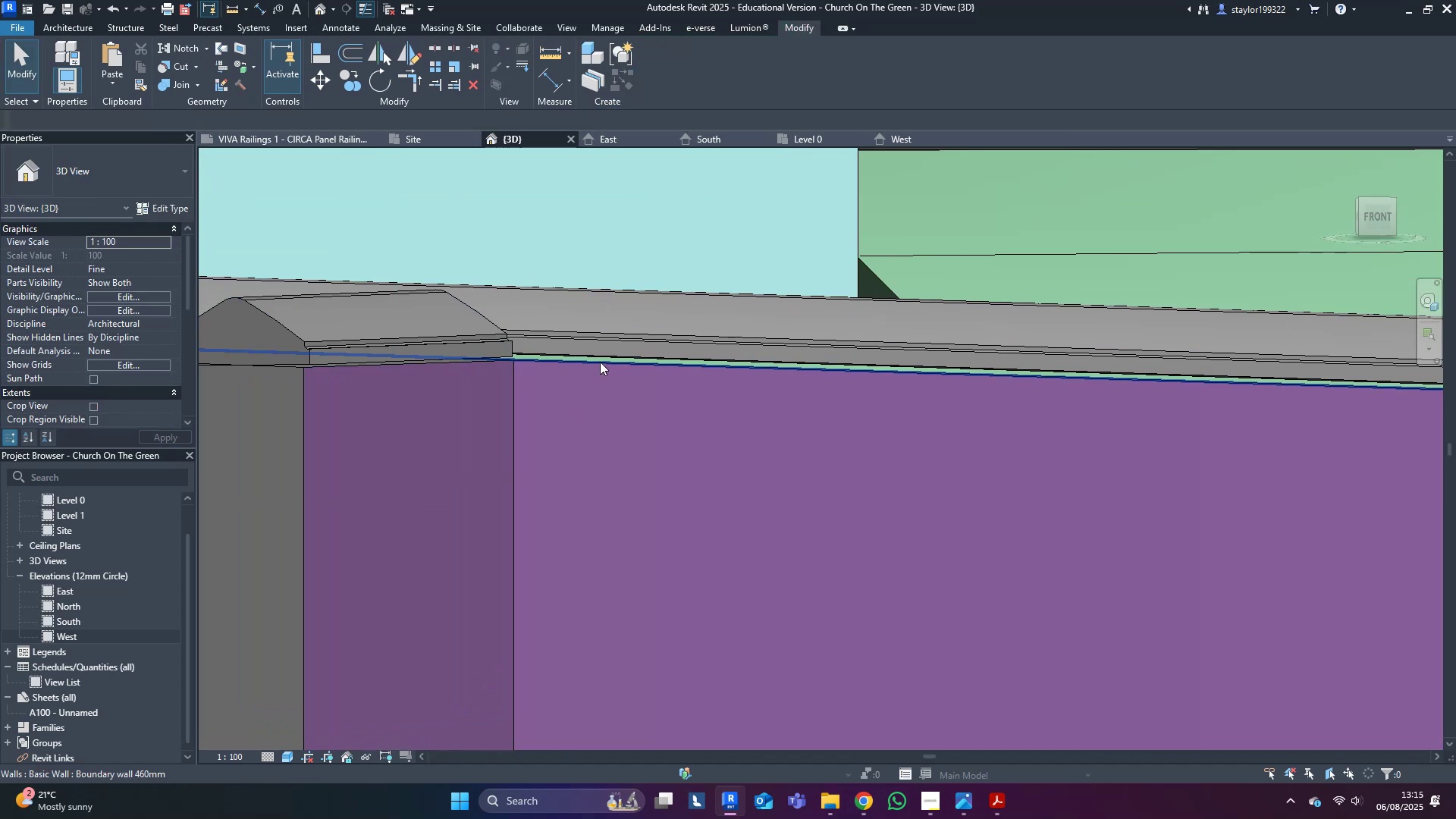 
left_click([600, 362])
 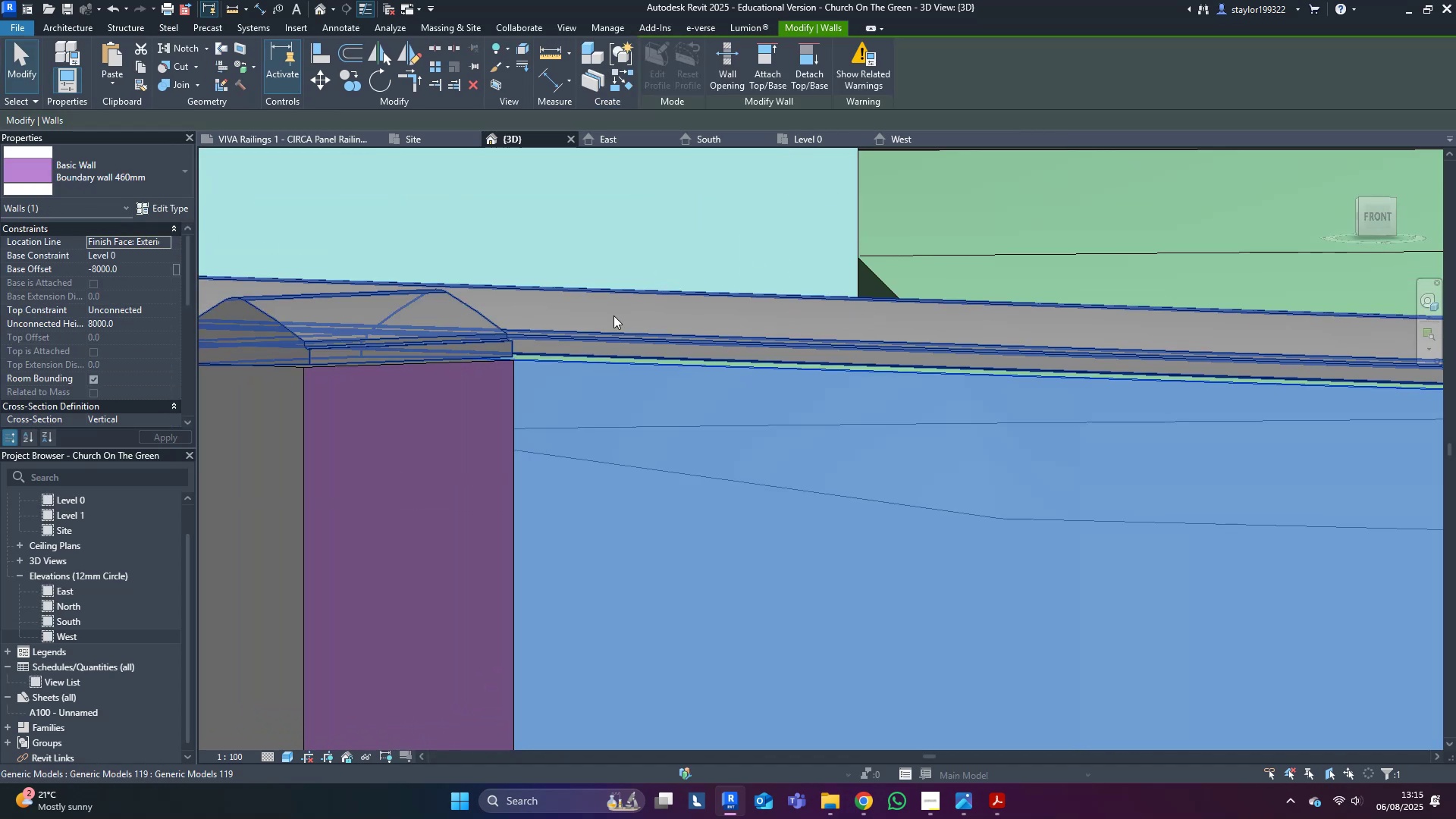 
key(Escape)
 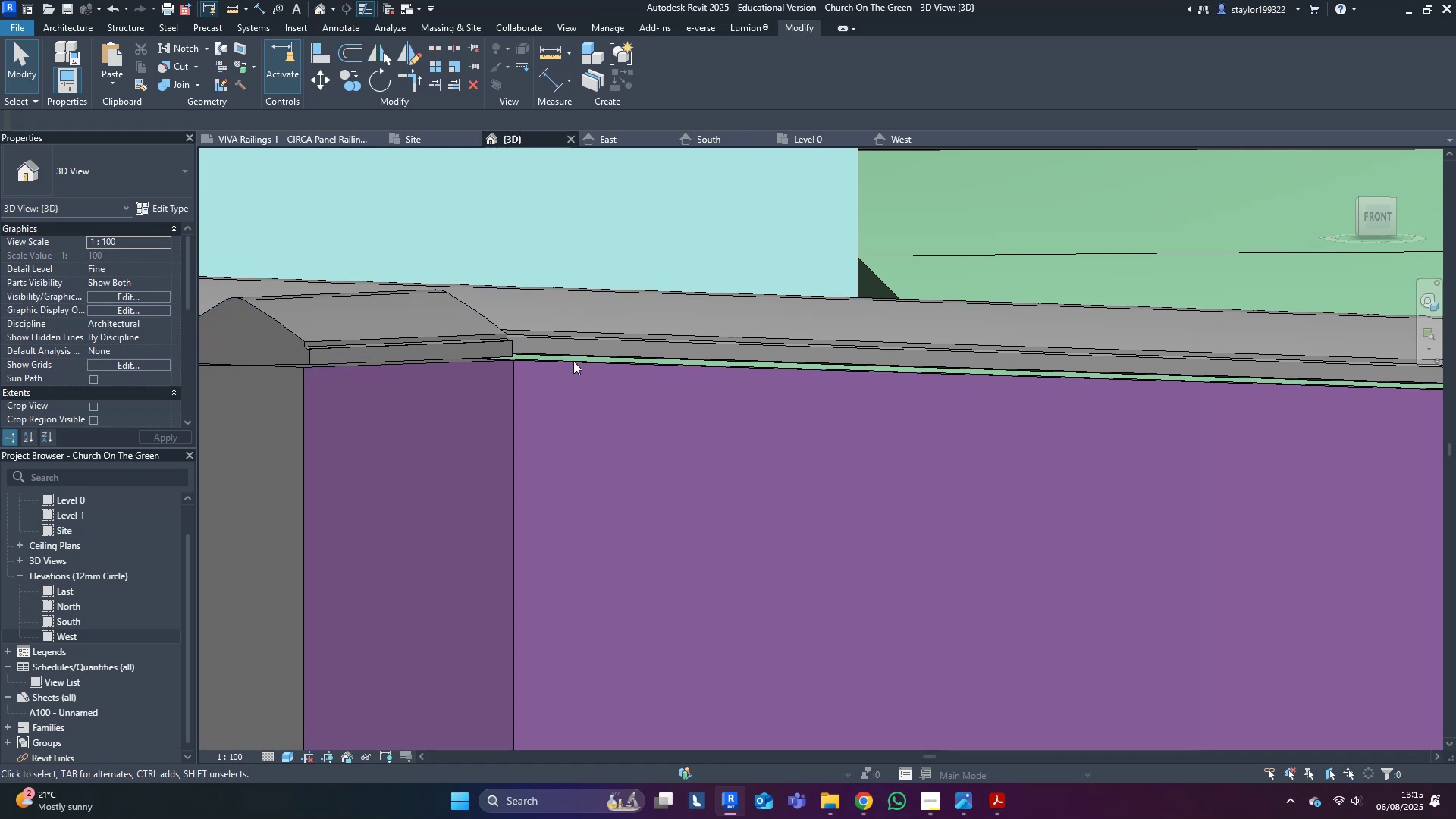 
left_click([573, 361])
 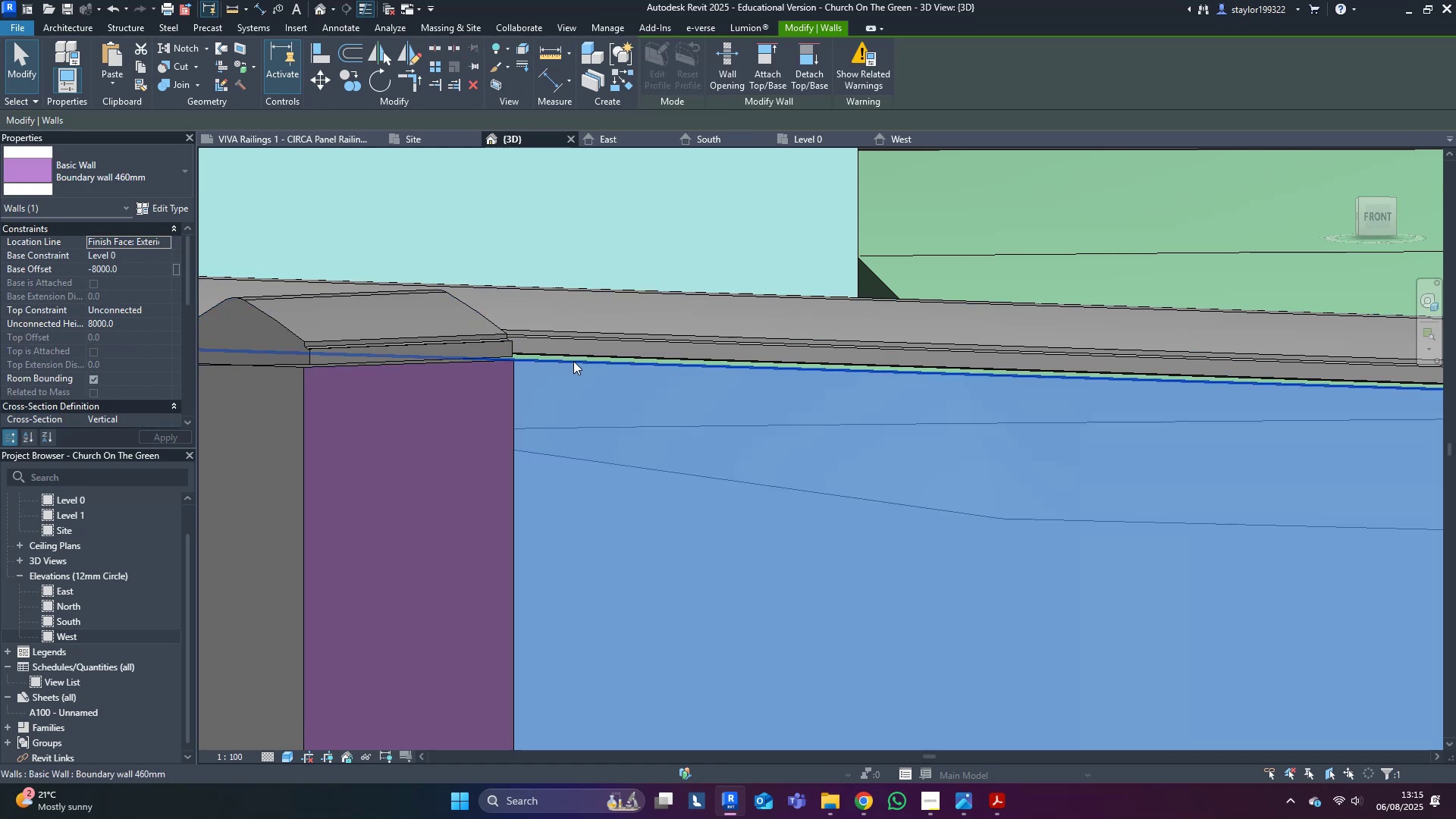 
key(Tab)
 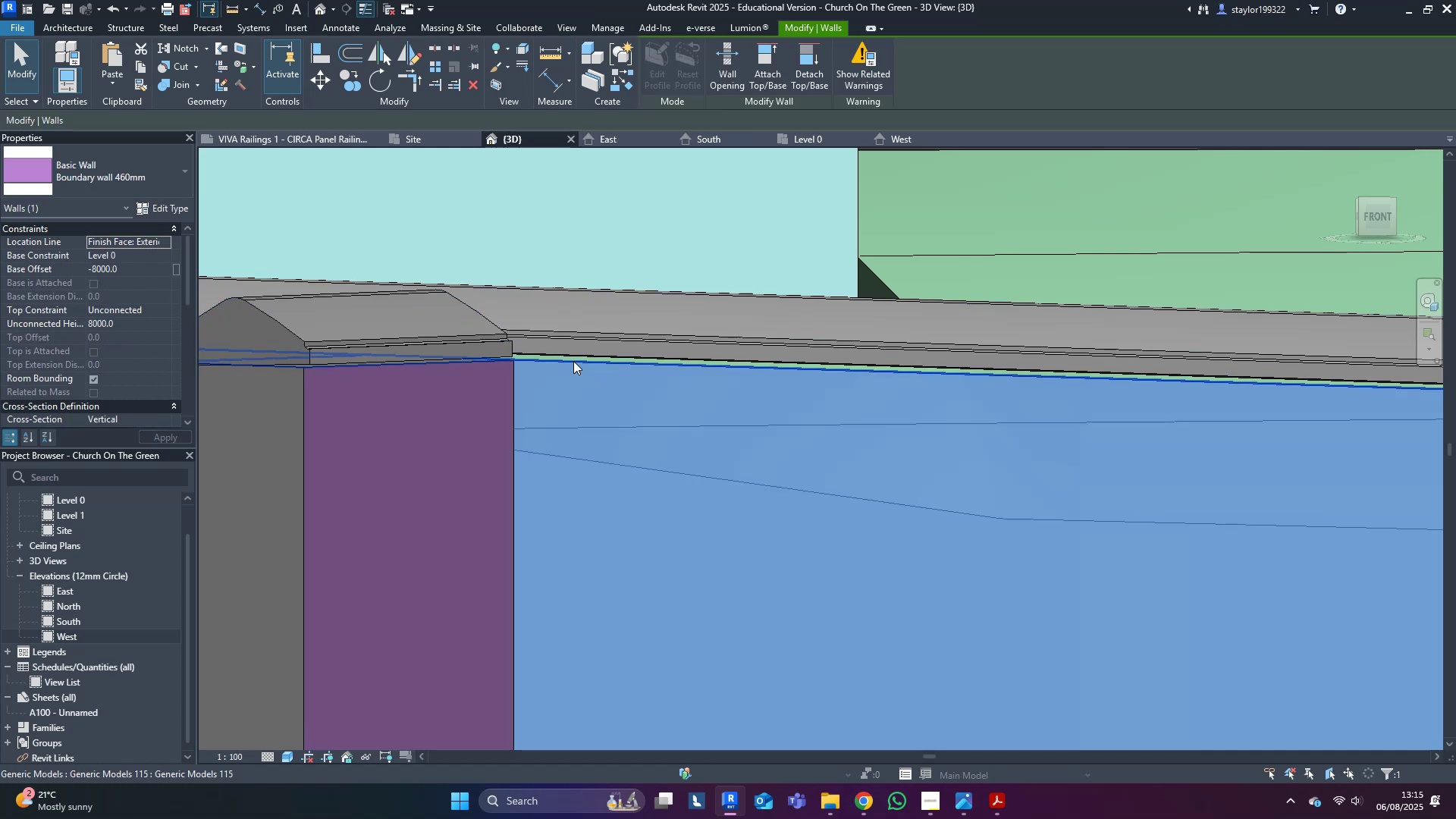 
left_click([573, 361])
 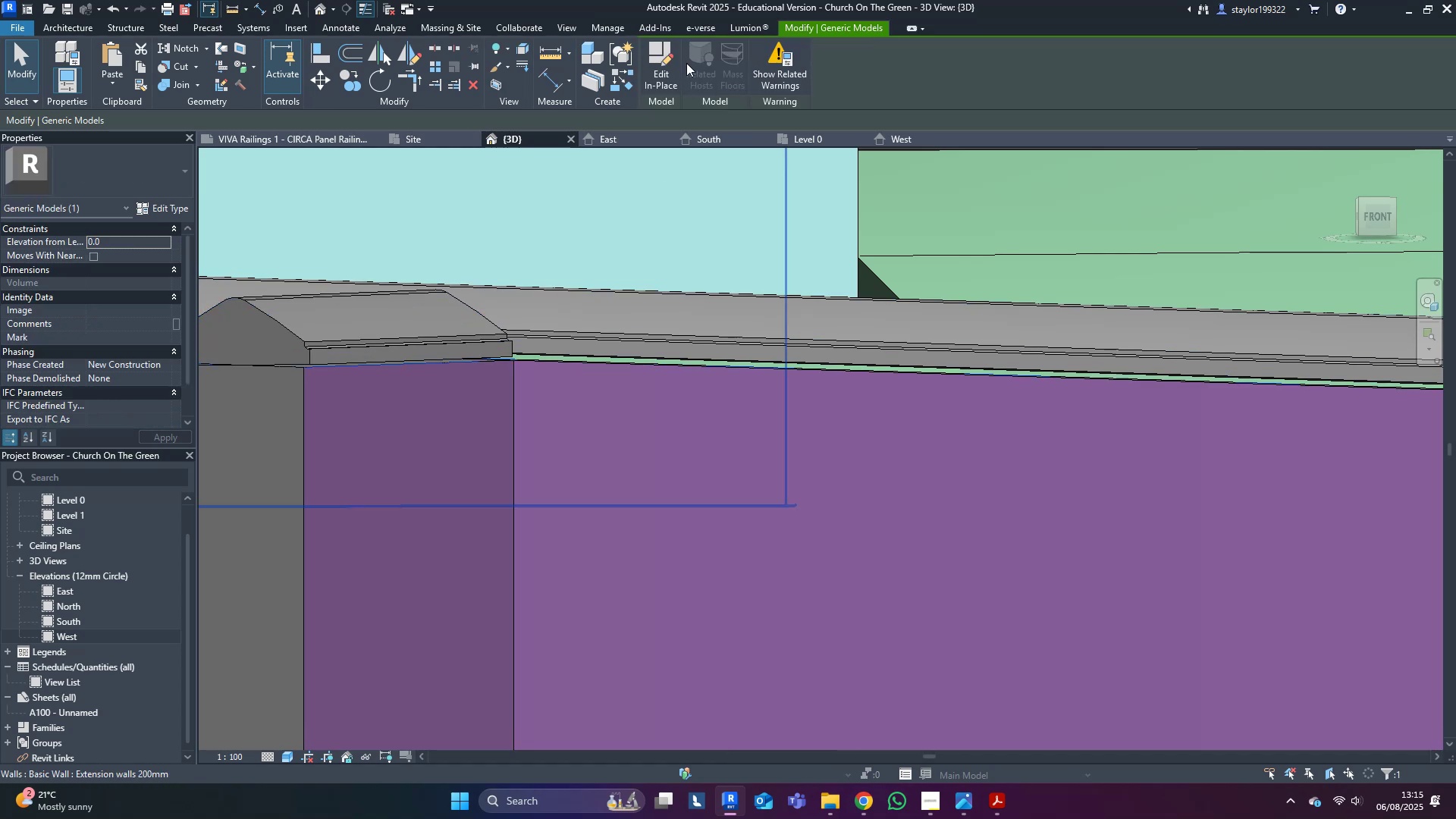 
left_click([659, 61])
 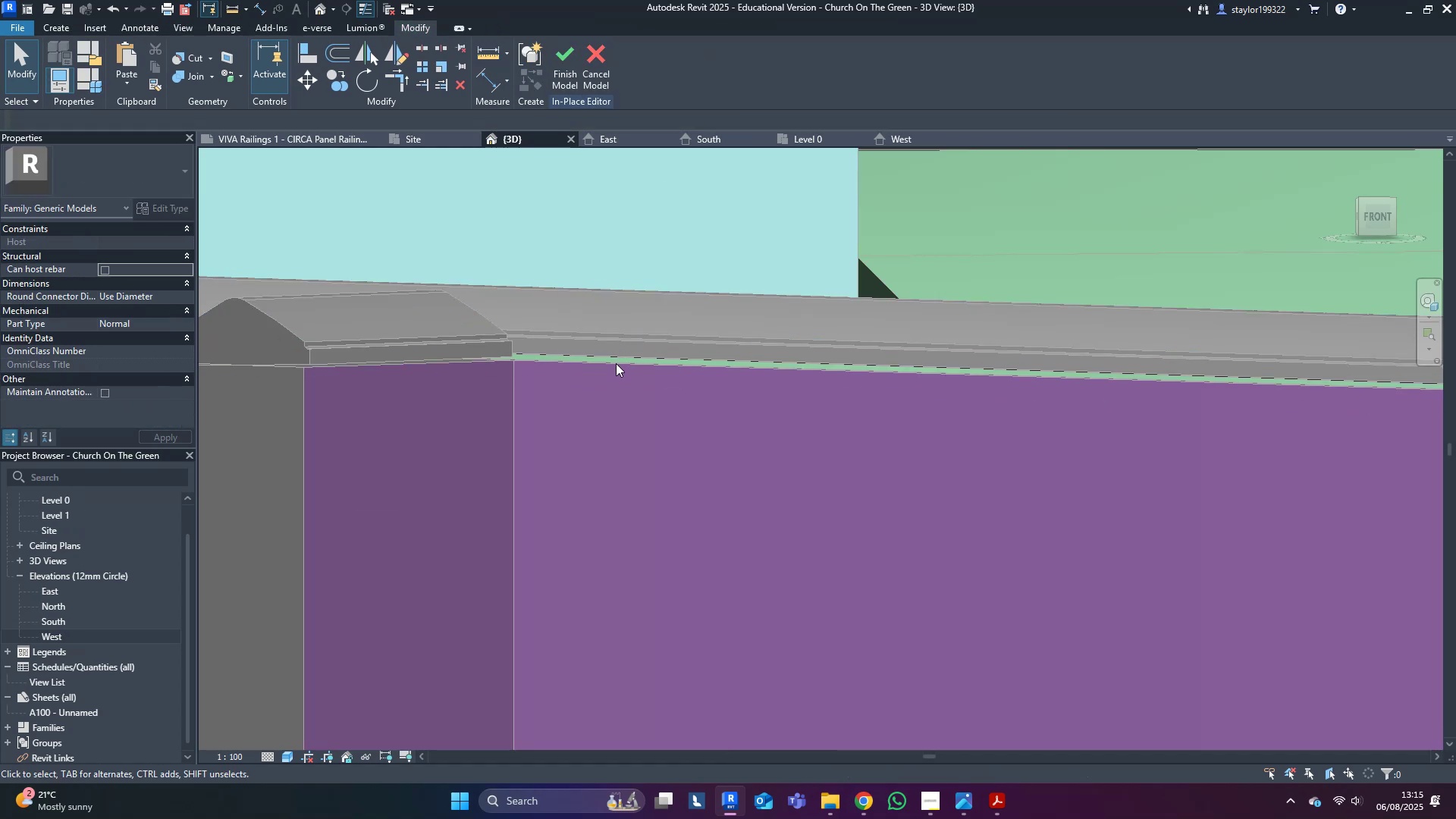 
double_click([618, 357])
 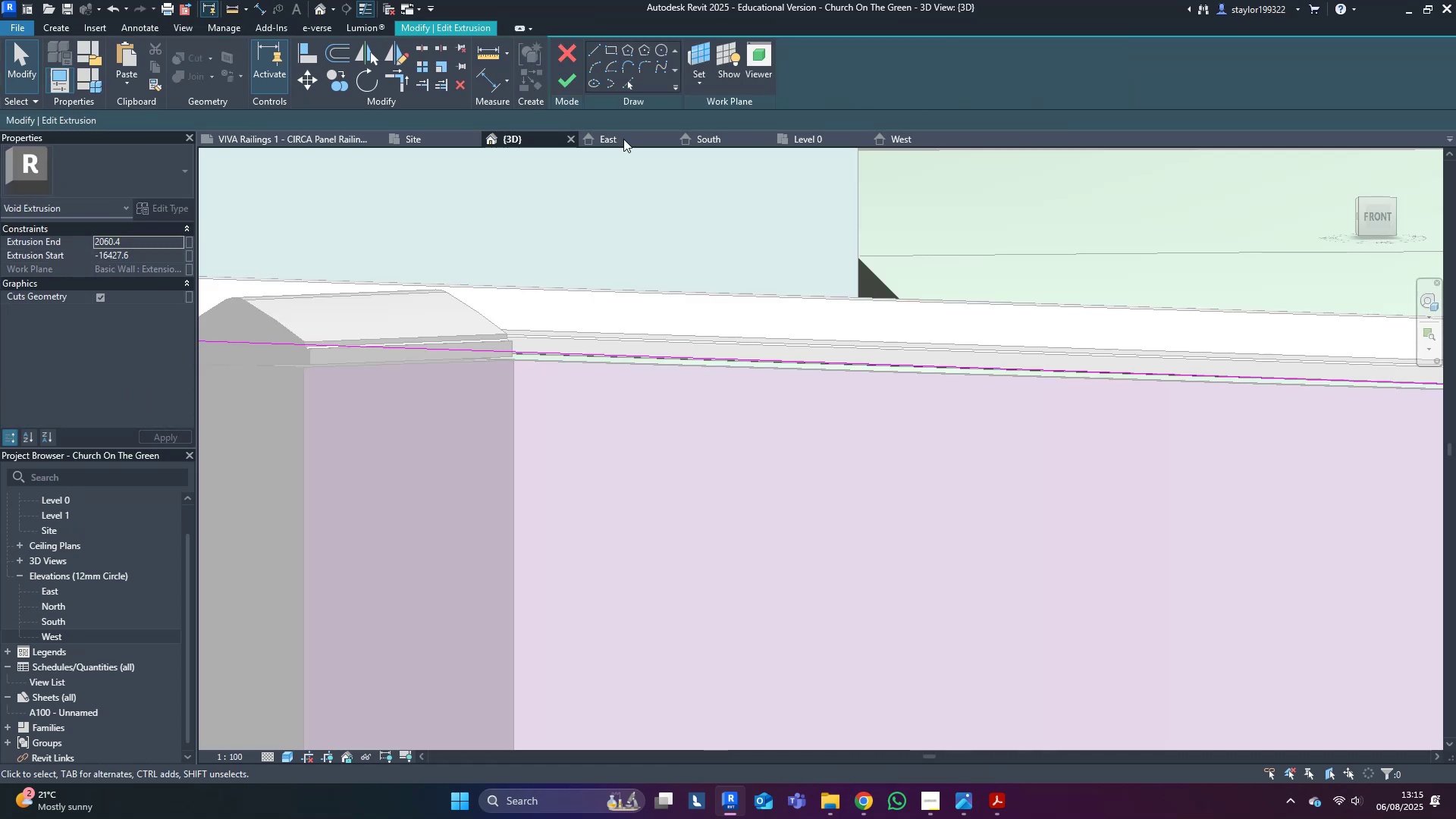 
scroll: coordinate [589, 370], scroll_direction: up, amount: 5.0
 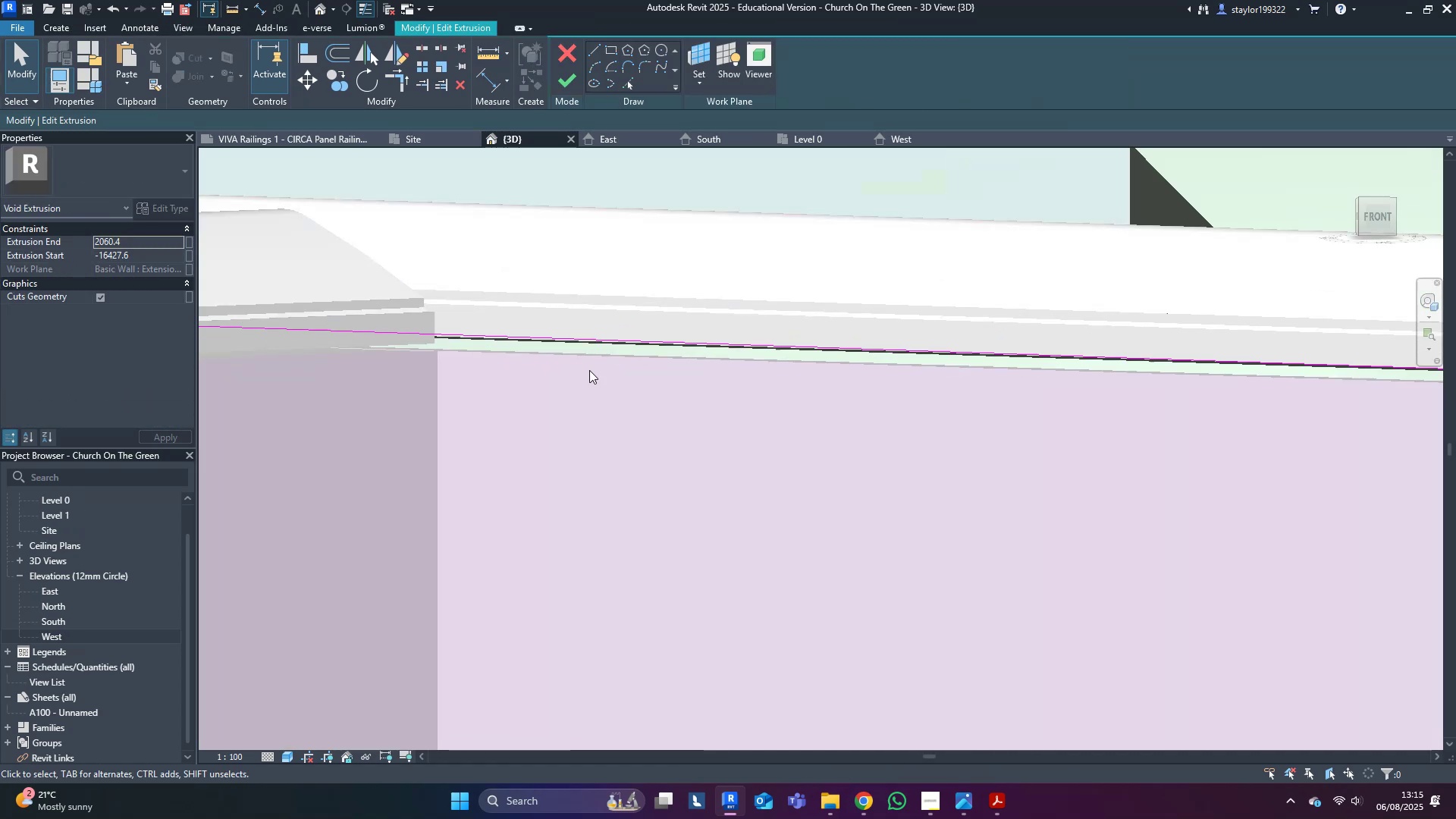 
hold_key(key=ShiftLeft, duration=0.36)
 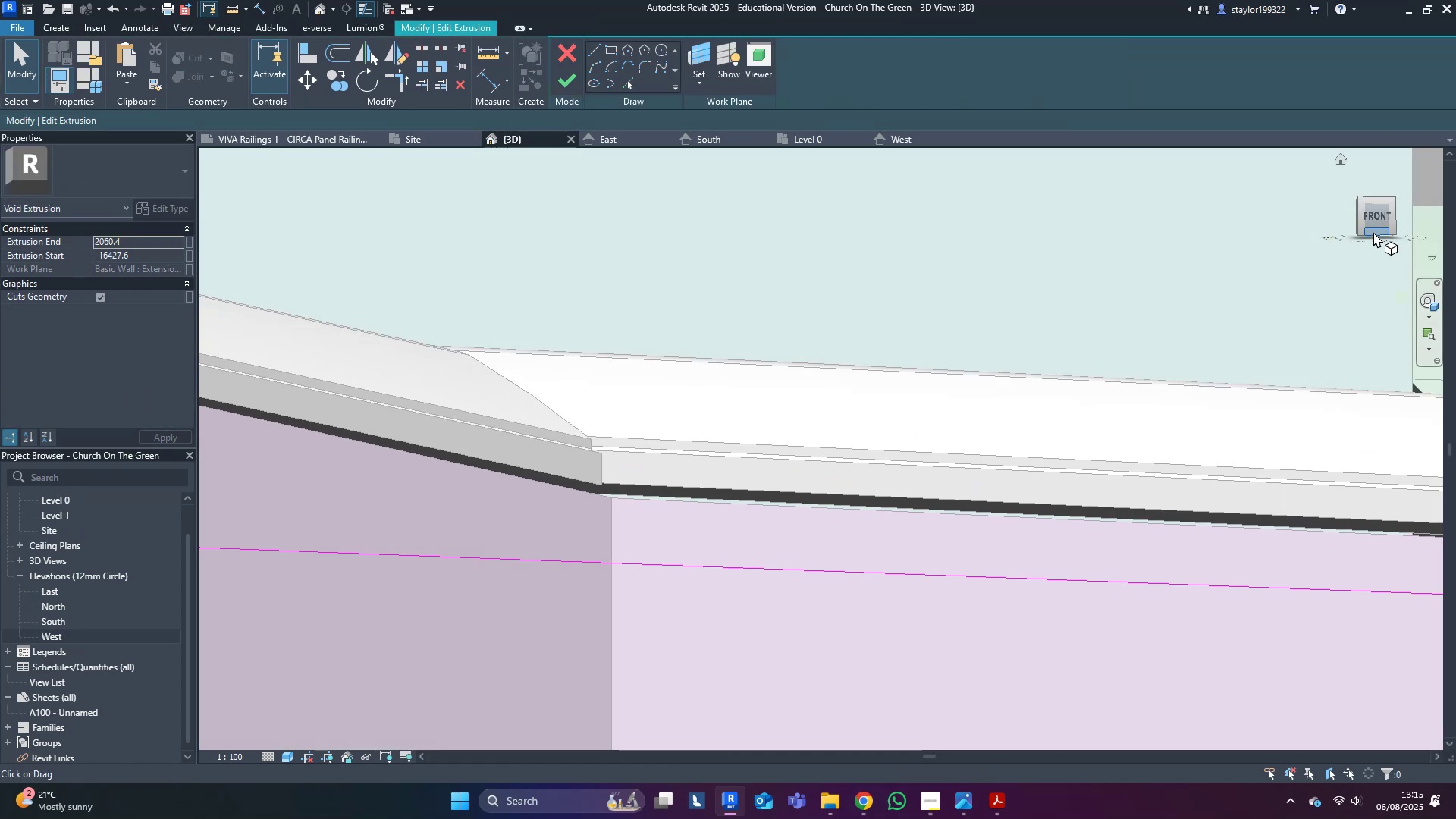 
left_click([1377, 216])
 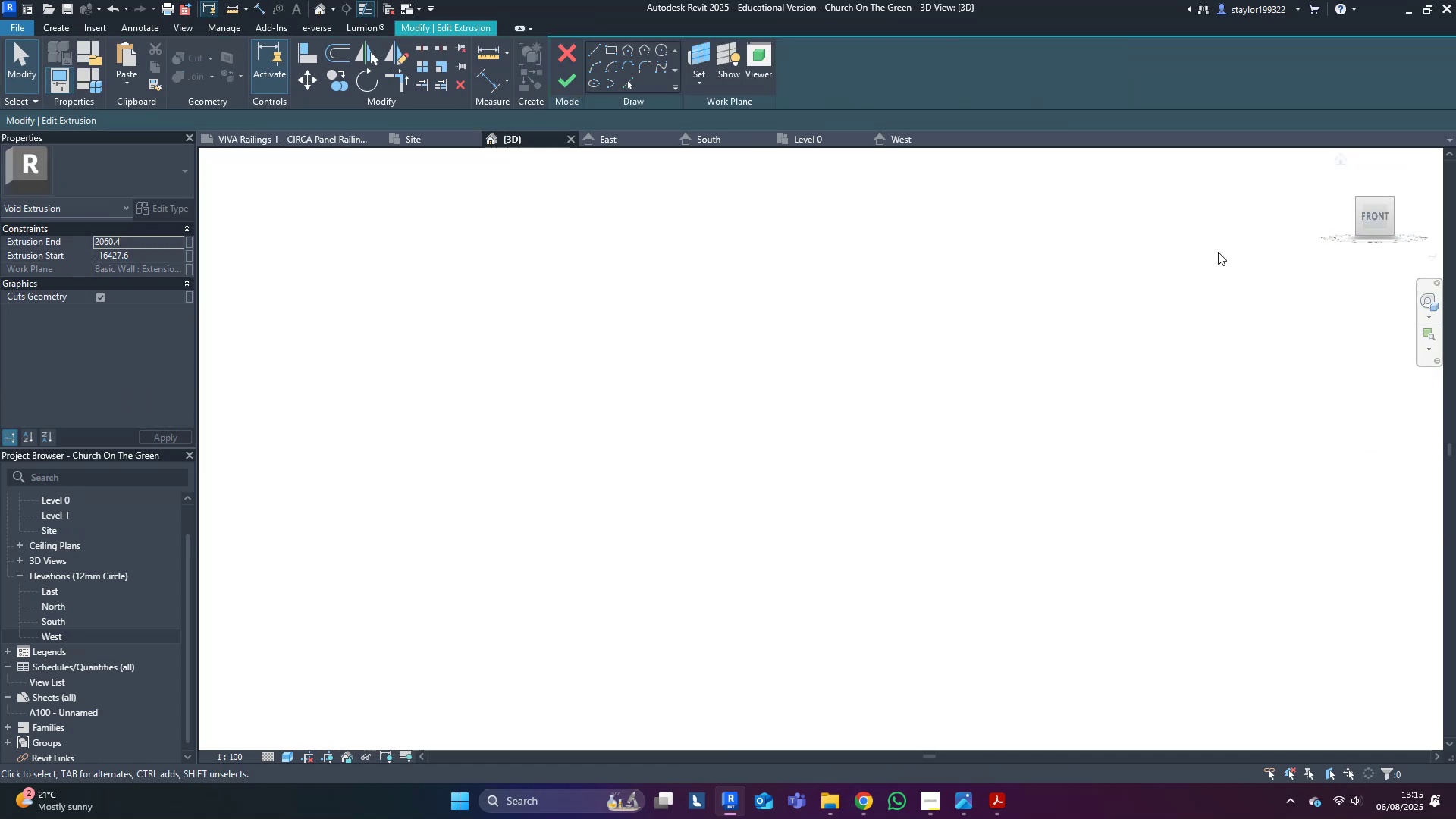 
scroll: coordinate [910, 613], scroll_direction: up, amount: 37.0
 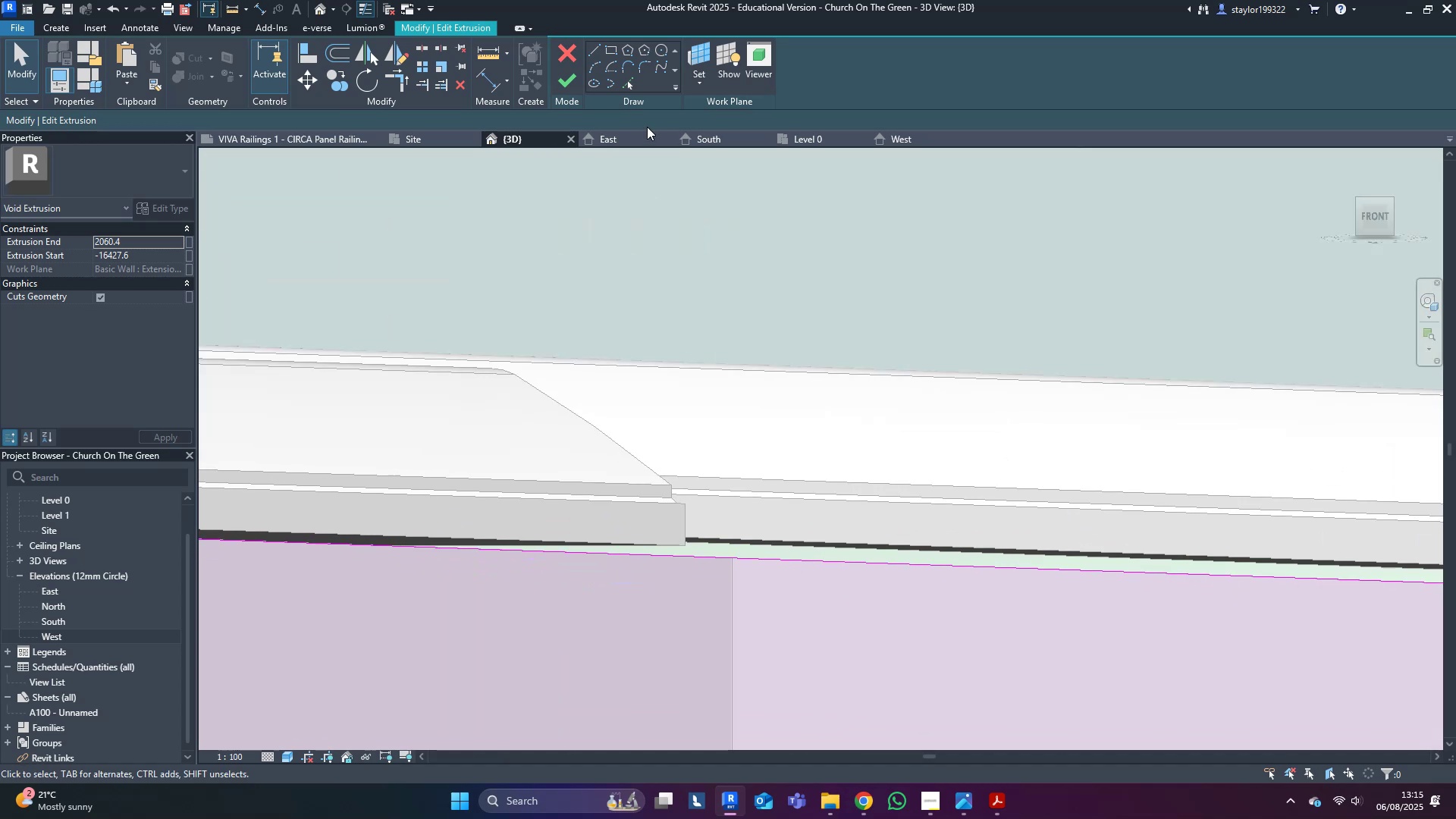 
left_click([625, 86])
 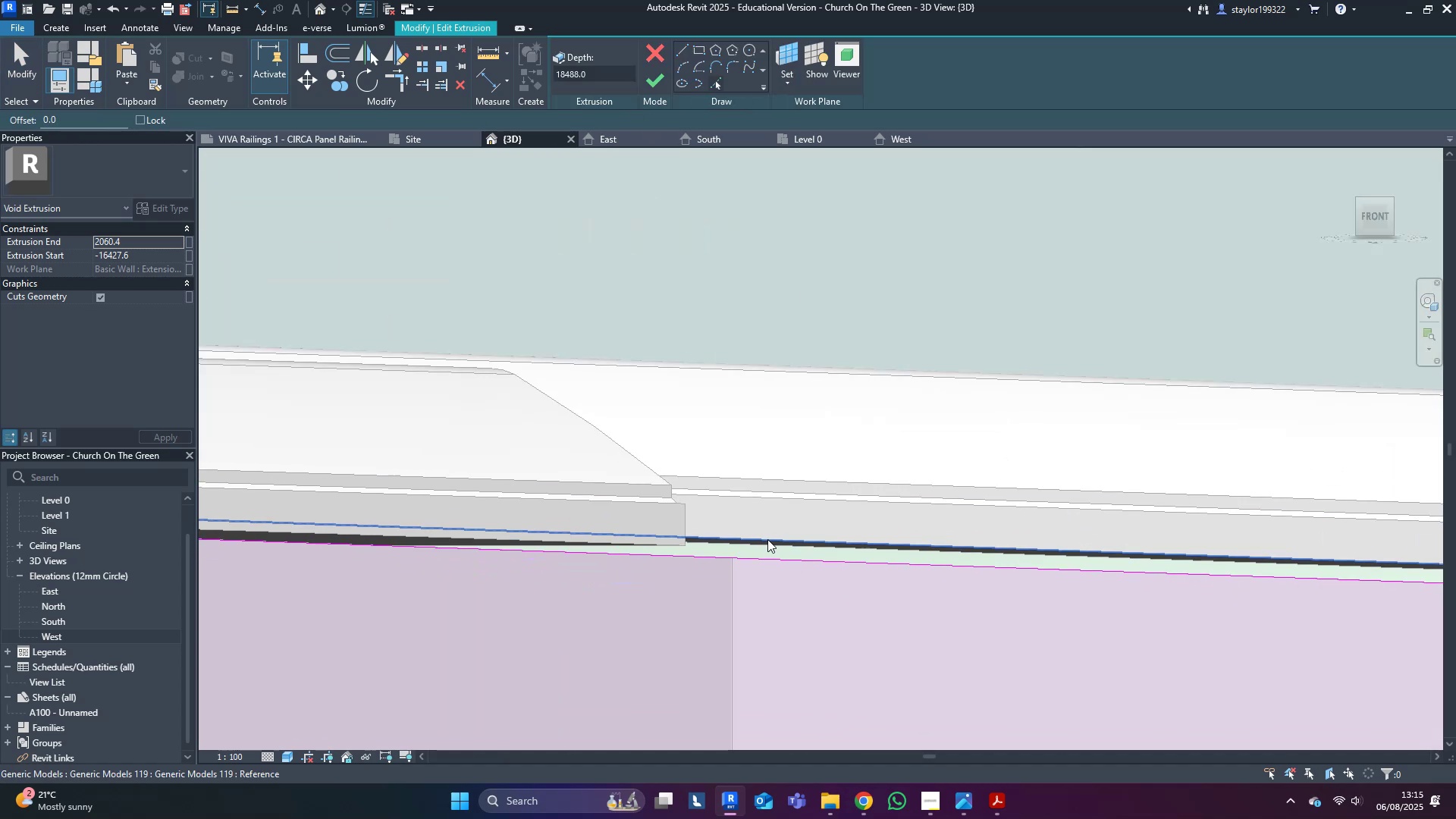 
left_click([767, 539])
 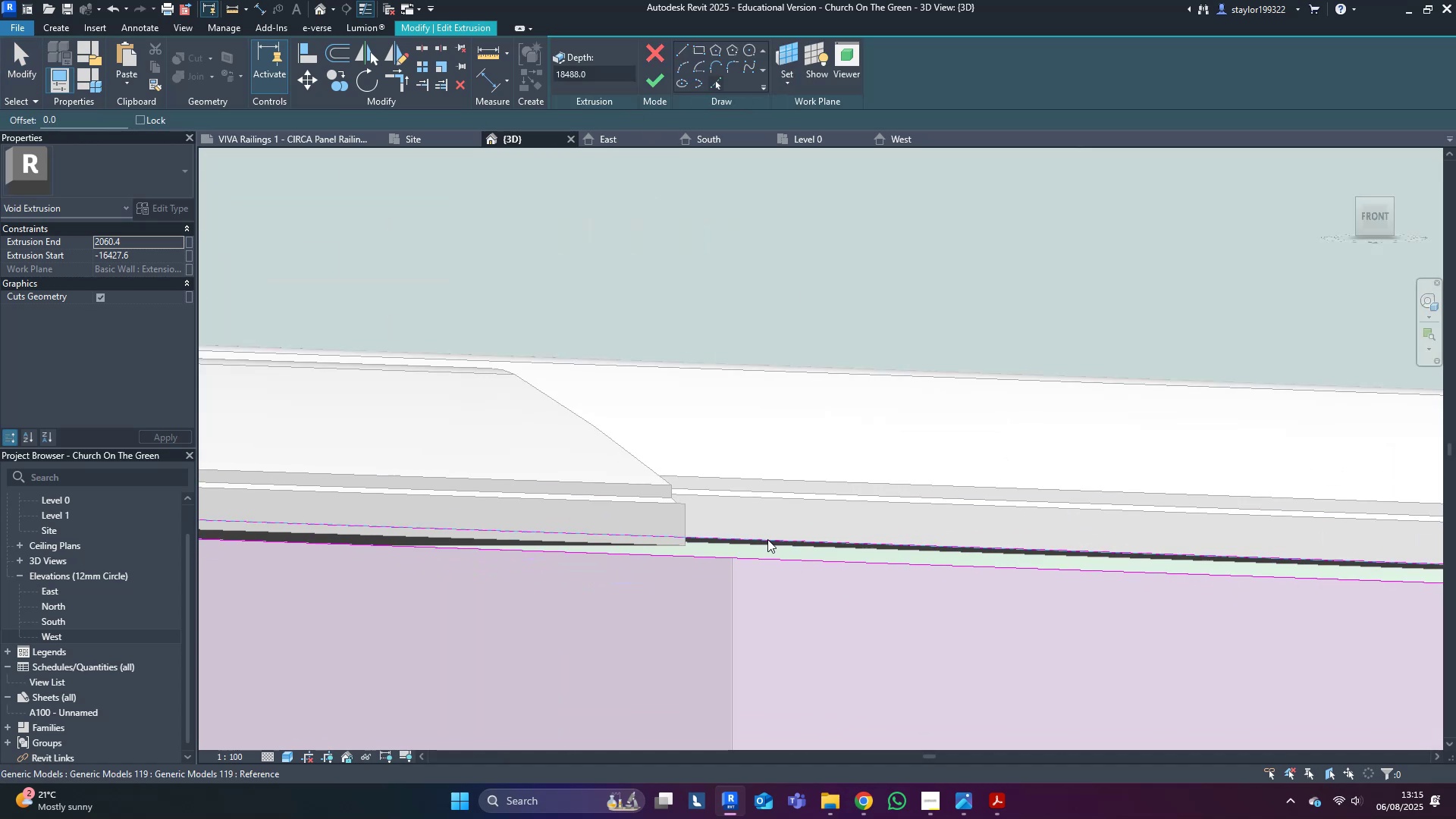 
scroll: coordinate [767, 539], scroll_direction: down, amount: 16.0
 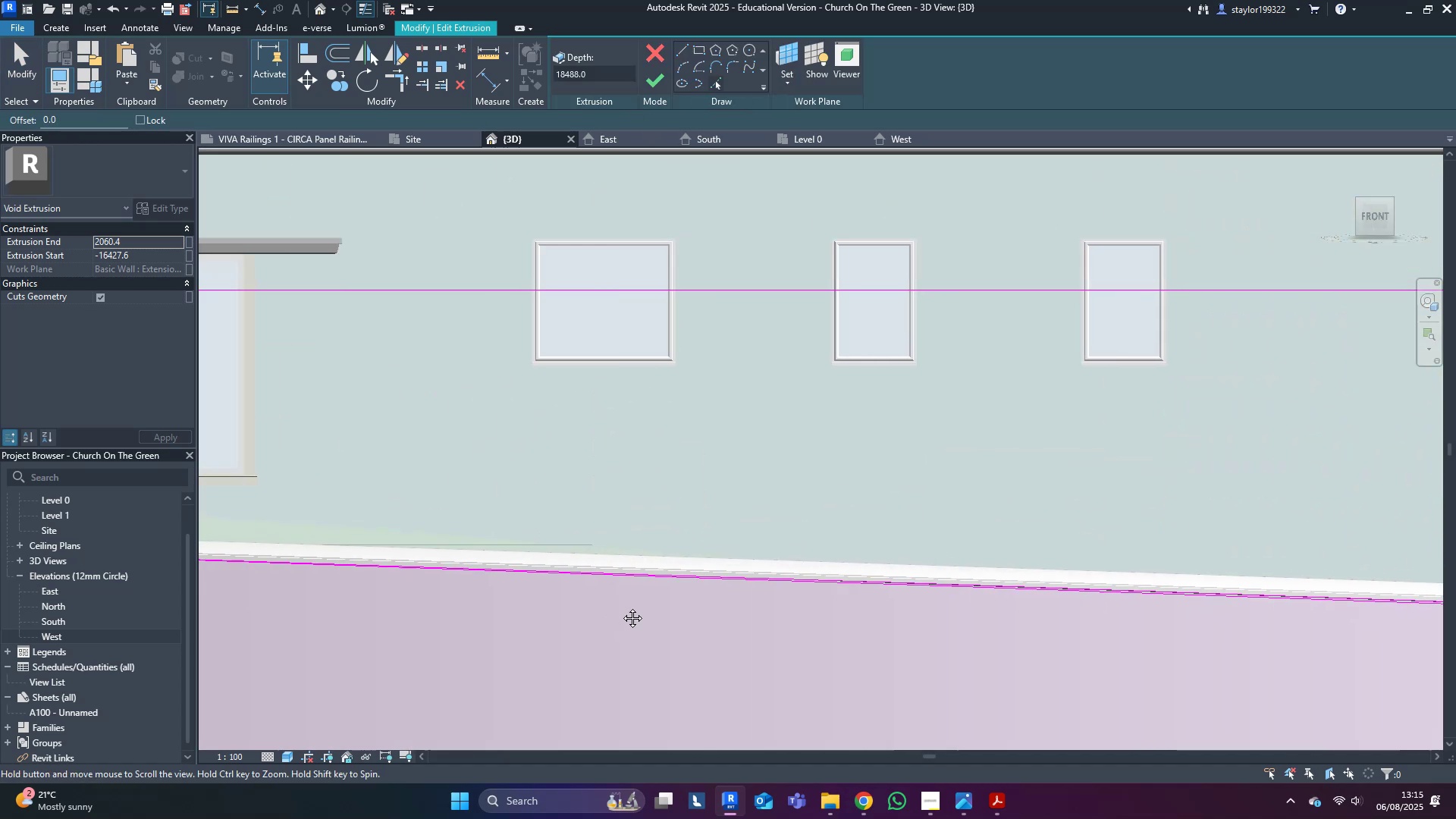 
scroll: coordinate [246, 507], scroll_direction: up, amount: 26.0
 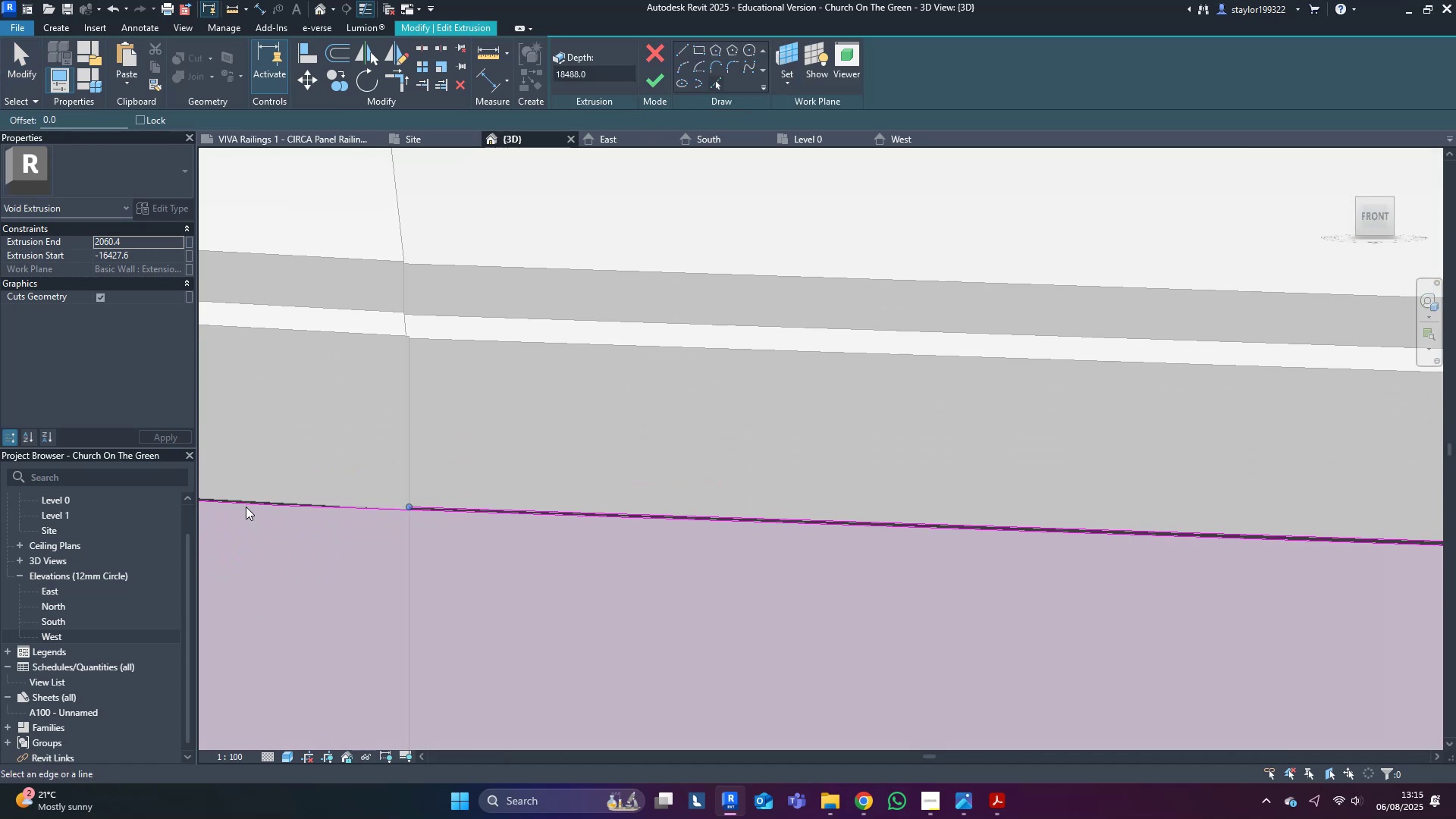 
hold_key(key=ControlLeft, duration=0.83)
 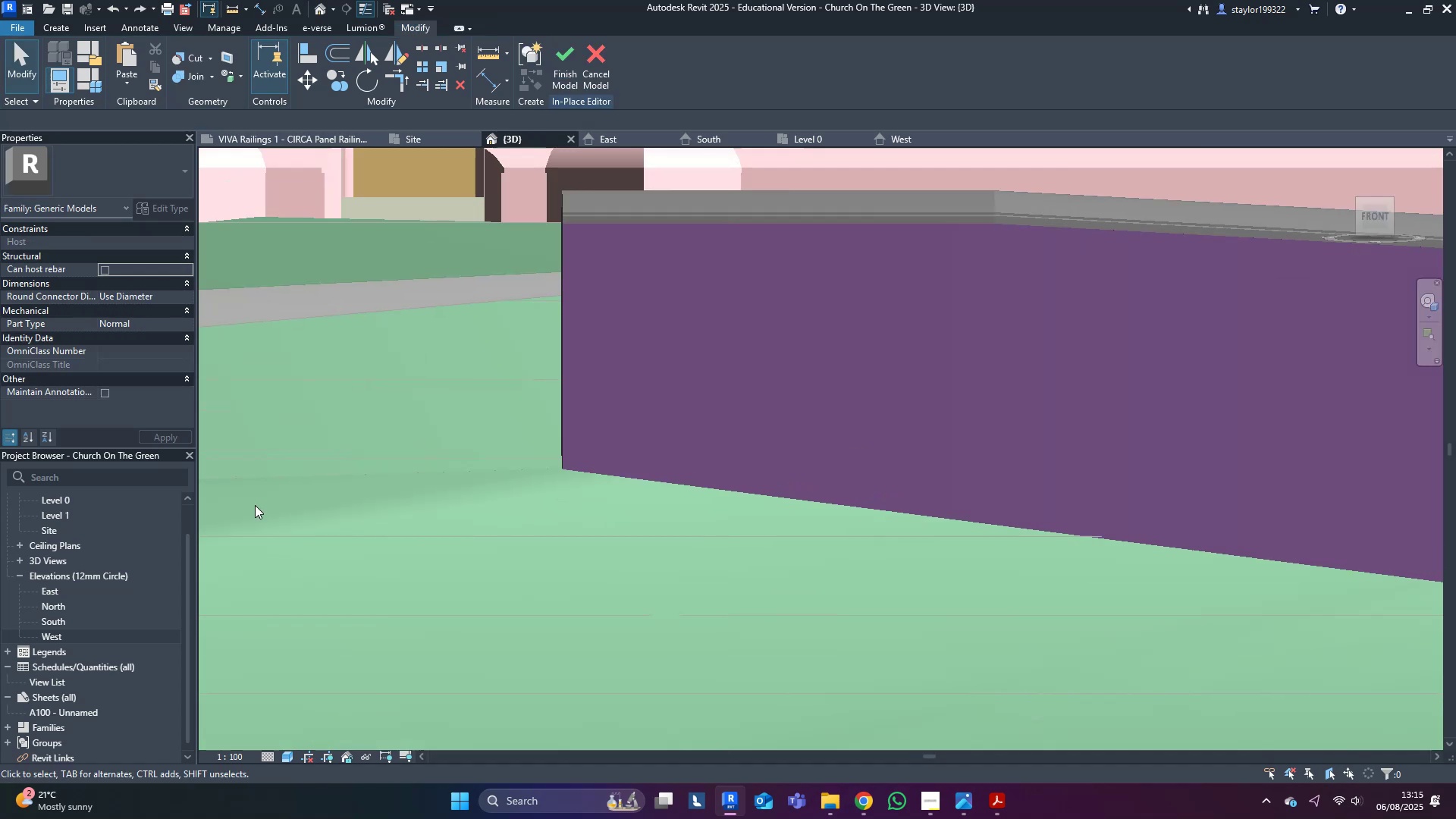 
hold_key(key=Z, duration=0.41)
 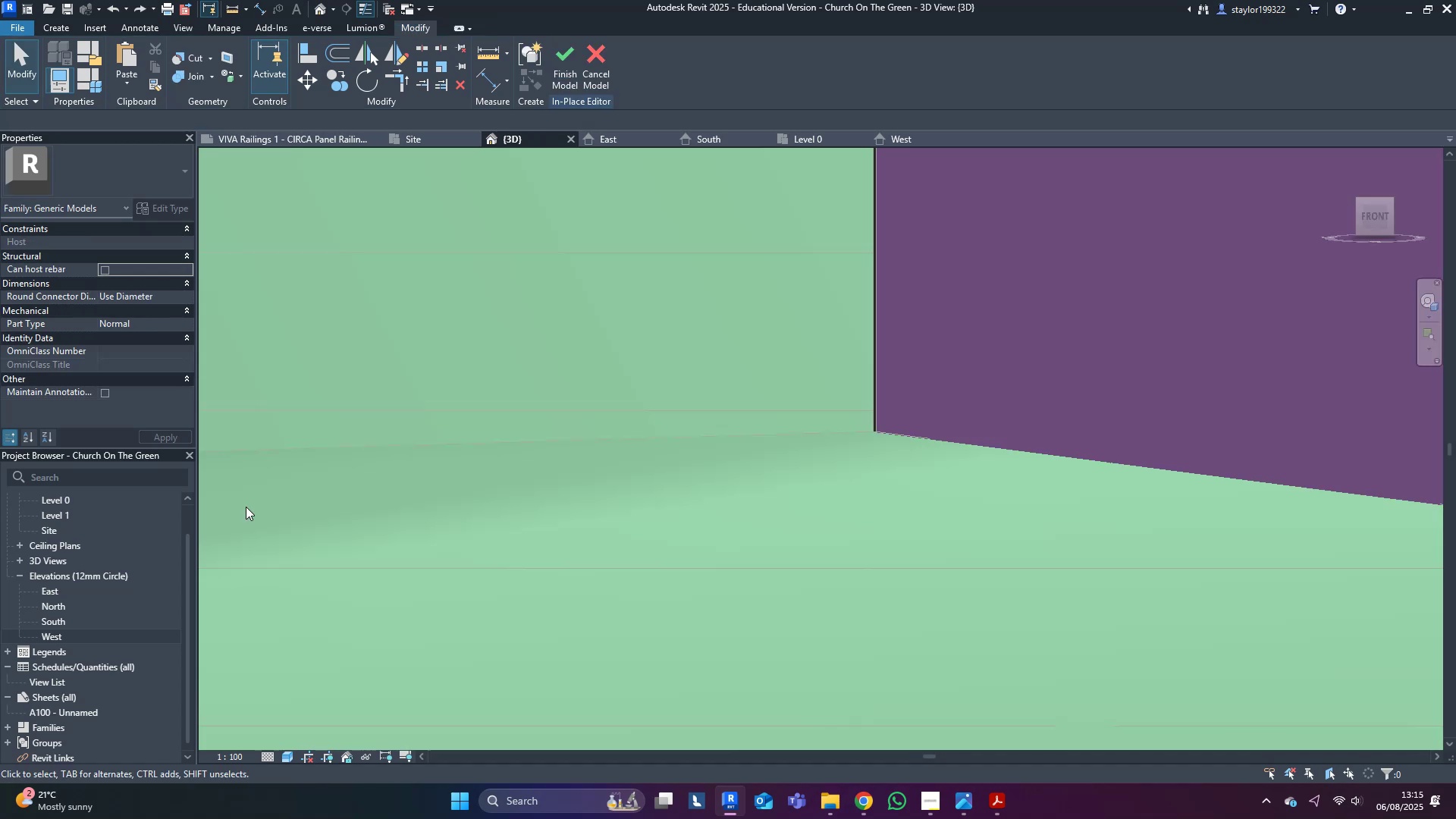 
scroll: coordinate [445, 475], scroll_direction: down, amount: 20.0
 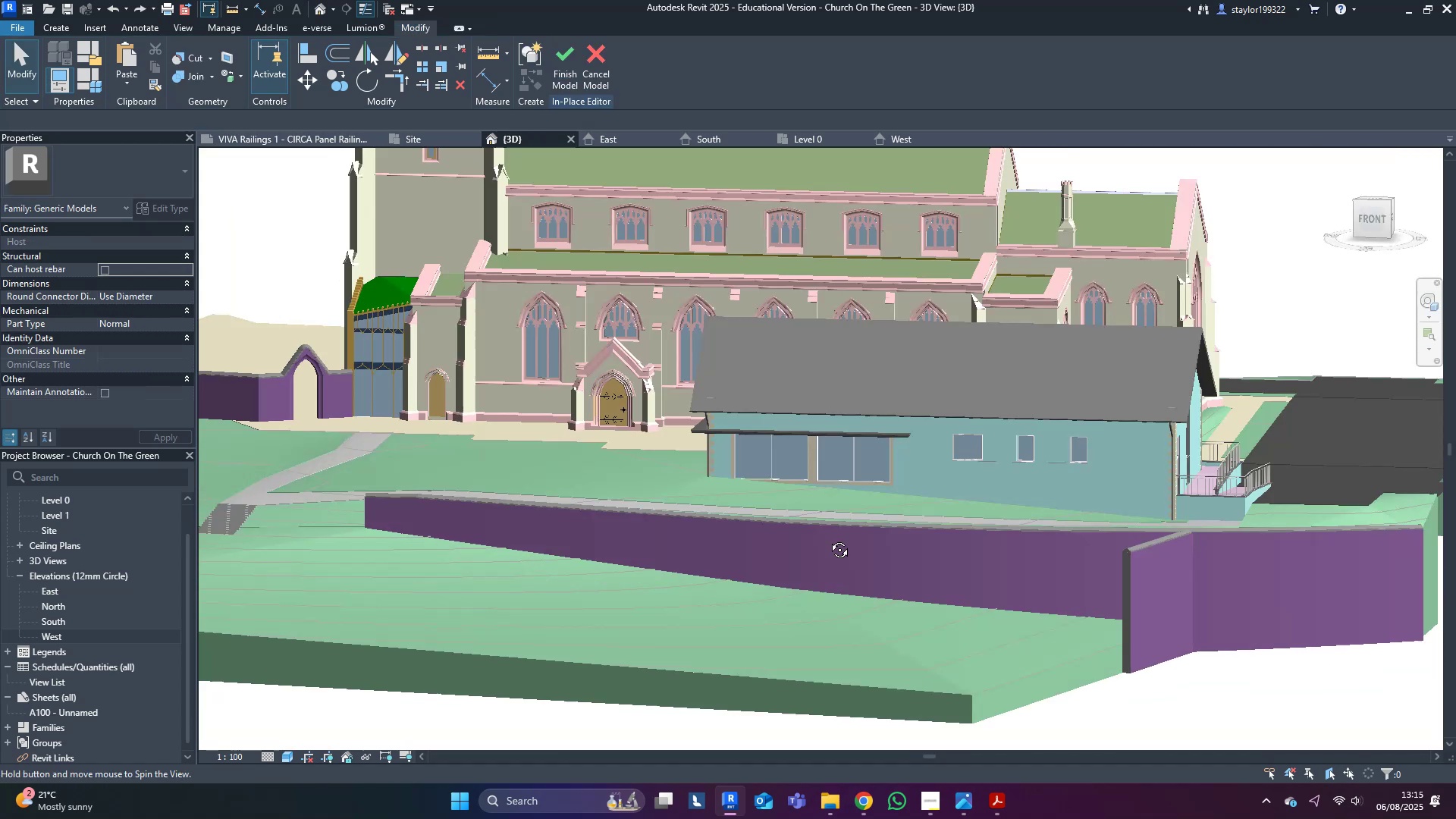 
key(Escape)
 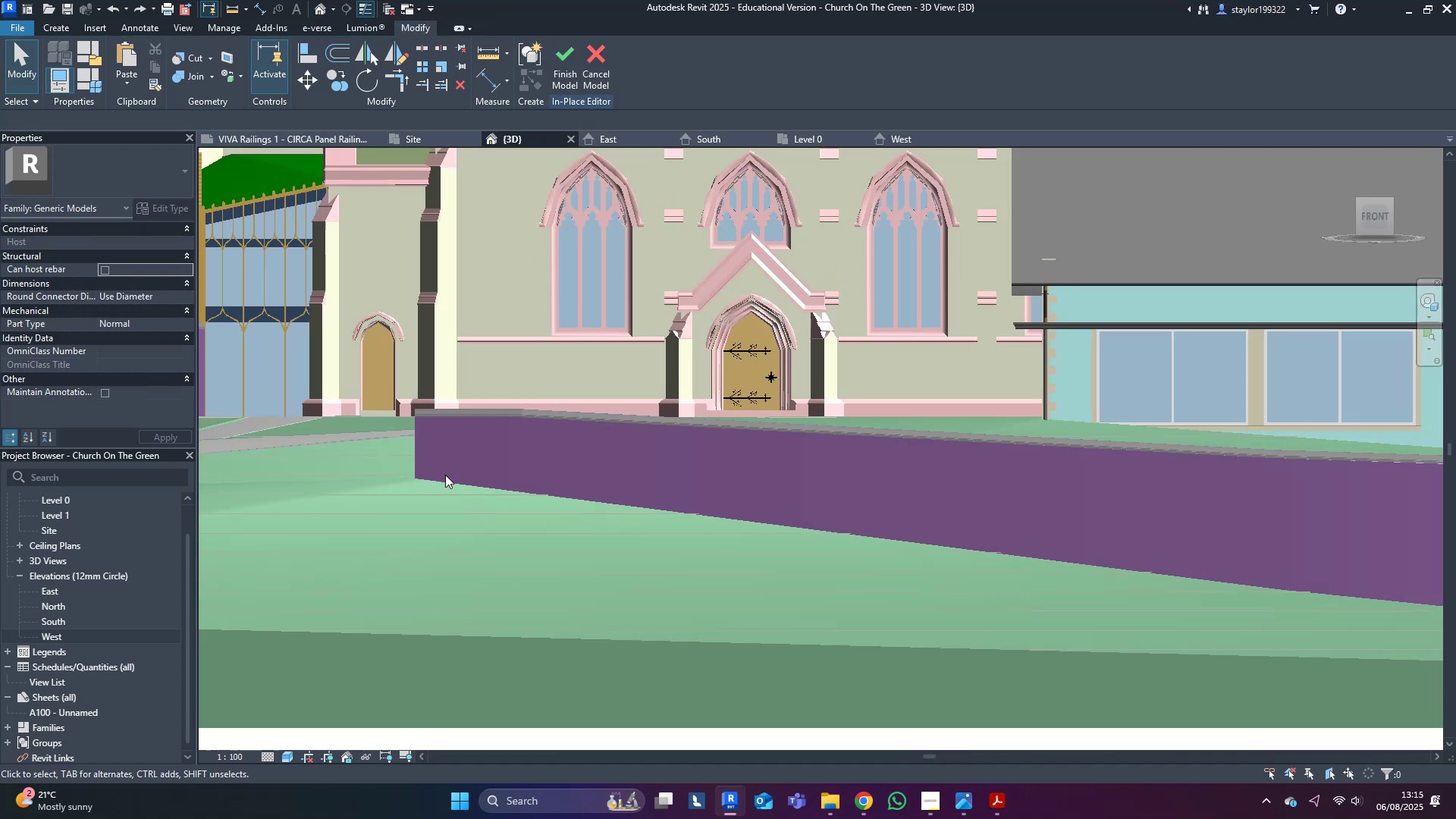 
hold_key(key=ShiftLeft, duration=0.5)
 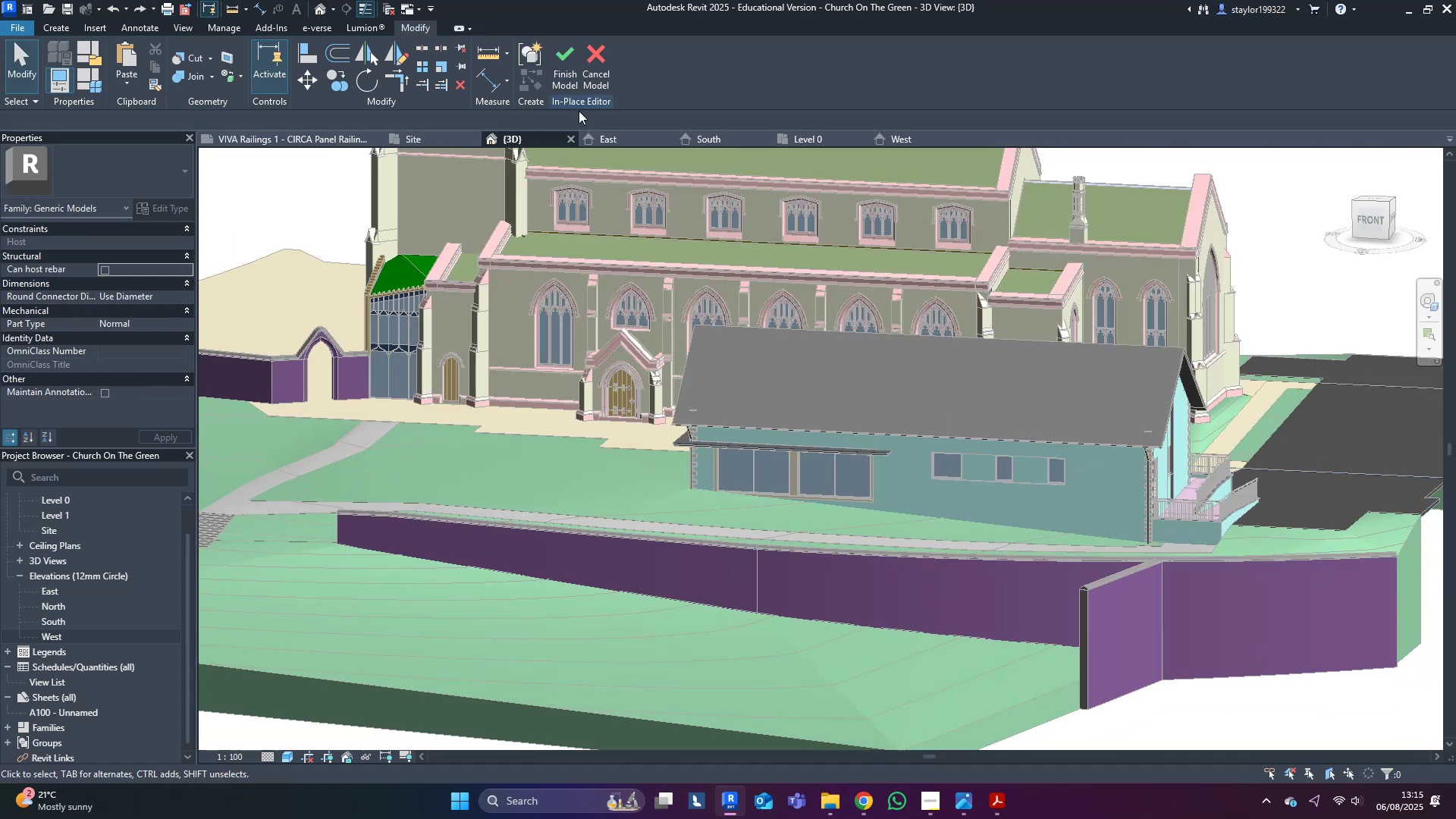 
left_click([570, 74])
 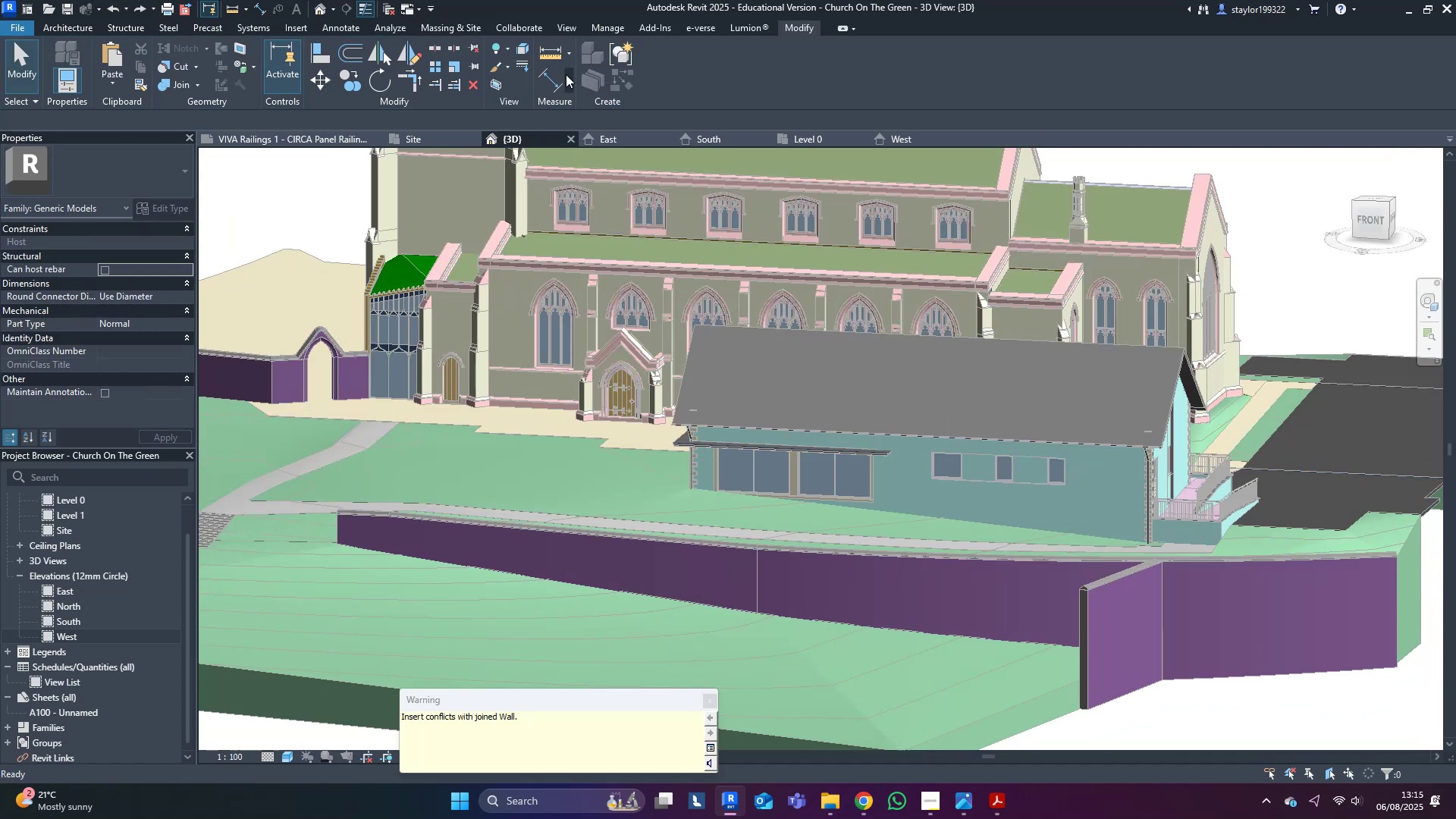 
scroll: coordinate [623, 376], scroll_direction: down, amount: 5.0
 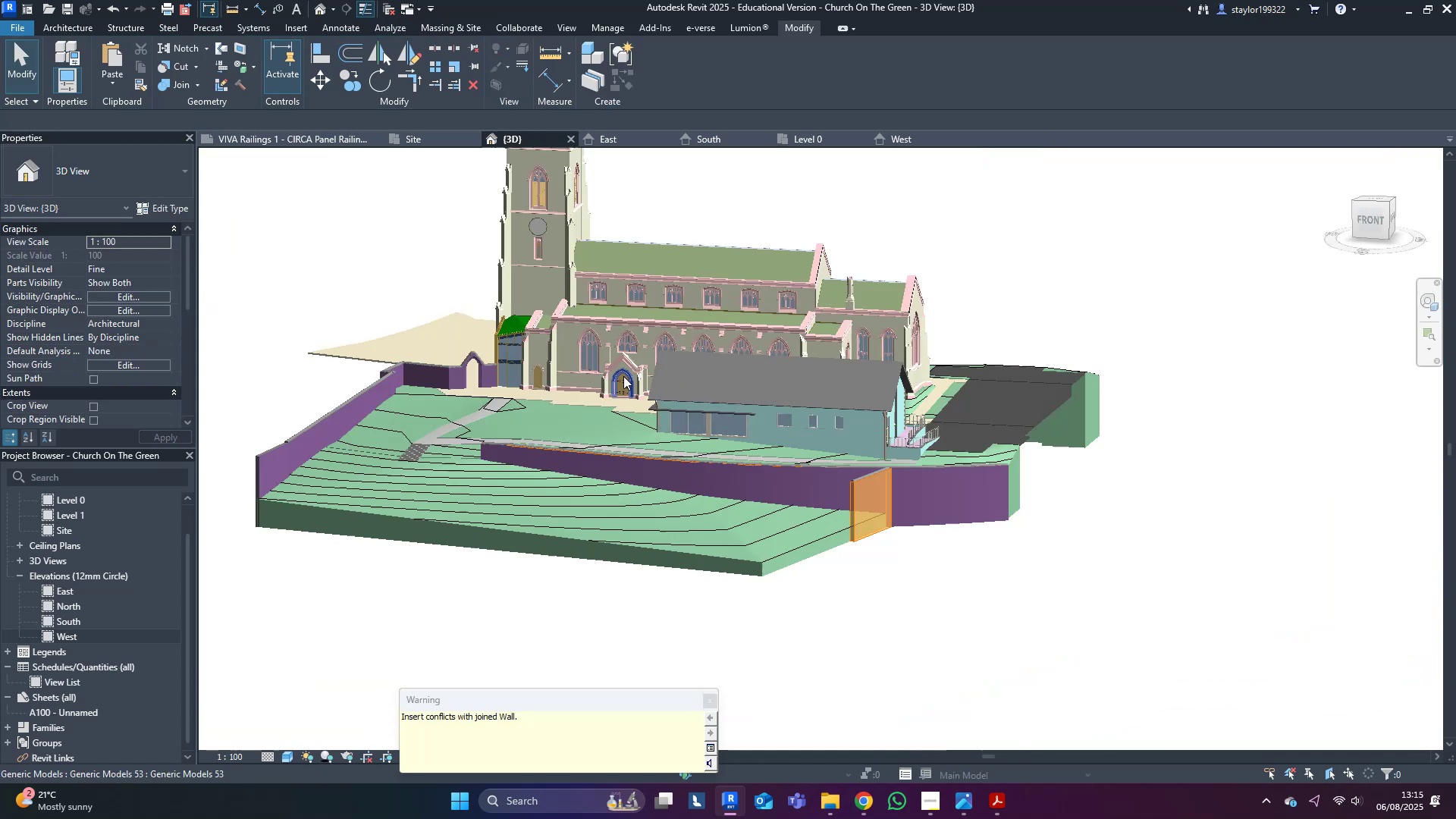 
key(Shift+ShiftLeft)
 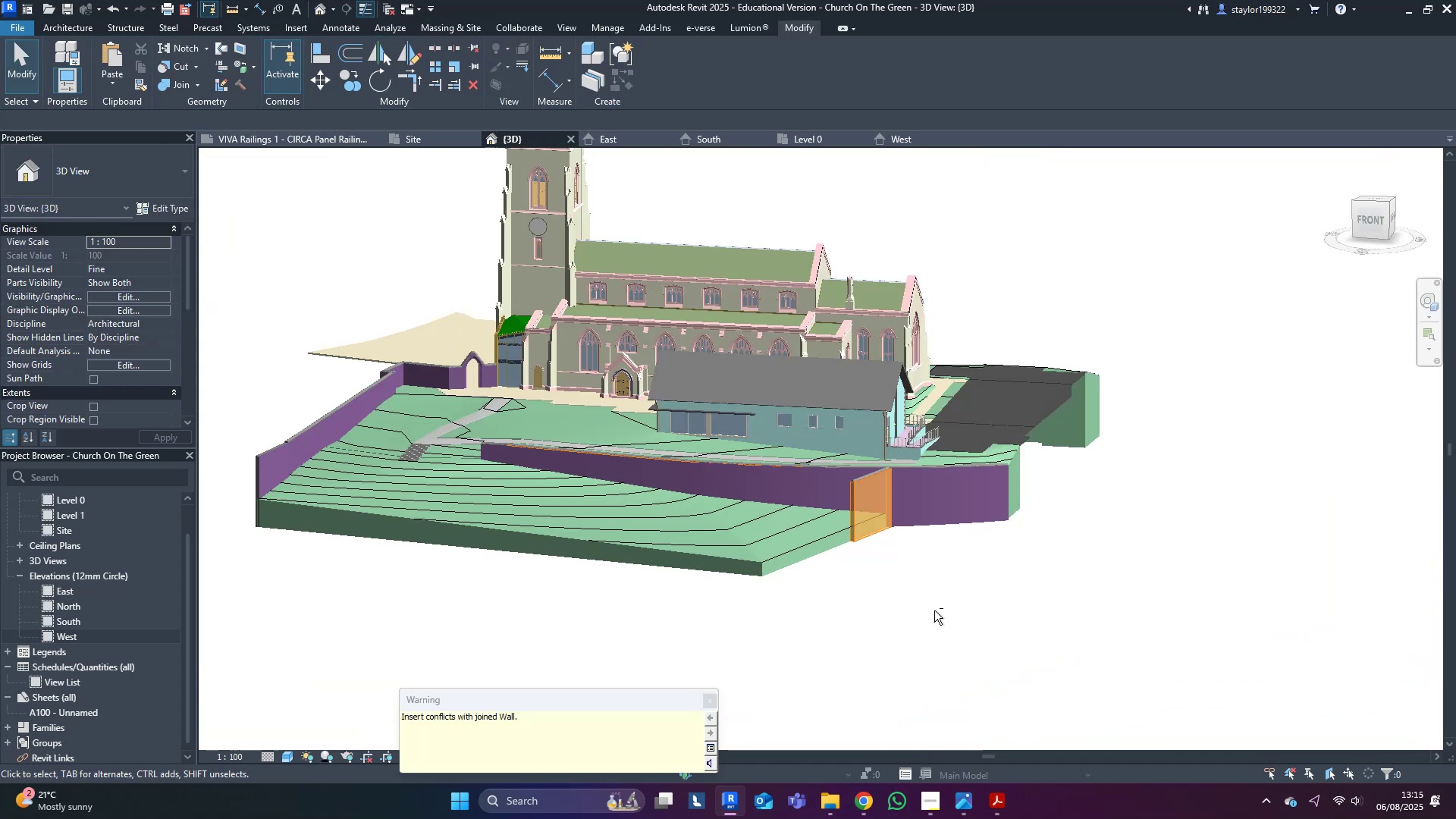 
left_click([1045, 655])
 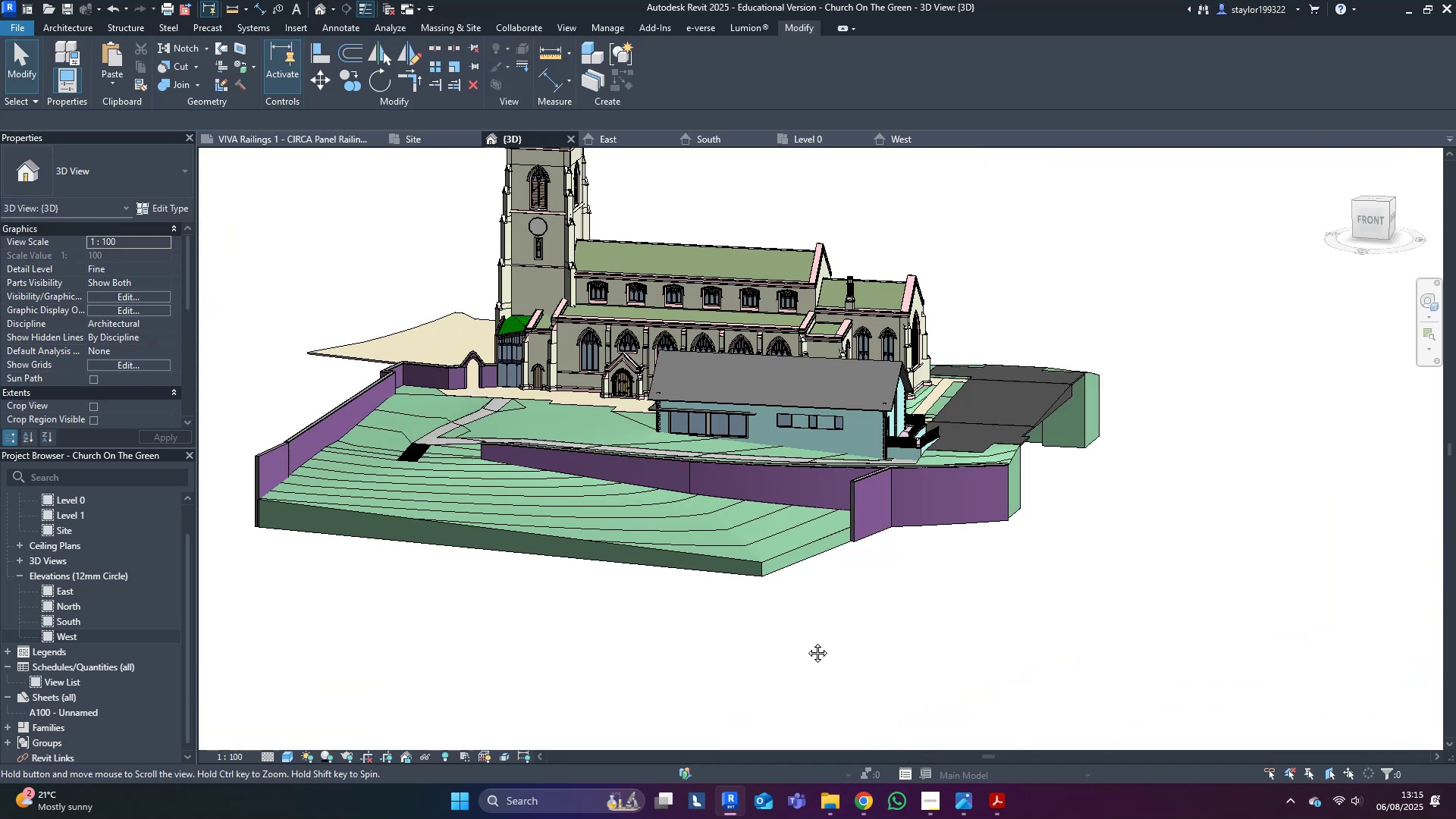 
key(Shift+ShiftLeft)
 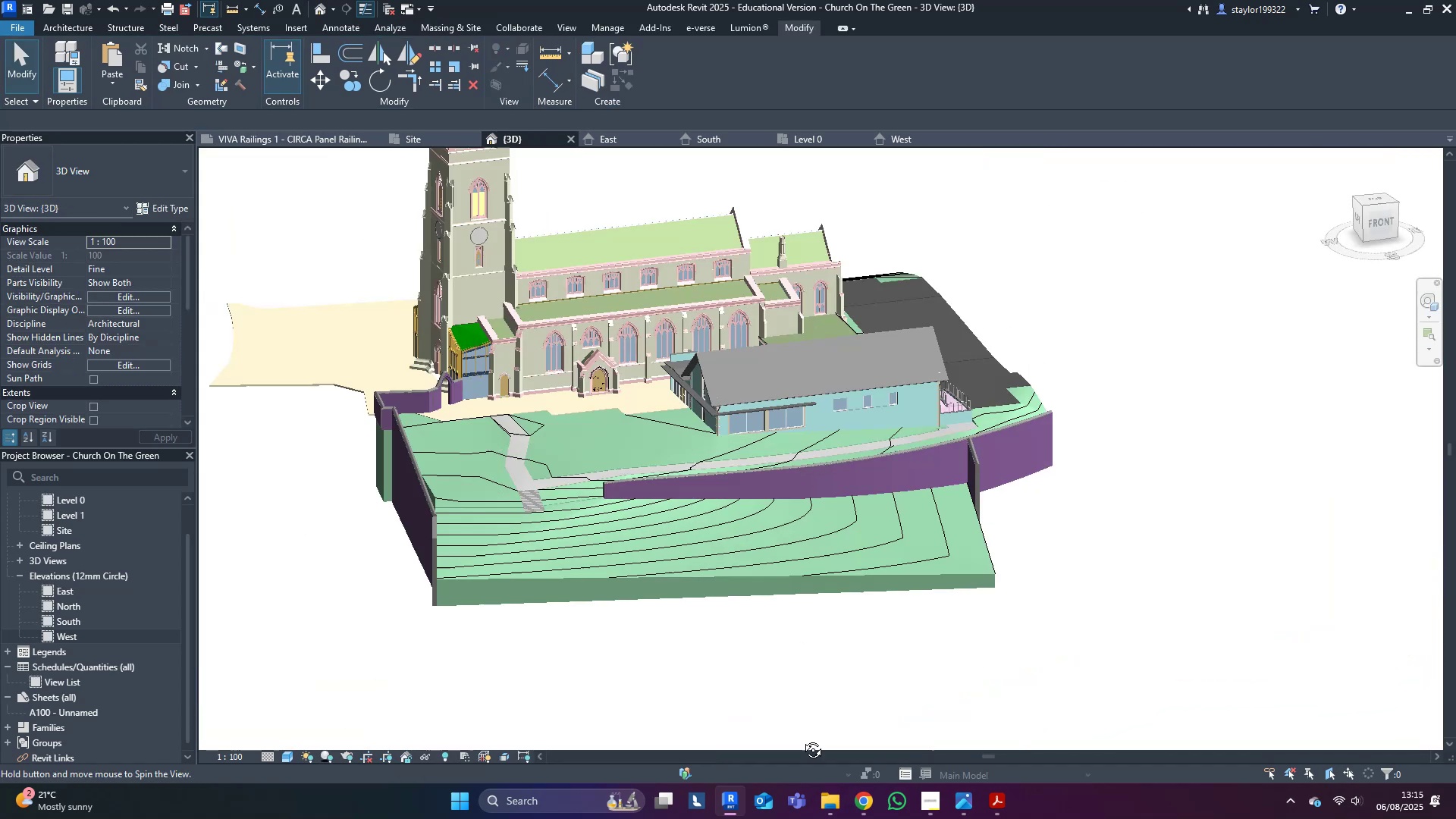 
scroll: coordinate [921, 417], scroll_direction: up, amount: 4.0
 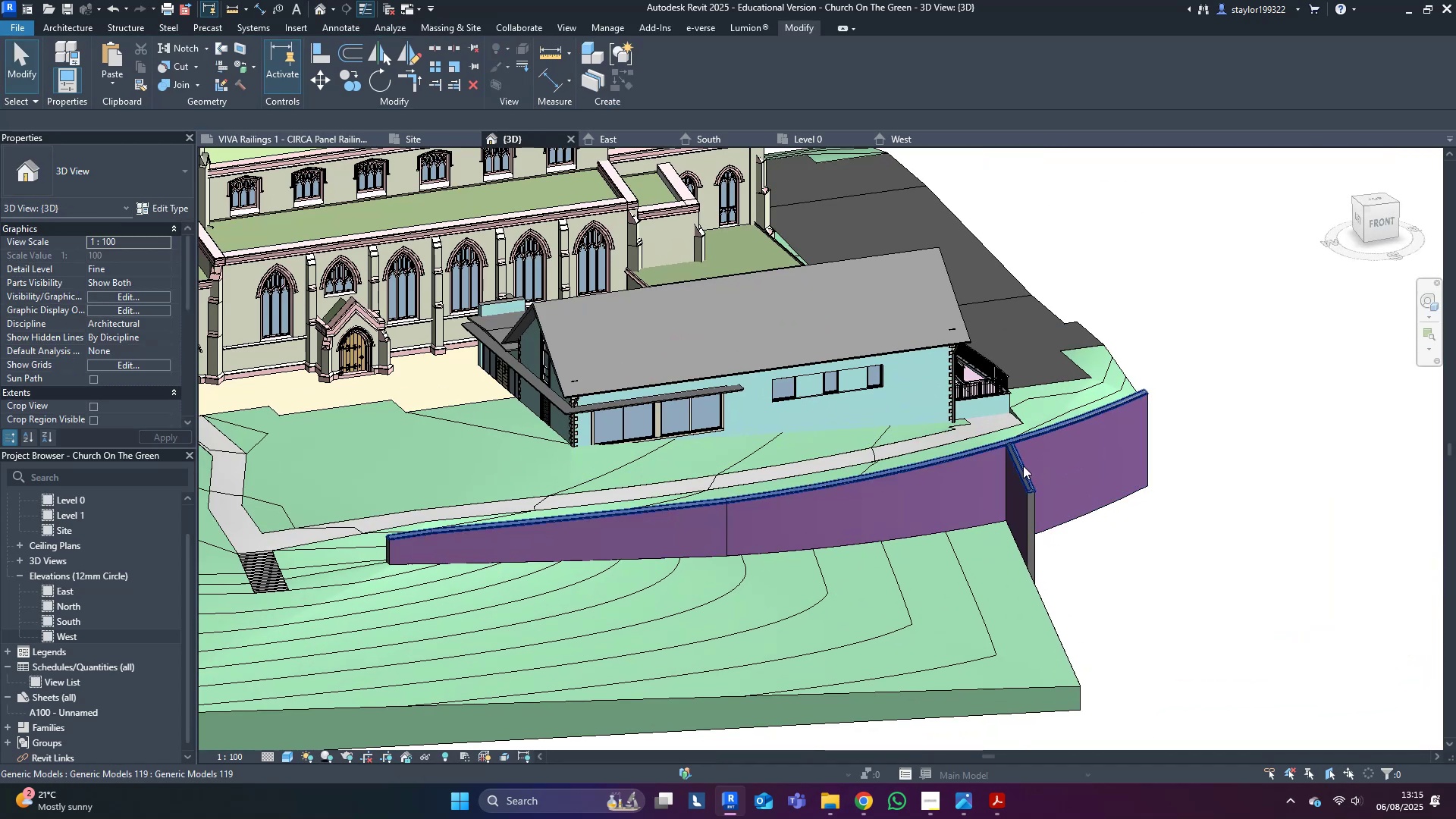 
left_click([1023, 466])
 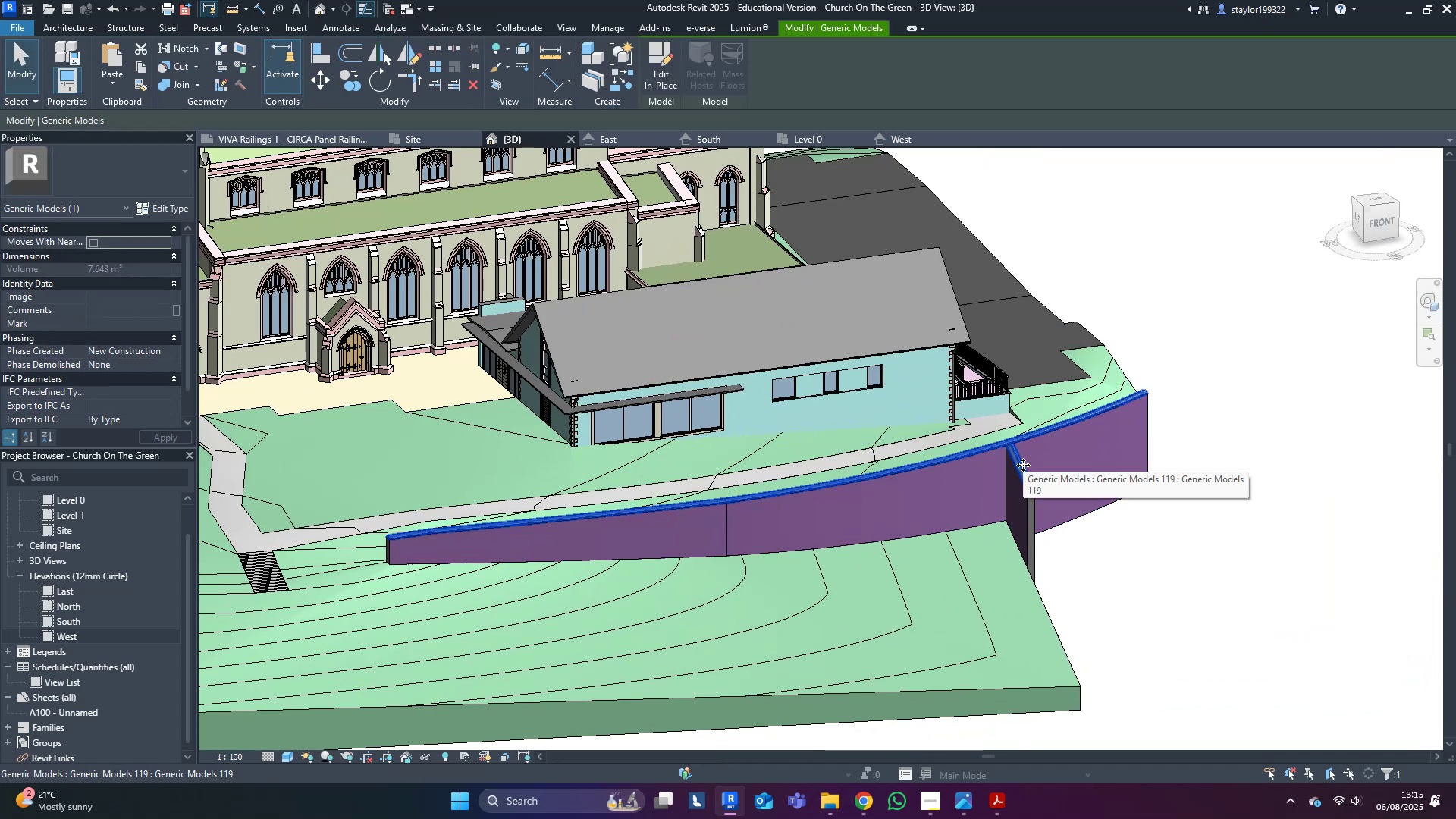 
type(hh)
 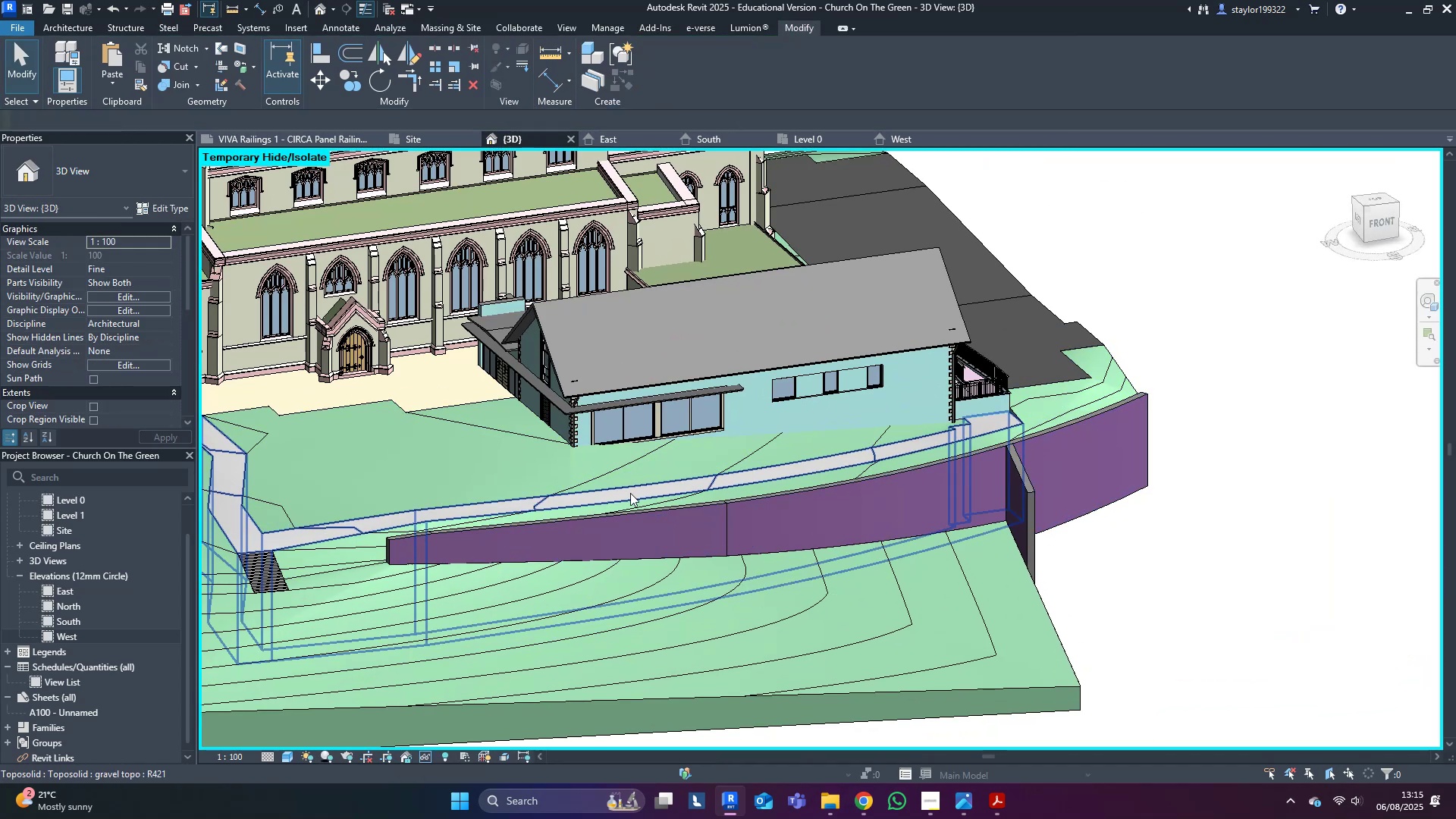 
key(Control+Z)
 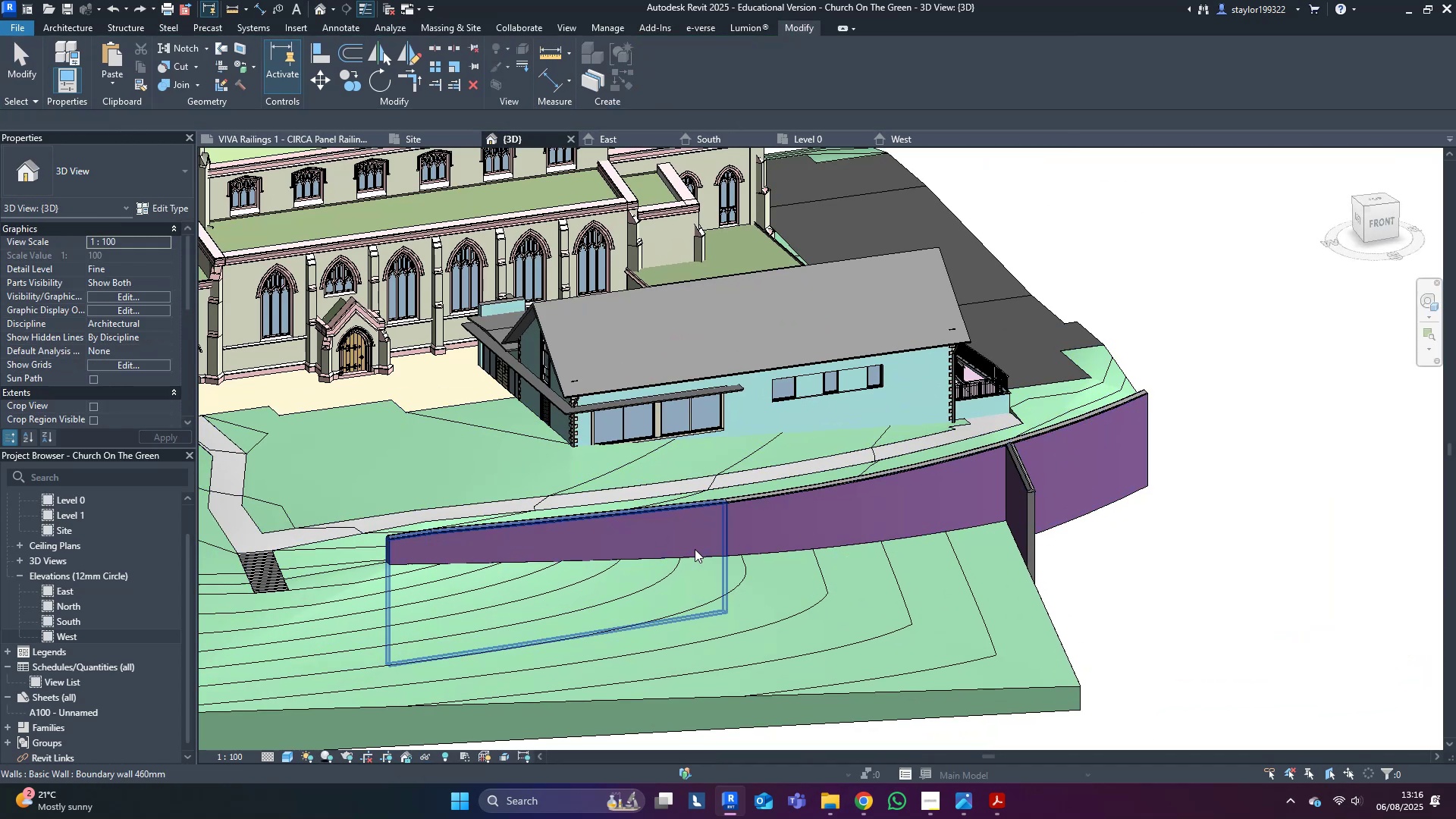 
key(Shift+ShiftLeft)
 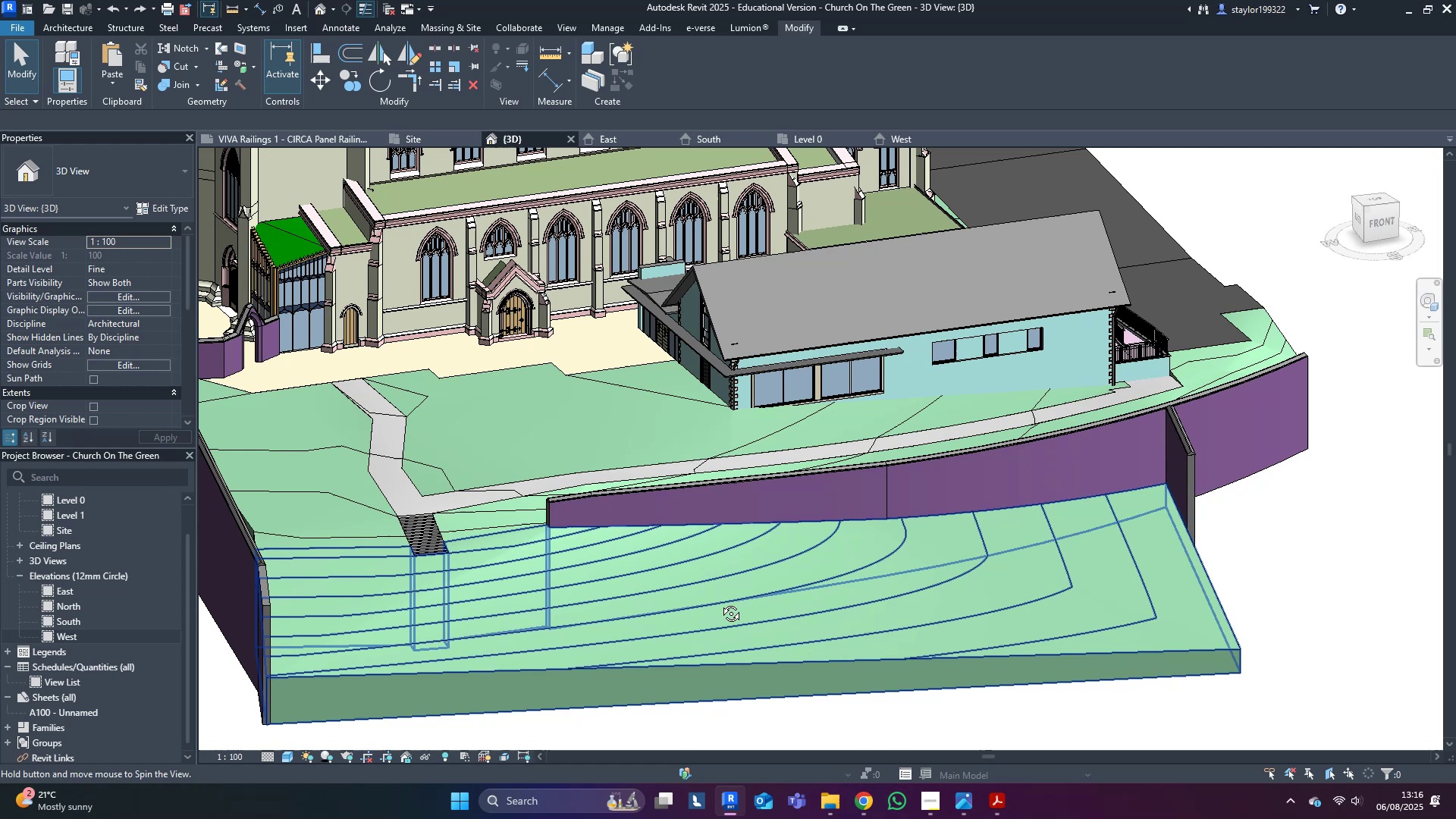 
key(Control+ControlLeft)
 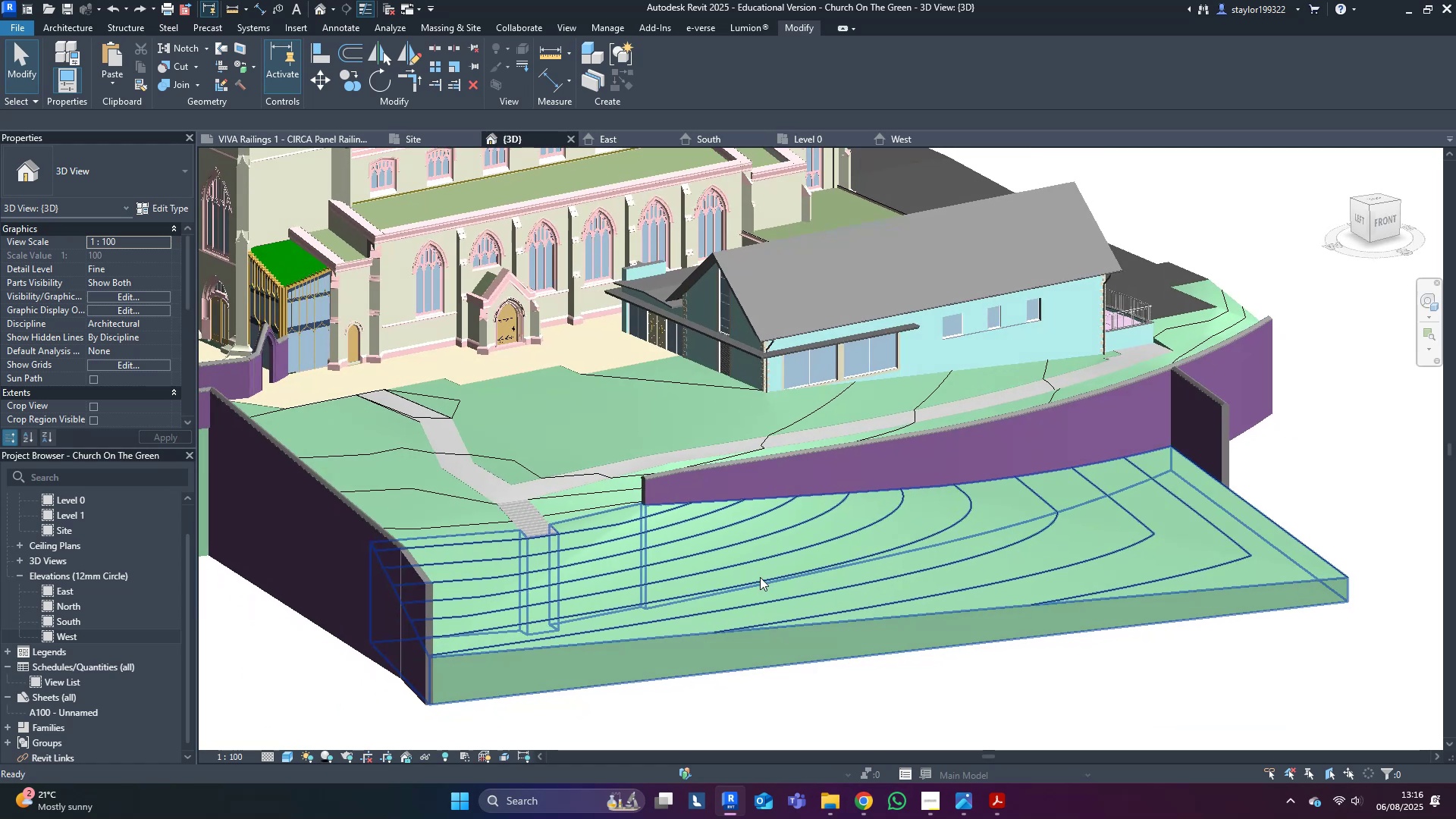 
key(Control+S)
 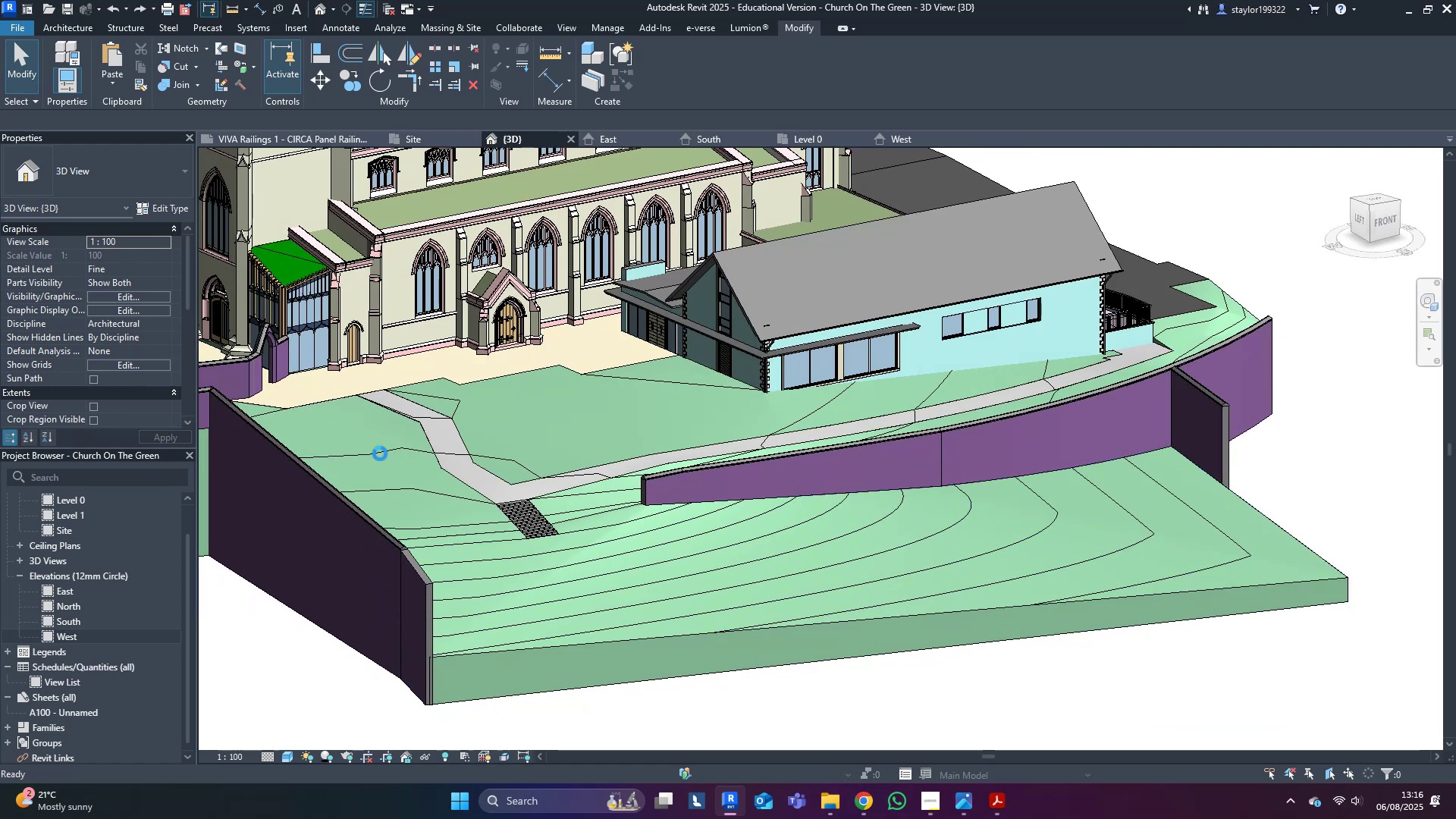 
key(Shift+ShiftLeft)
 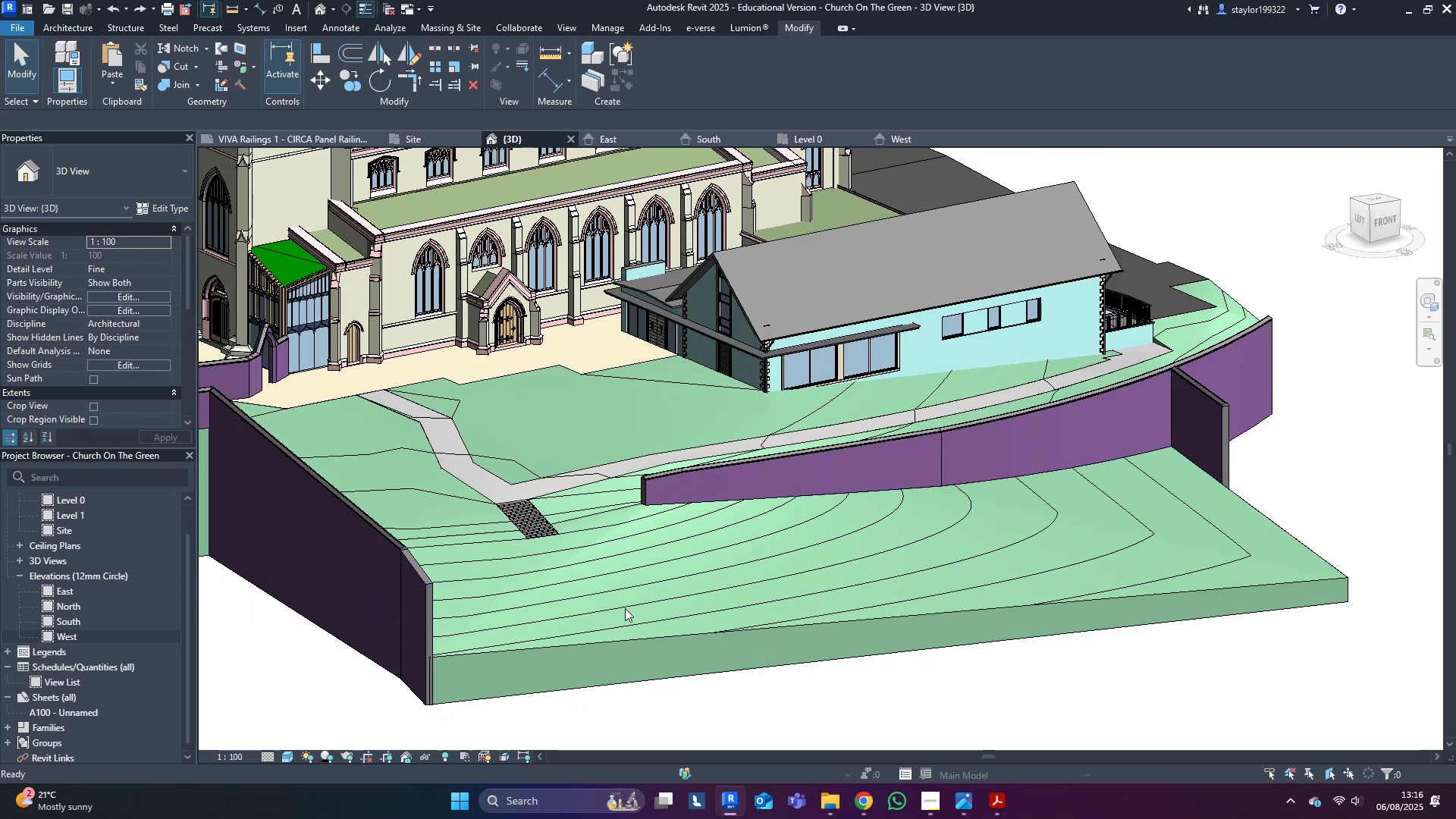 
middle_click([623, 606])
 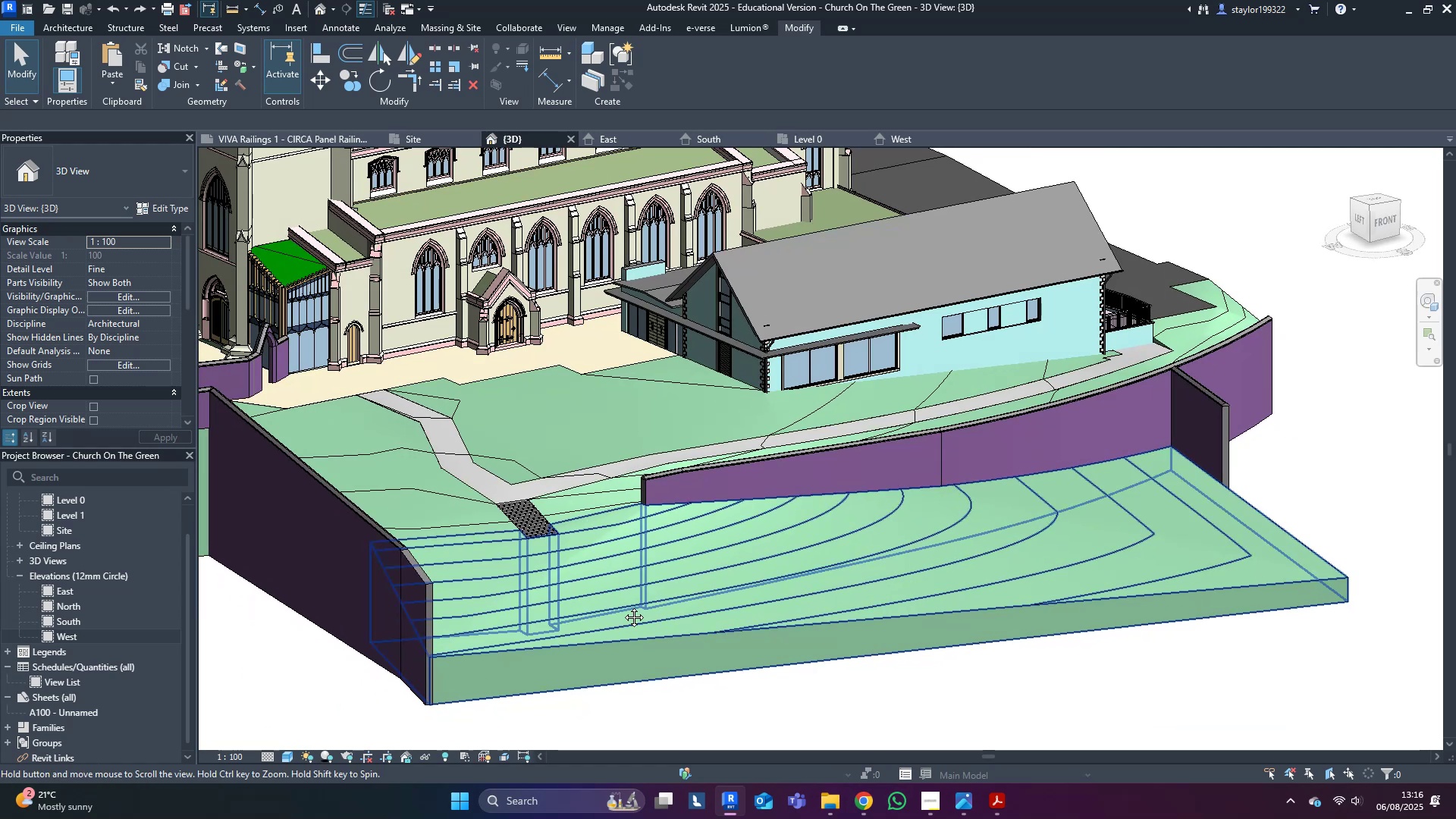 
hold_key(key=ShiftLeft, duration=0.58)
 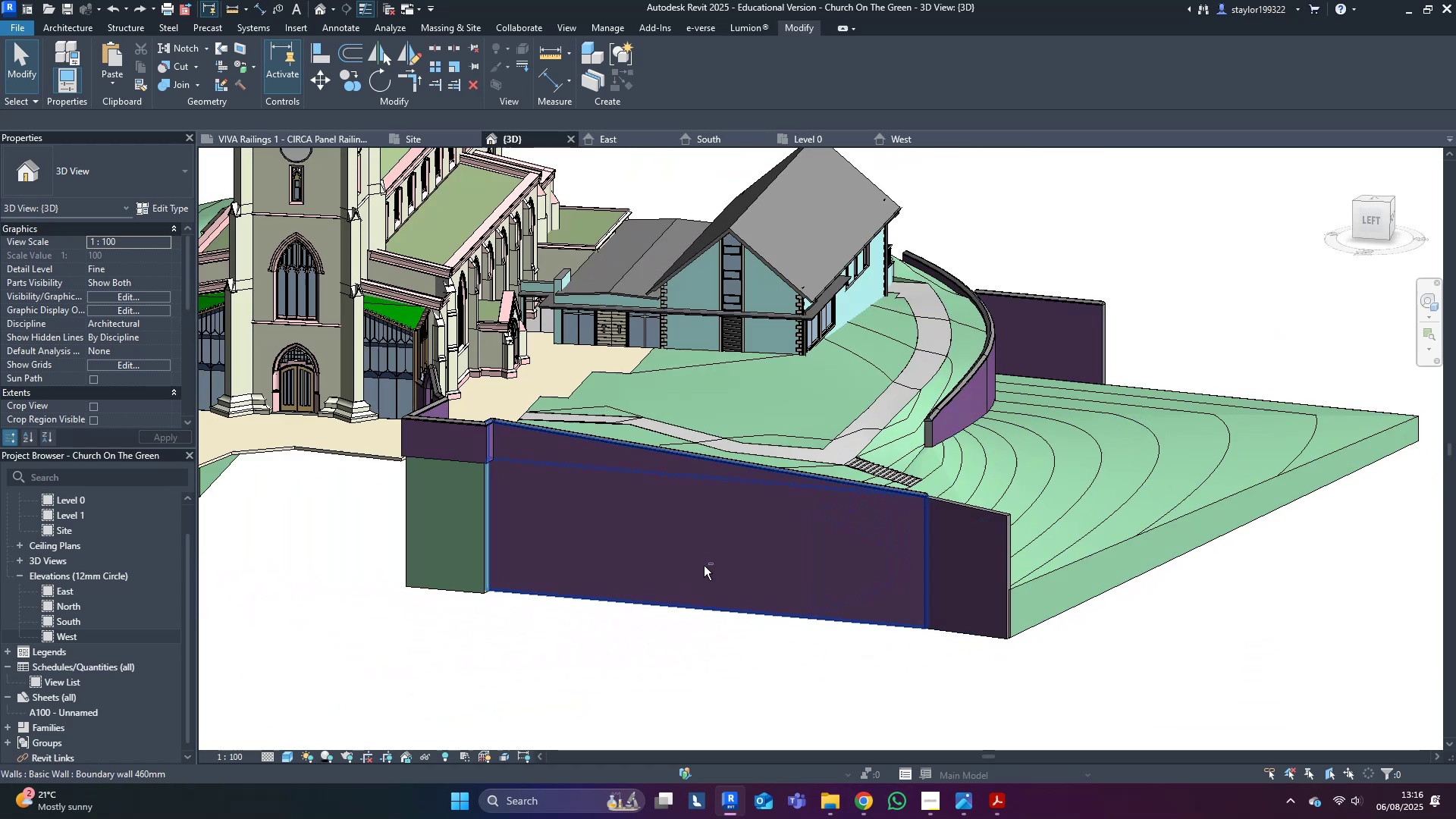 
scroll: coordinate [711, 499], scroll_direction: up, amount: 6.0
 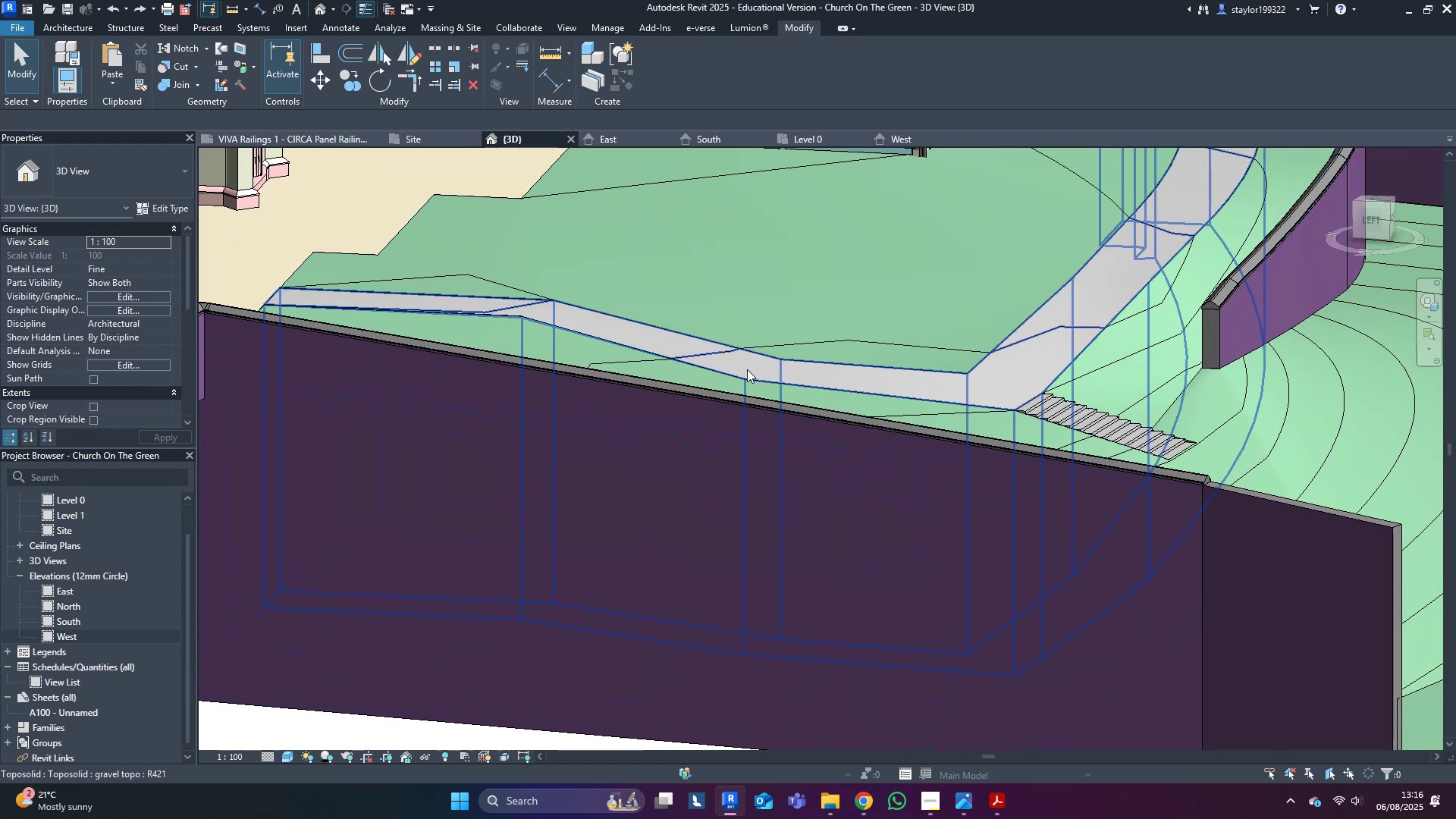 
left_click([1053, 414])
 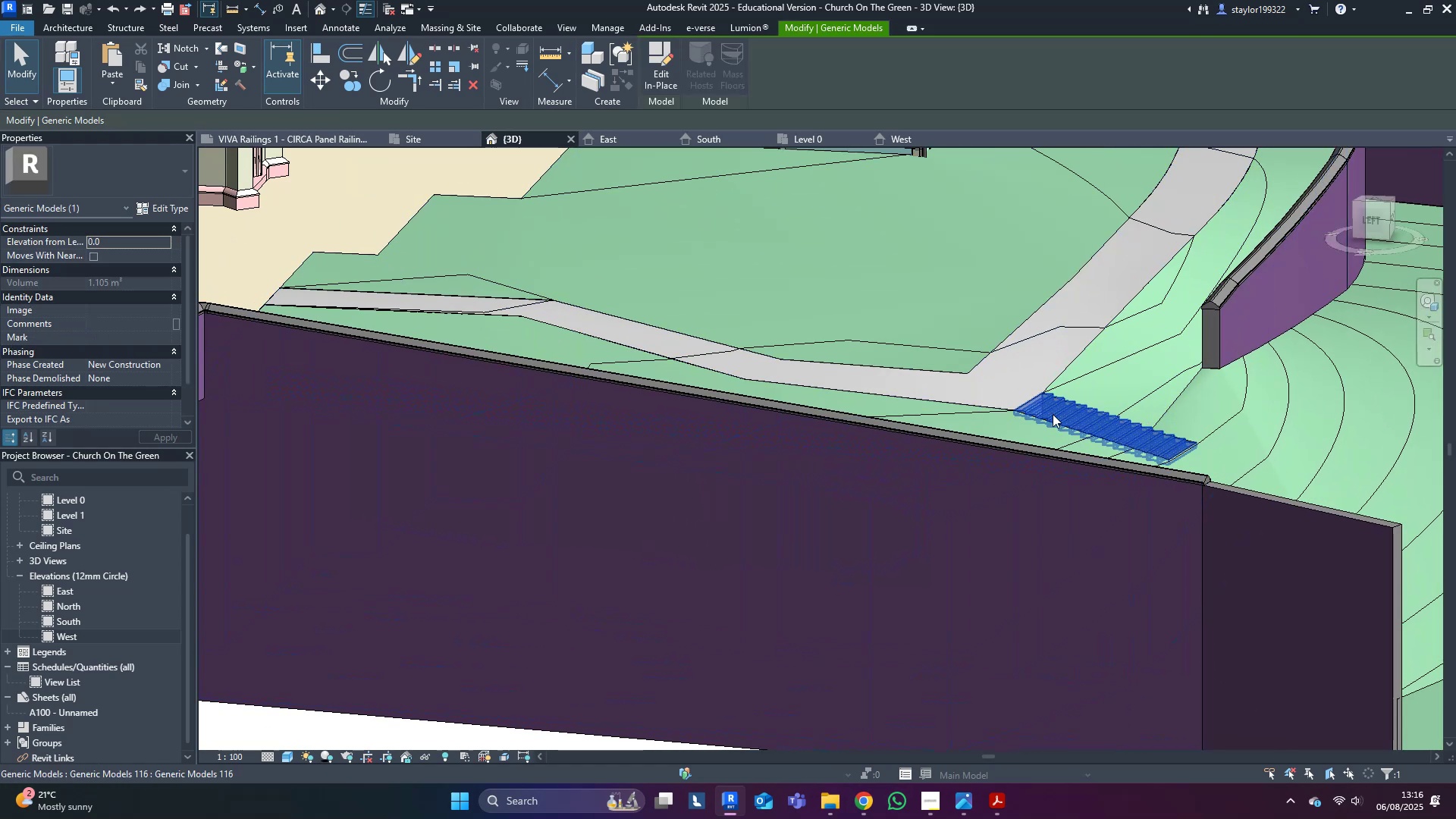 
hold_key(key=ShiftLeft, duration=0.32)
 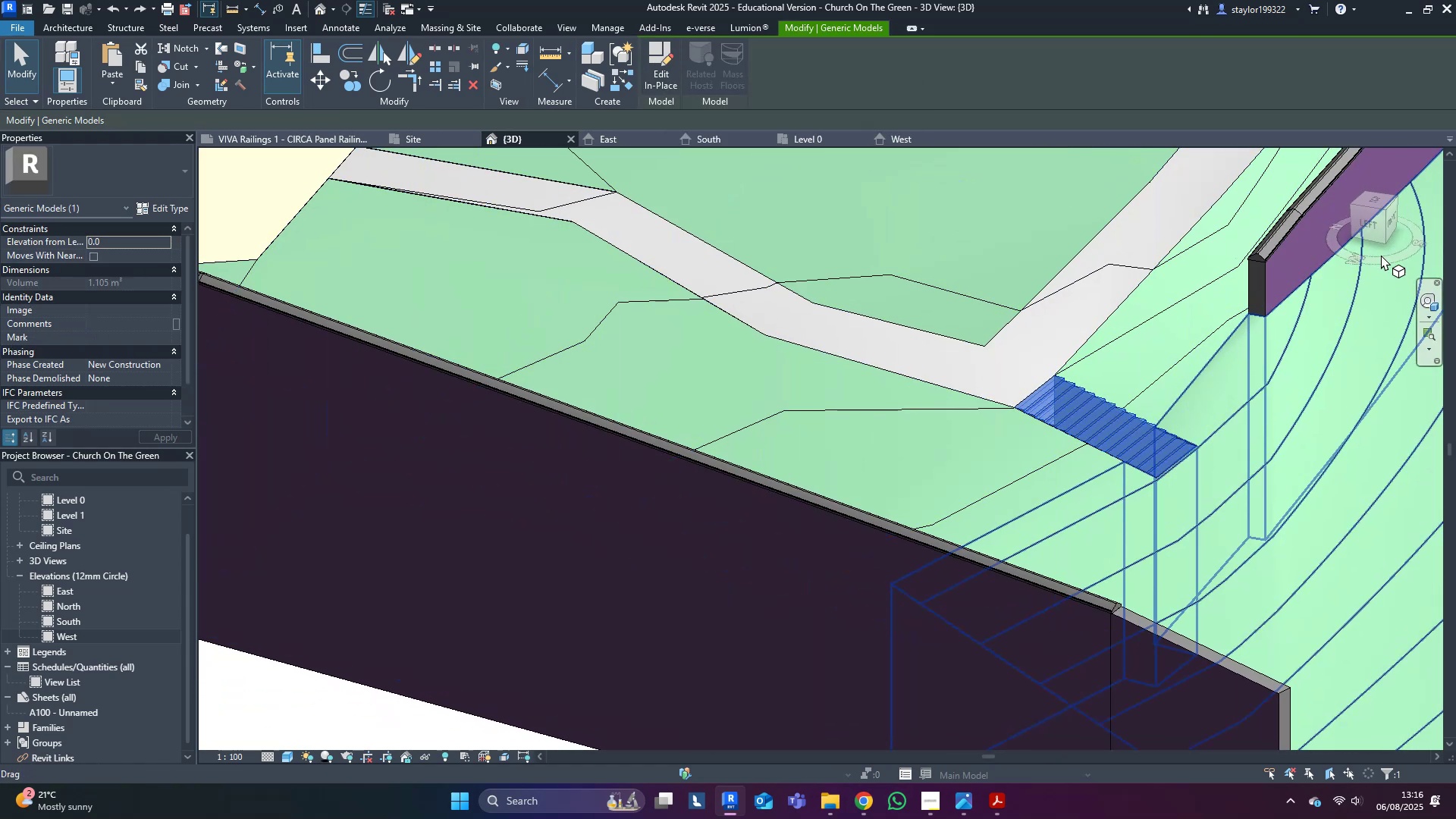 
left_click([1381, 202])
 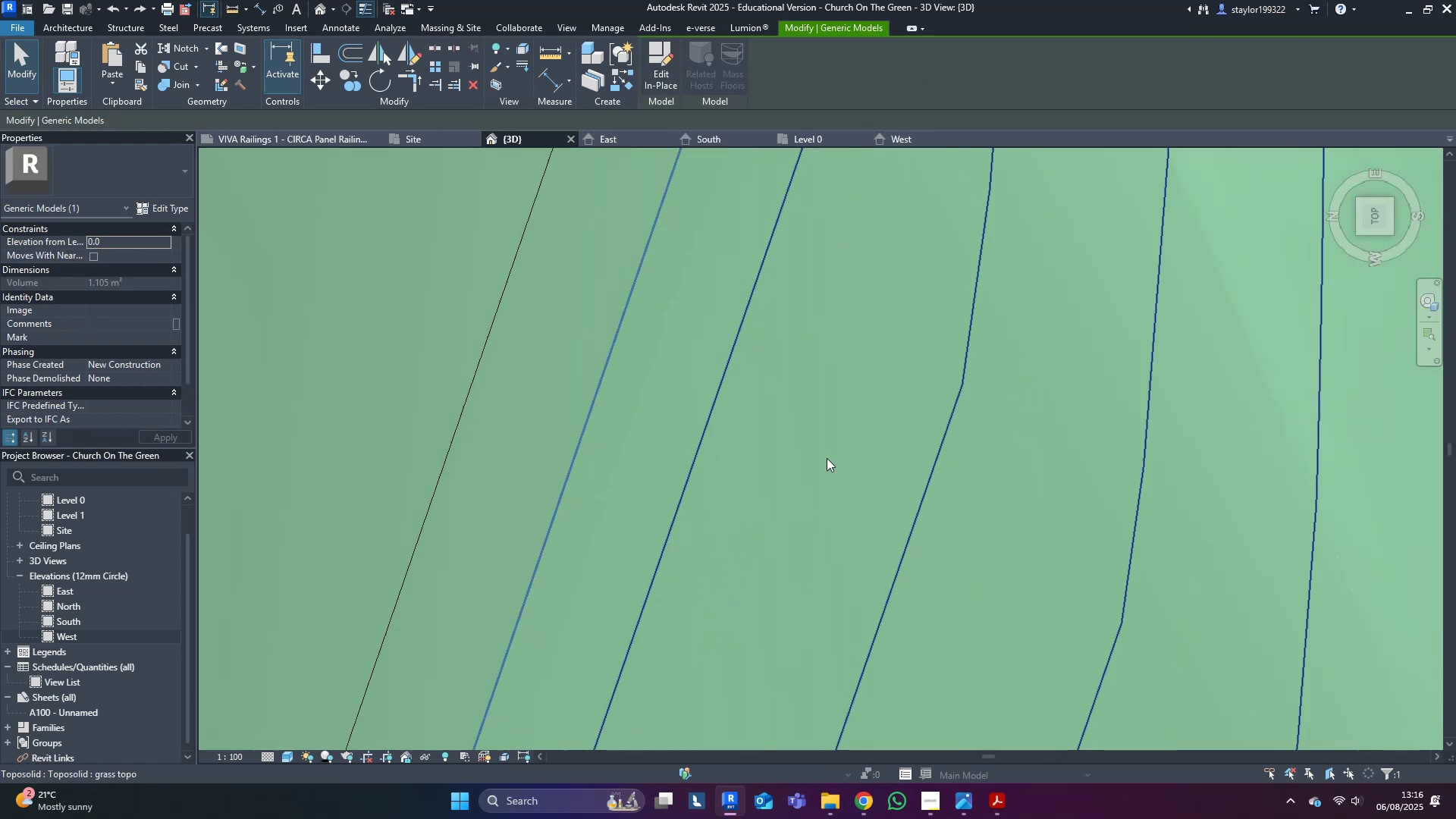 
scroll: coordinate [742, 561], scroll_direction: down, amount: 13.0
 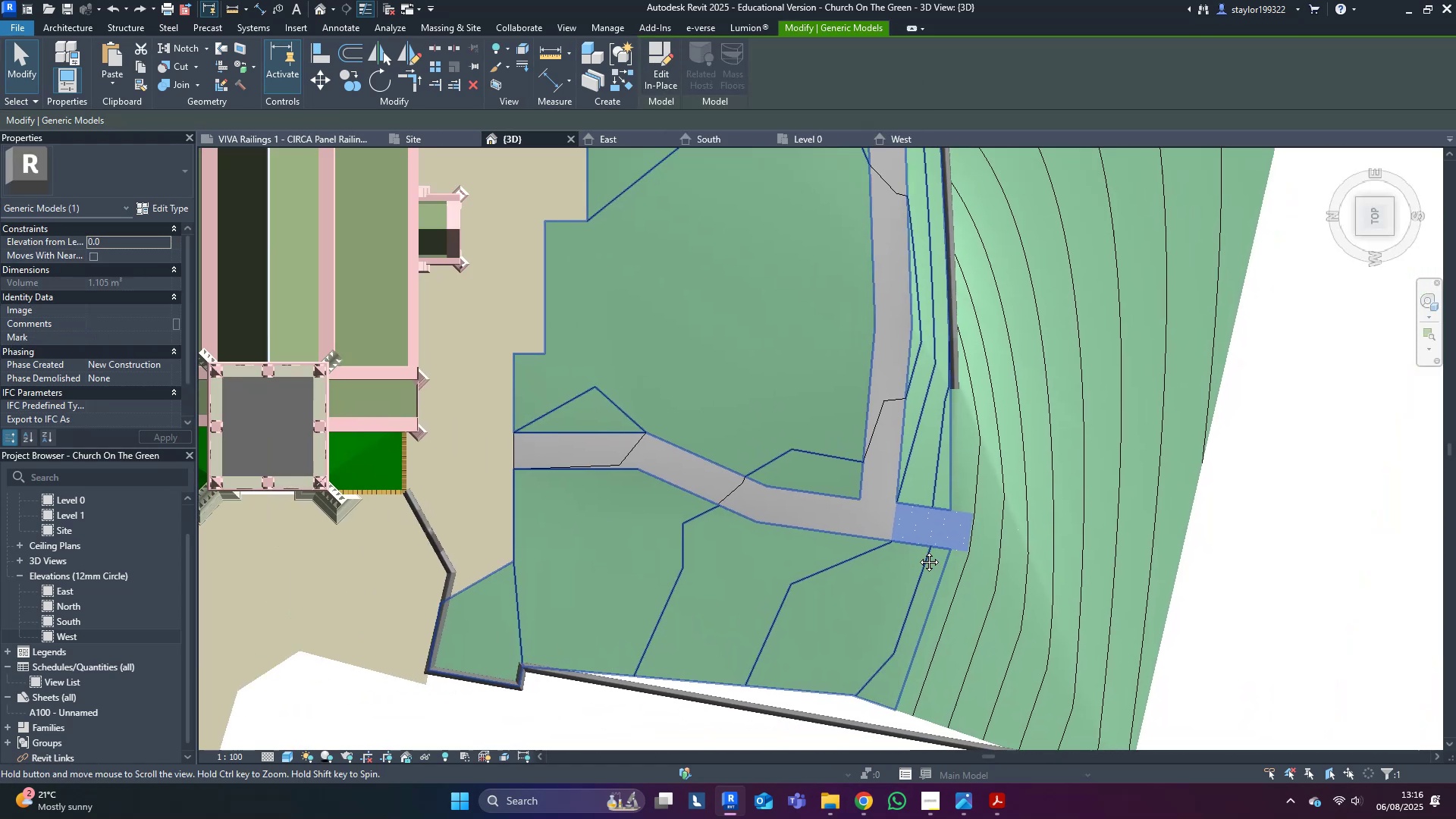 
scroll: coordinate [929, 564], scroll_direction: up, amount: 4.0
 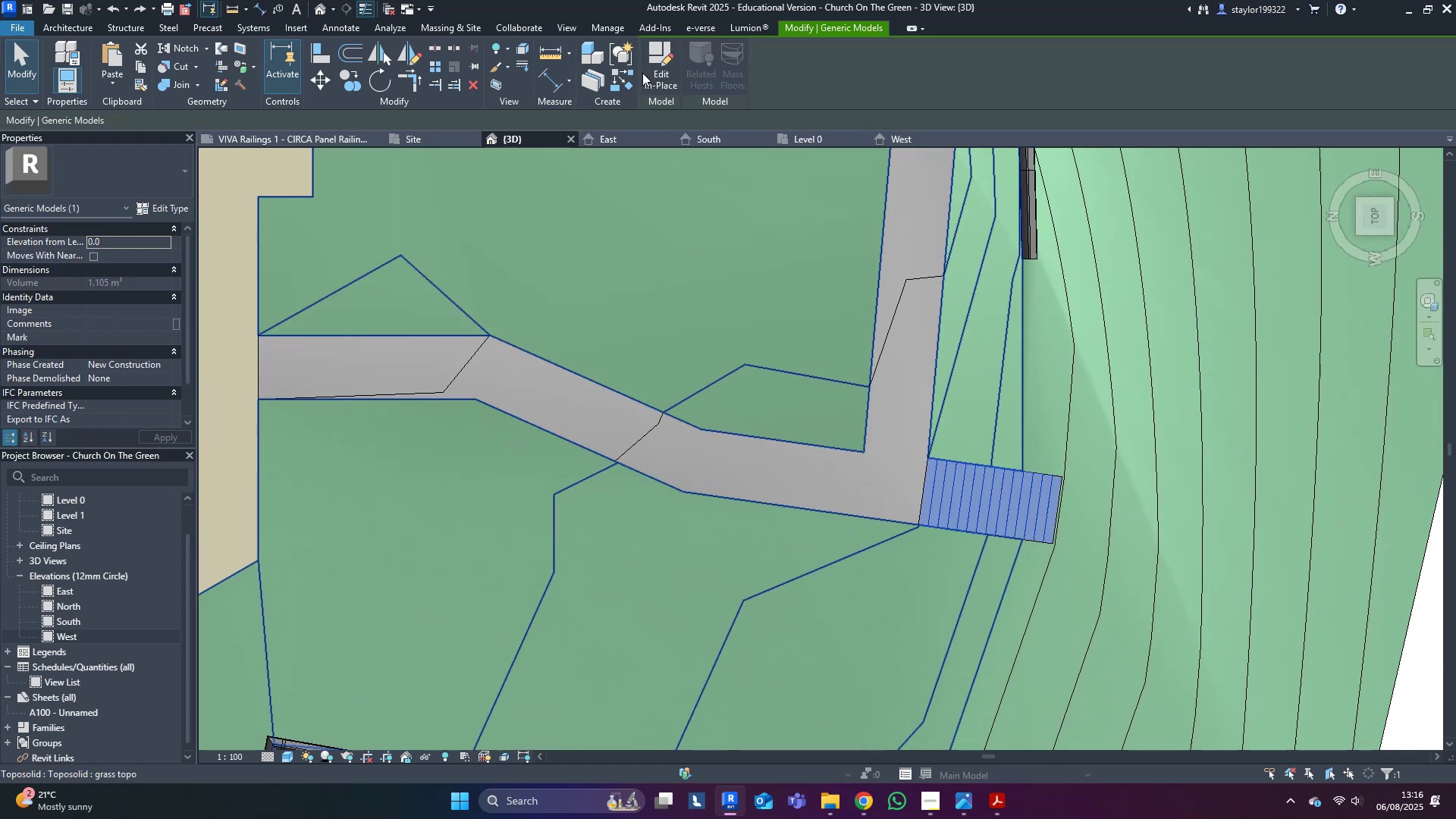 
left_click([661, 58])
 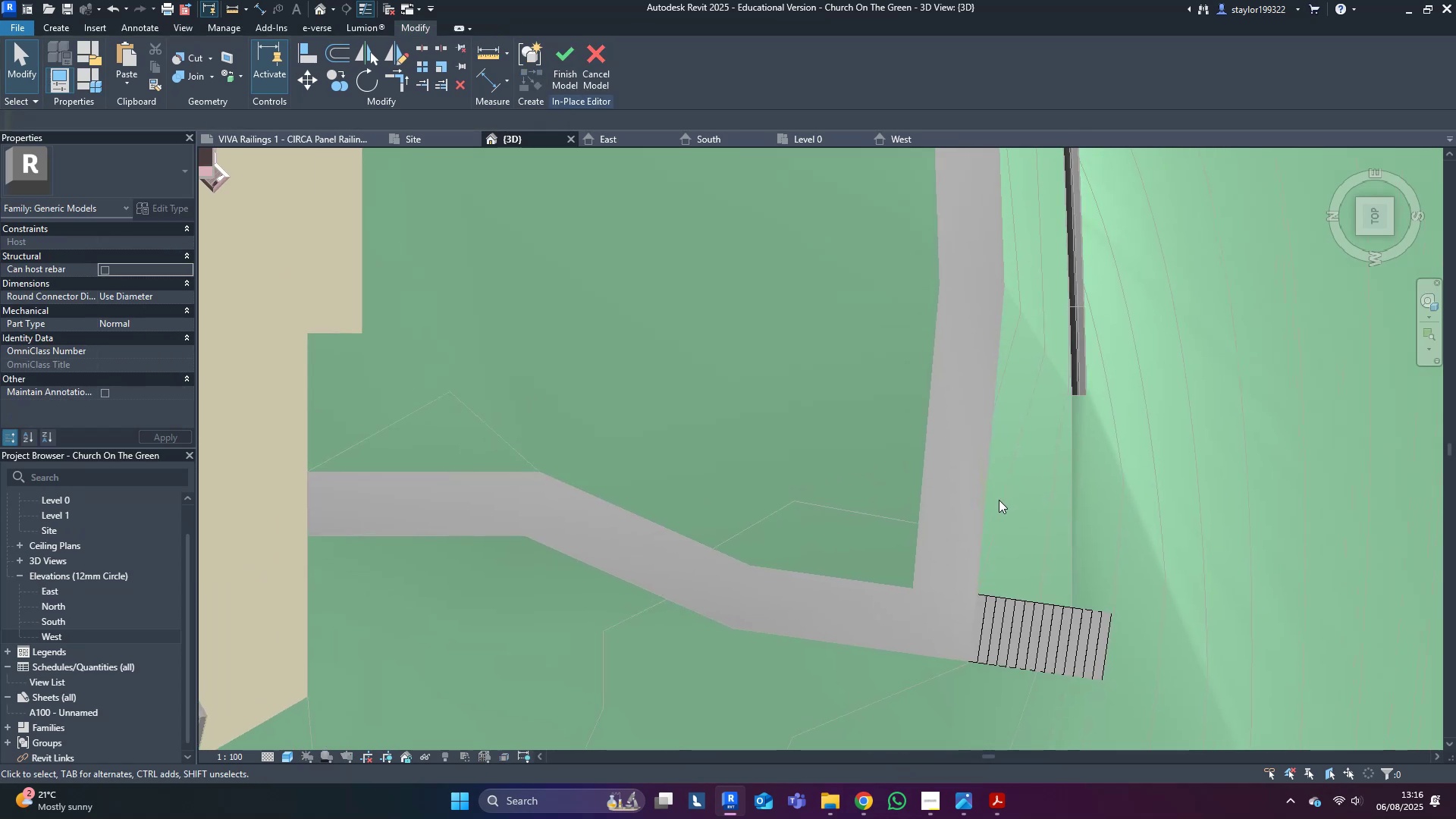 
left_click_drag(start_coordinate=[937, 538], to_coordinate=[1146, 701])
 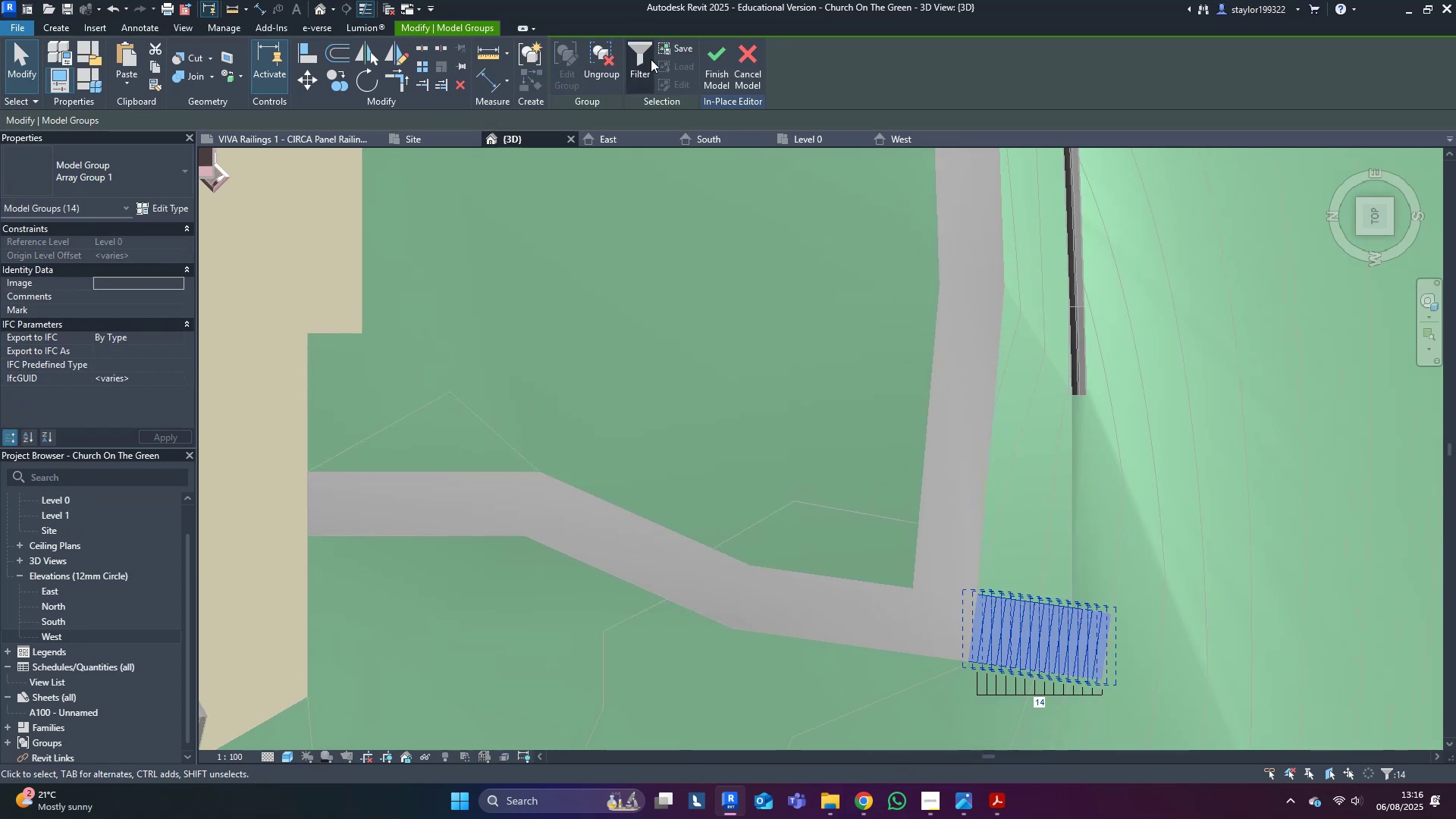 
left_click([596, 55])
 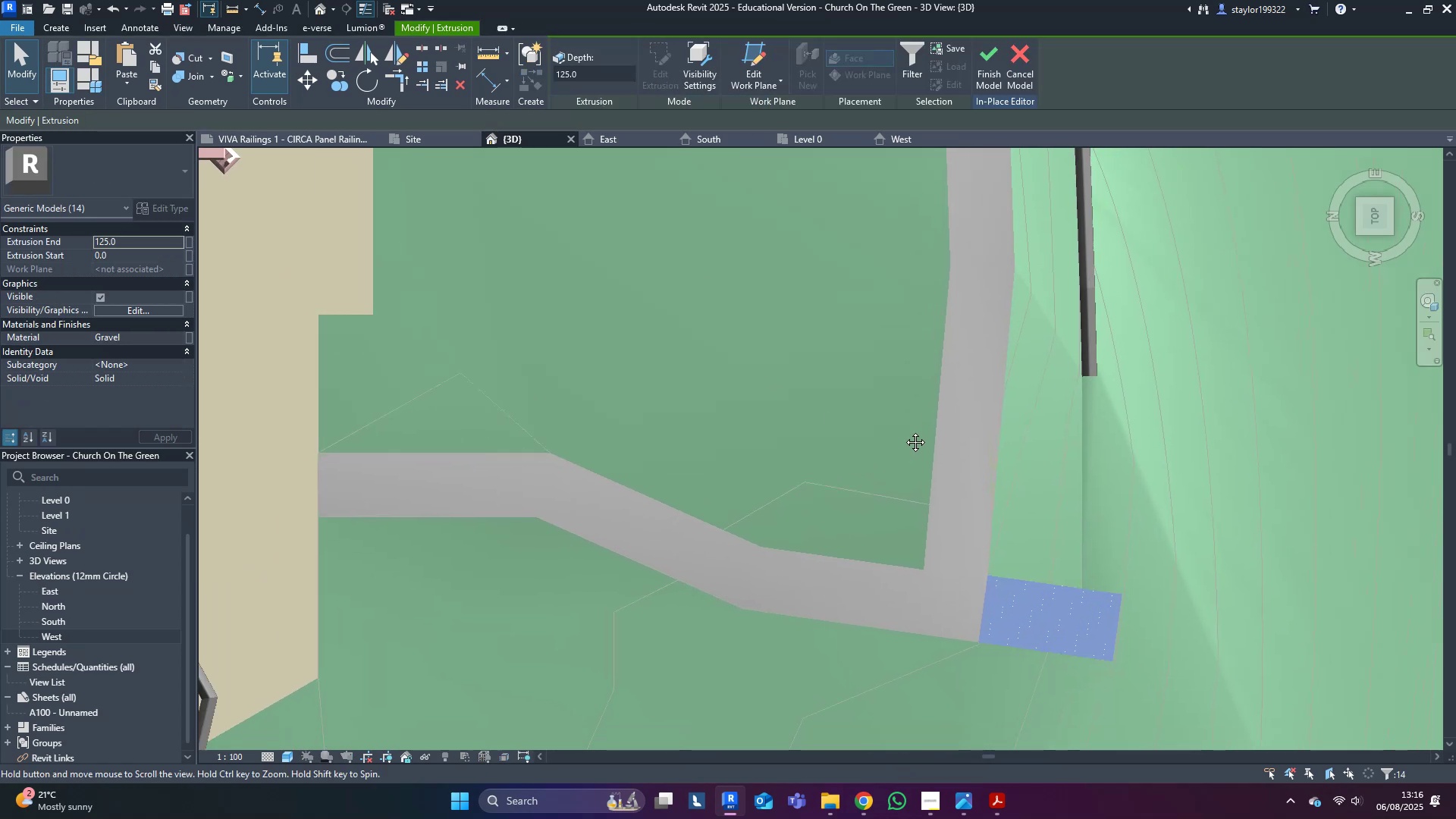 
scroll: coordinate [966, 413], scroll_direction: up, amount: 2.0
 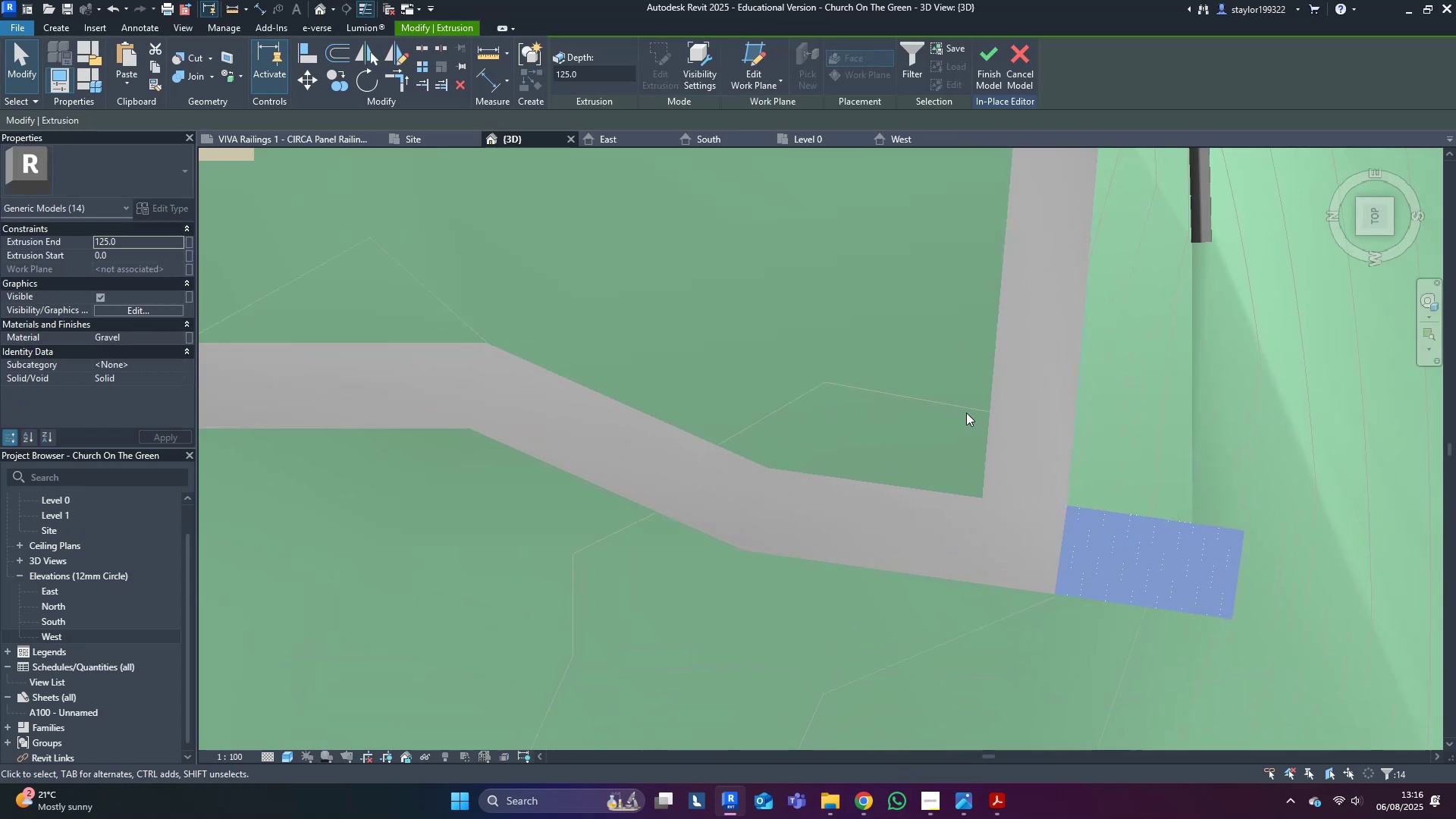 
key(M)
 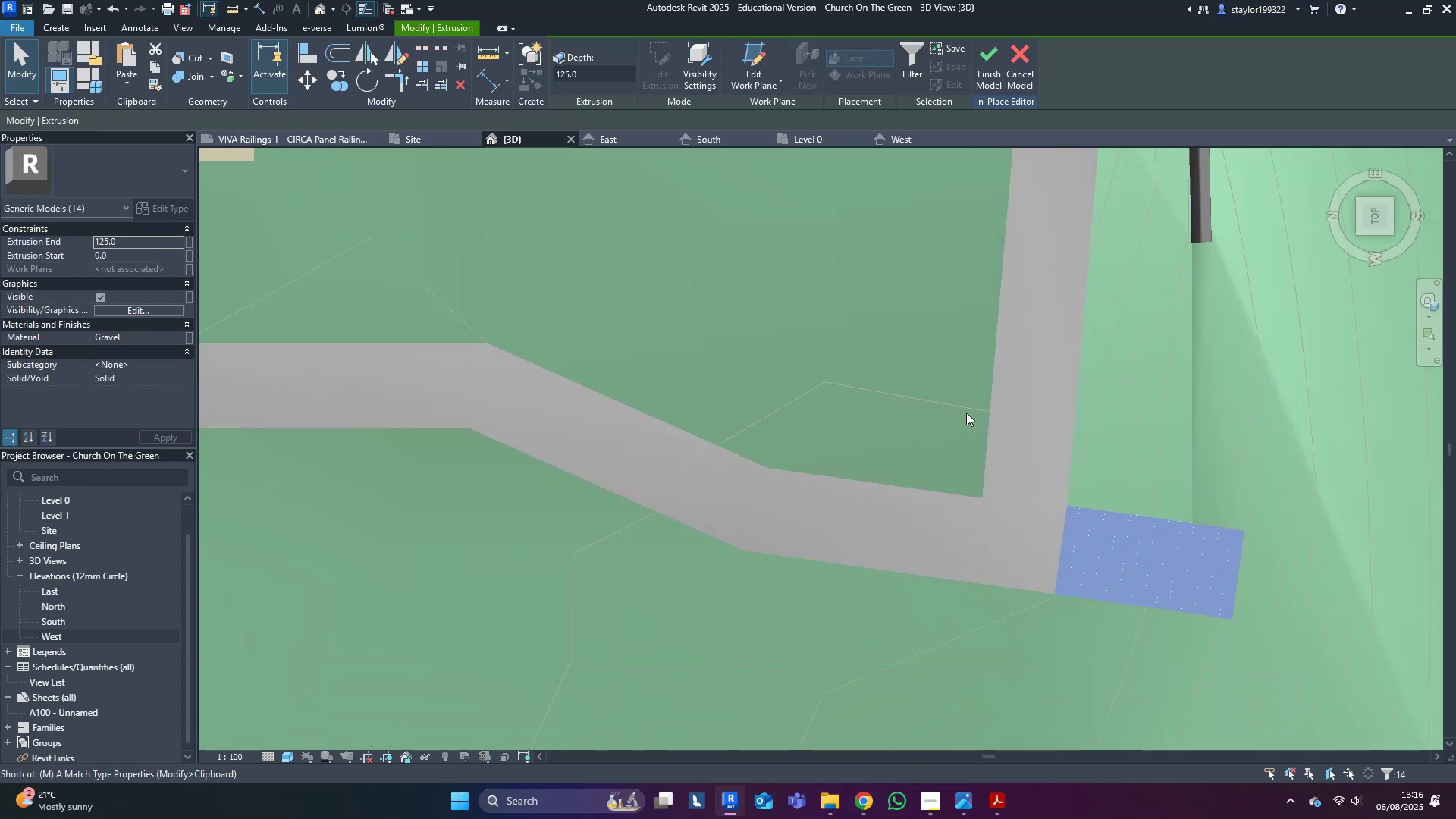 
hold_key(key=ControlLeft, duration=1.08)
left_click([767, 470])
 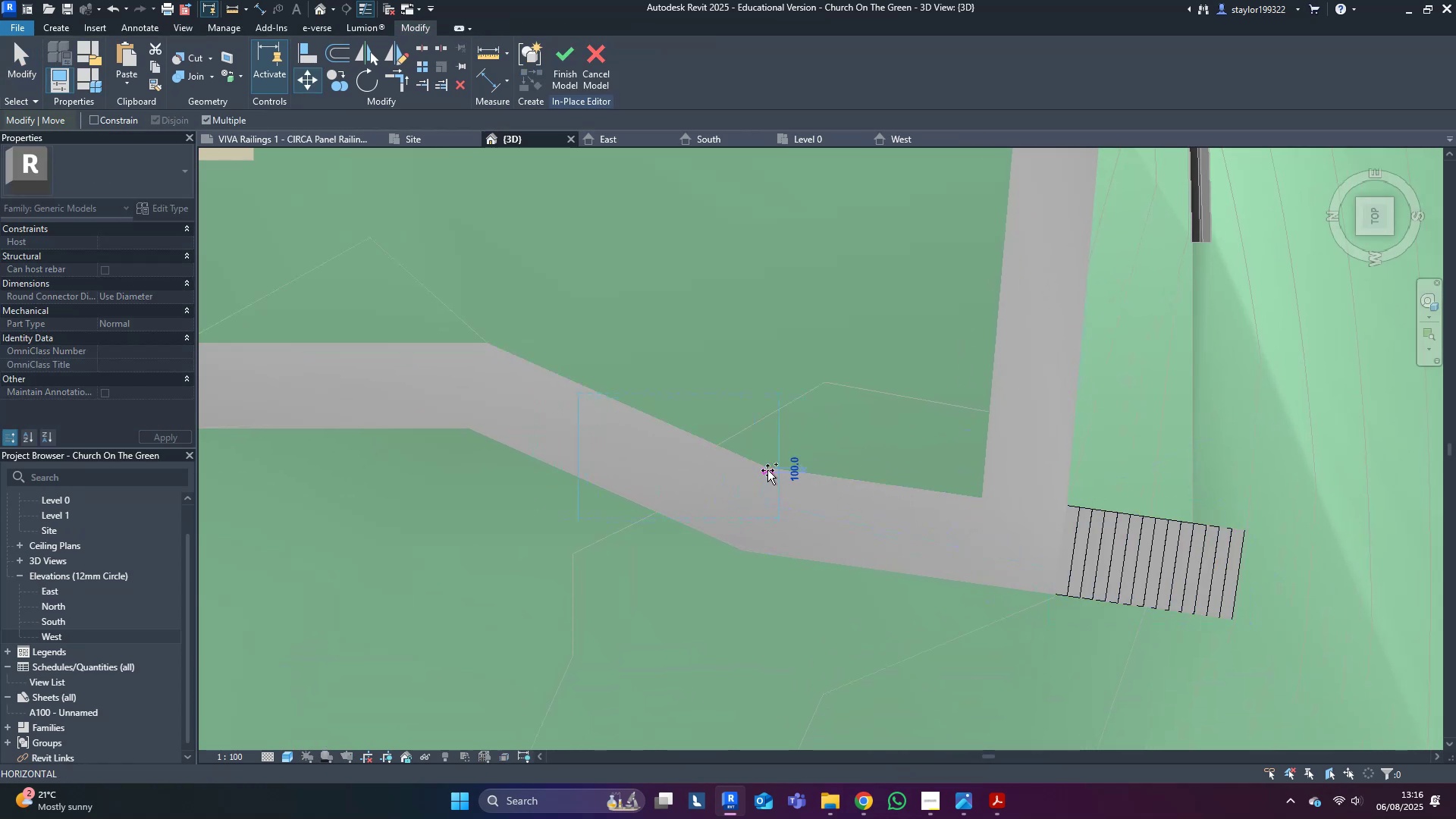 
key(Escape)
 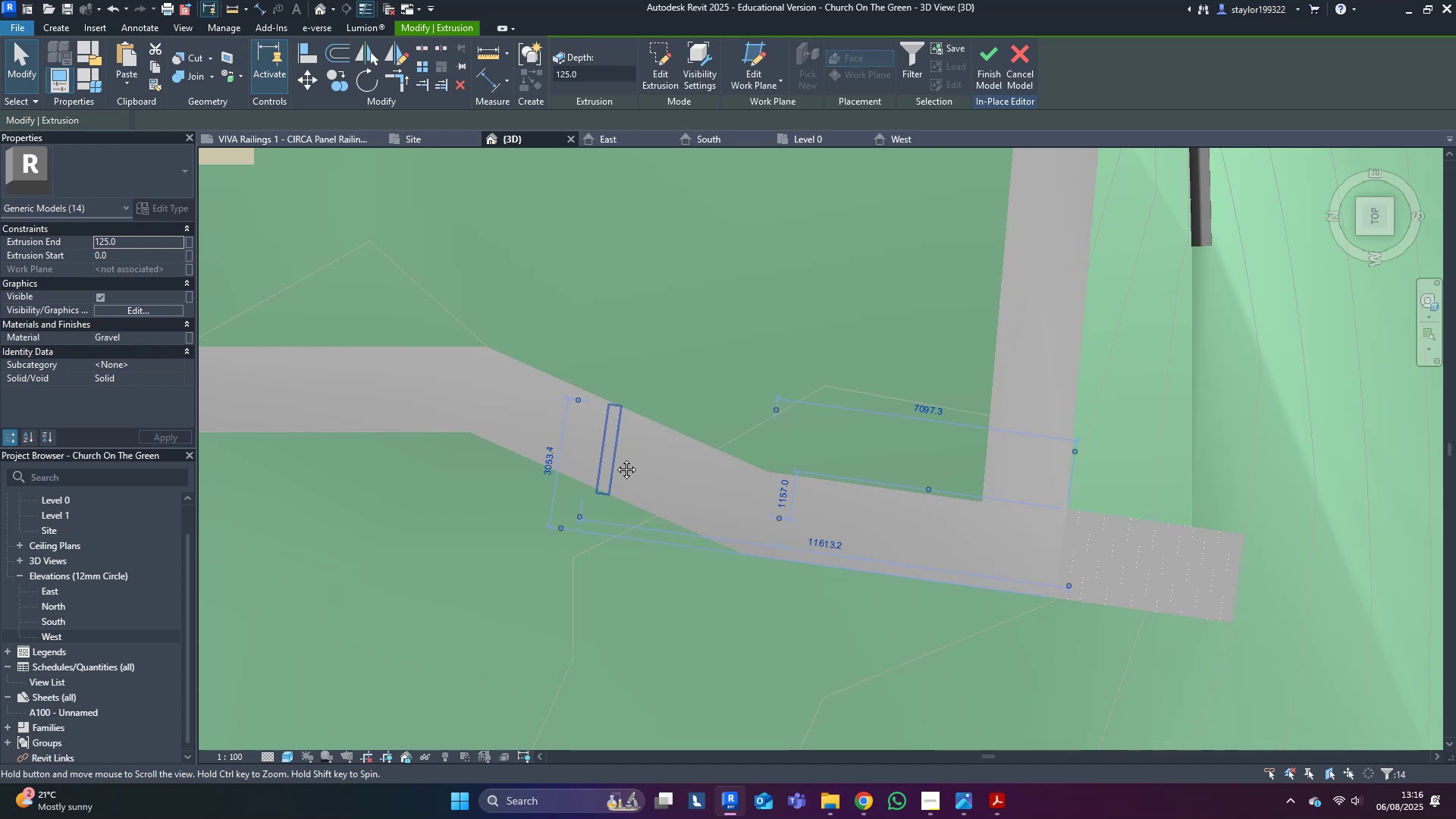 
scroll: coordinate [844, 496], scroll_direction: down, amount: 4.0
 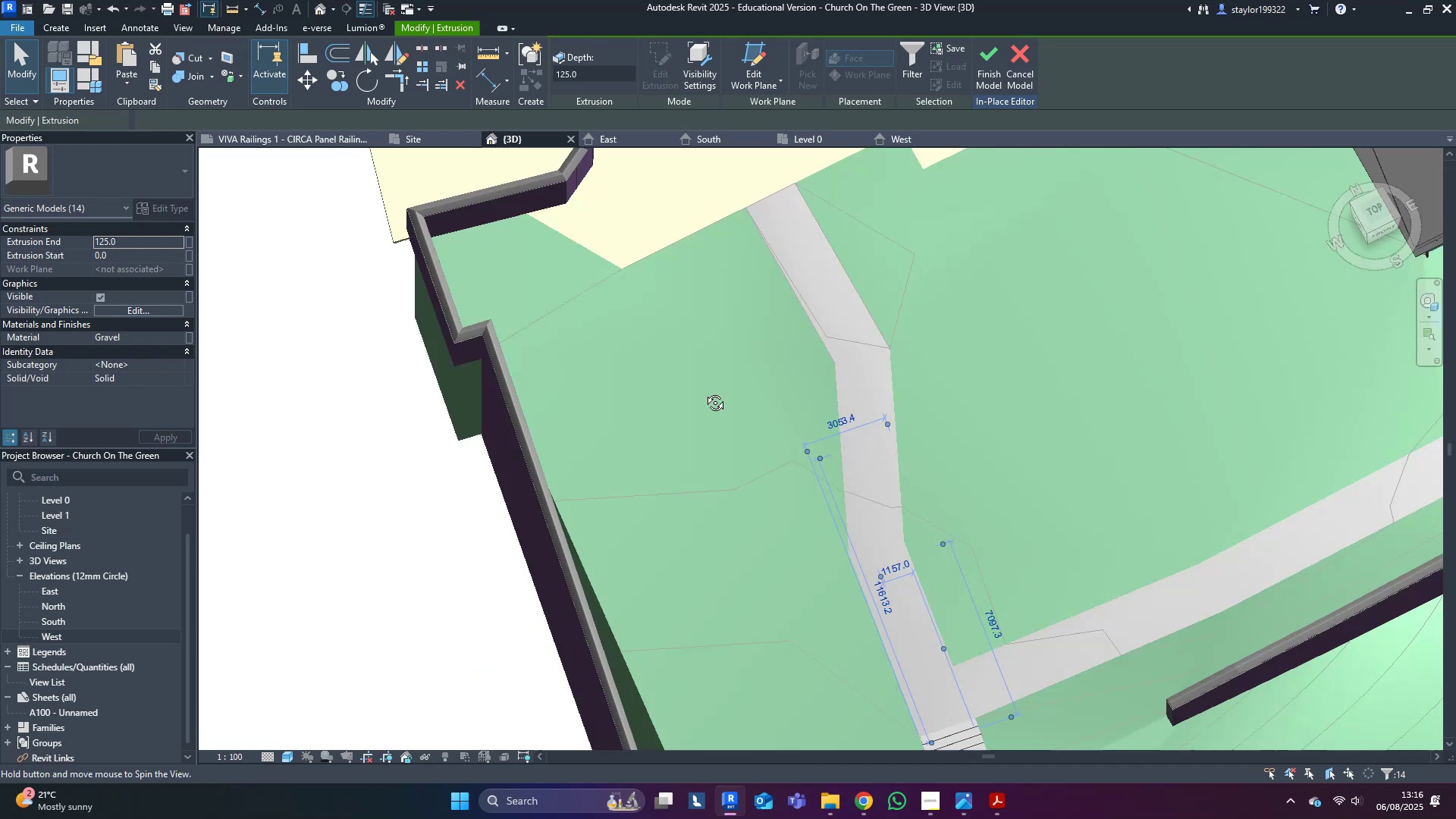 
hold_key(key=ShiftLeft, duration=0.51)
 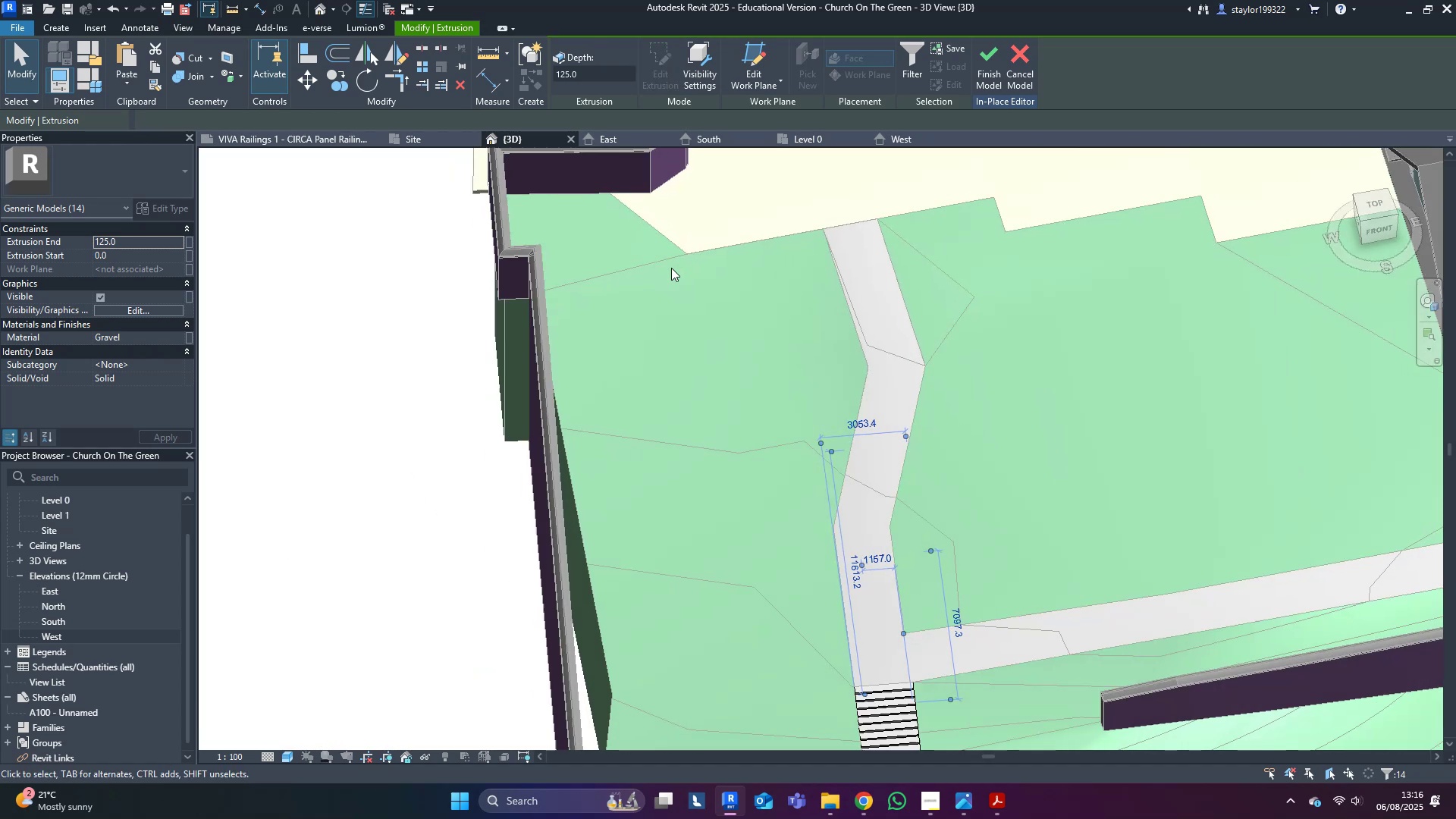 
key(Shift+ShiftLeft)
 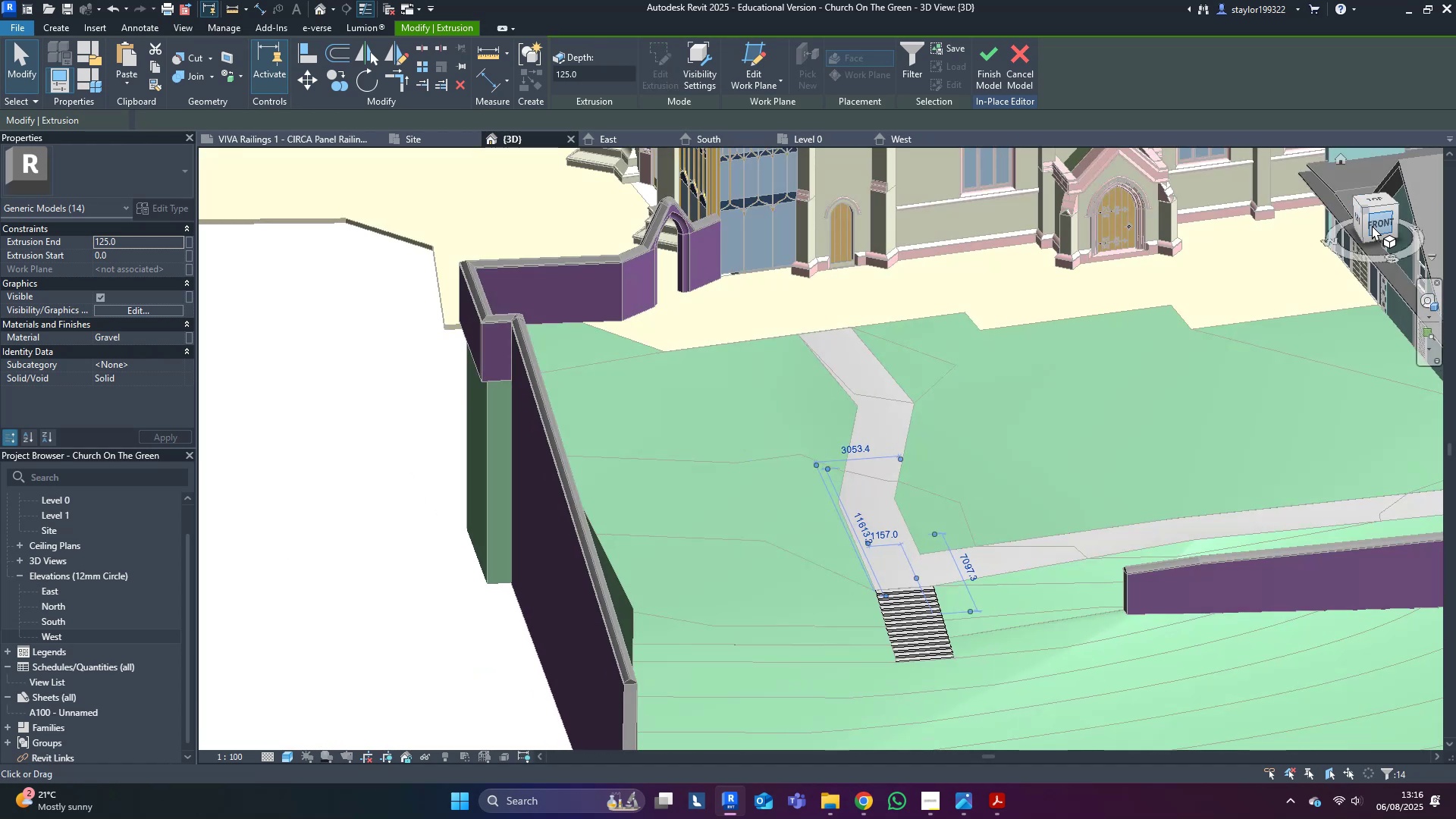 
left_click([1362, 227])
 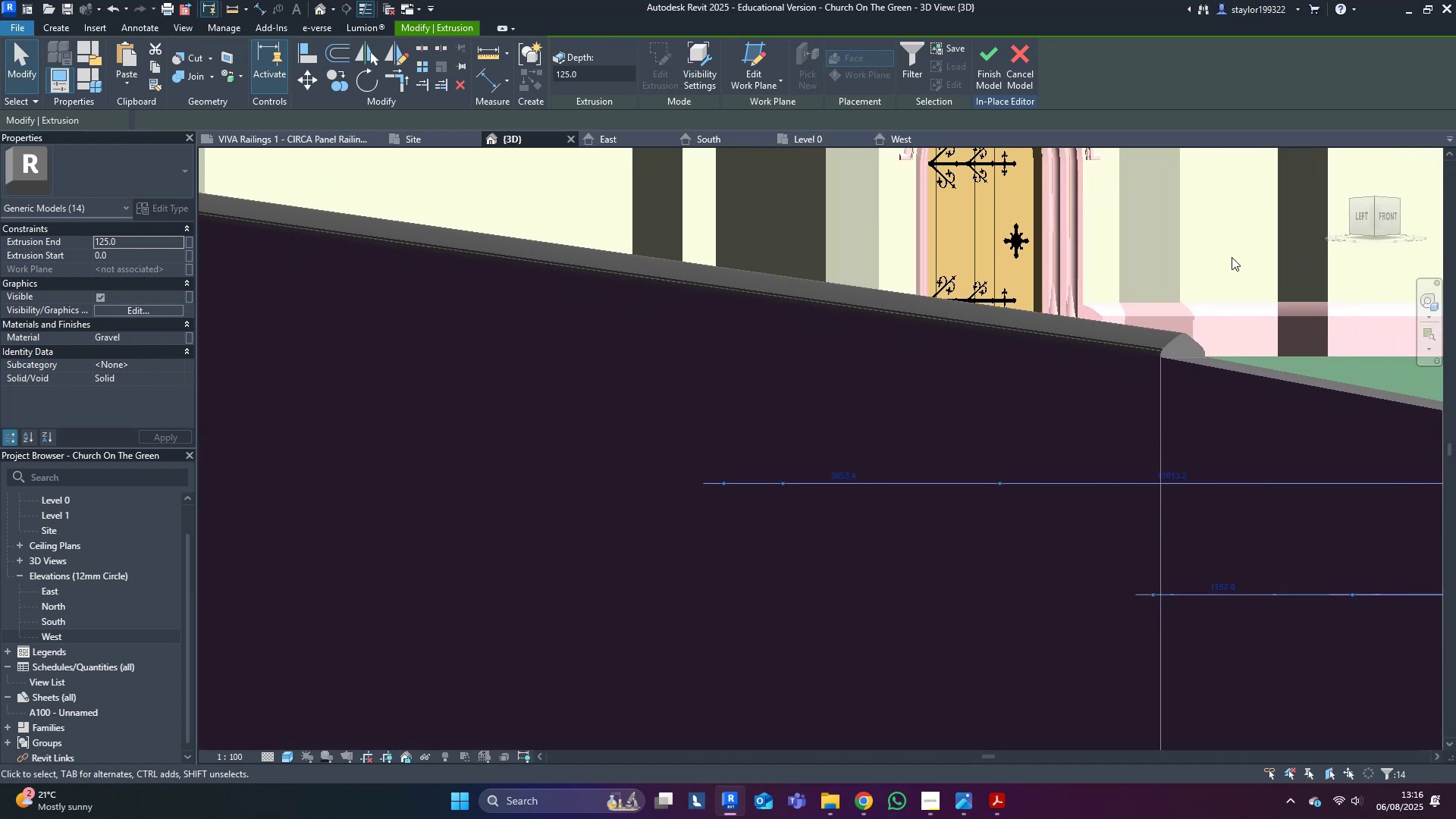 
type(wf)
 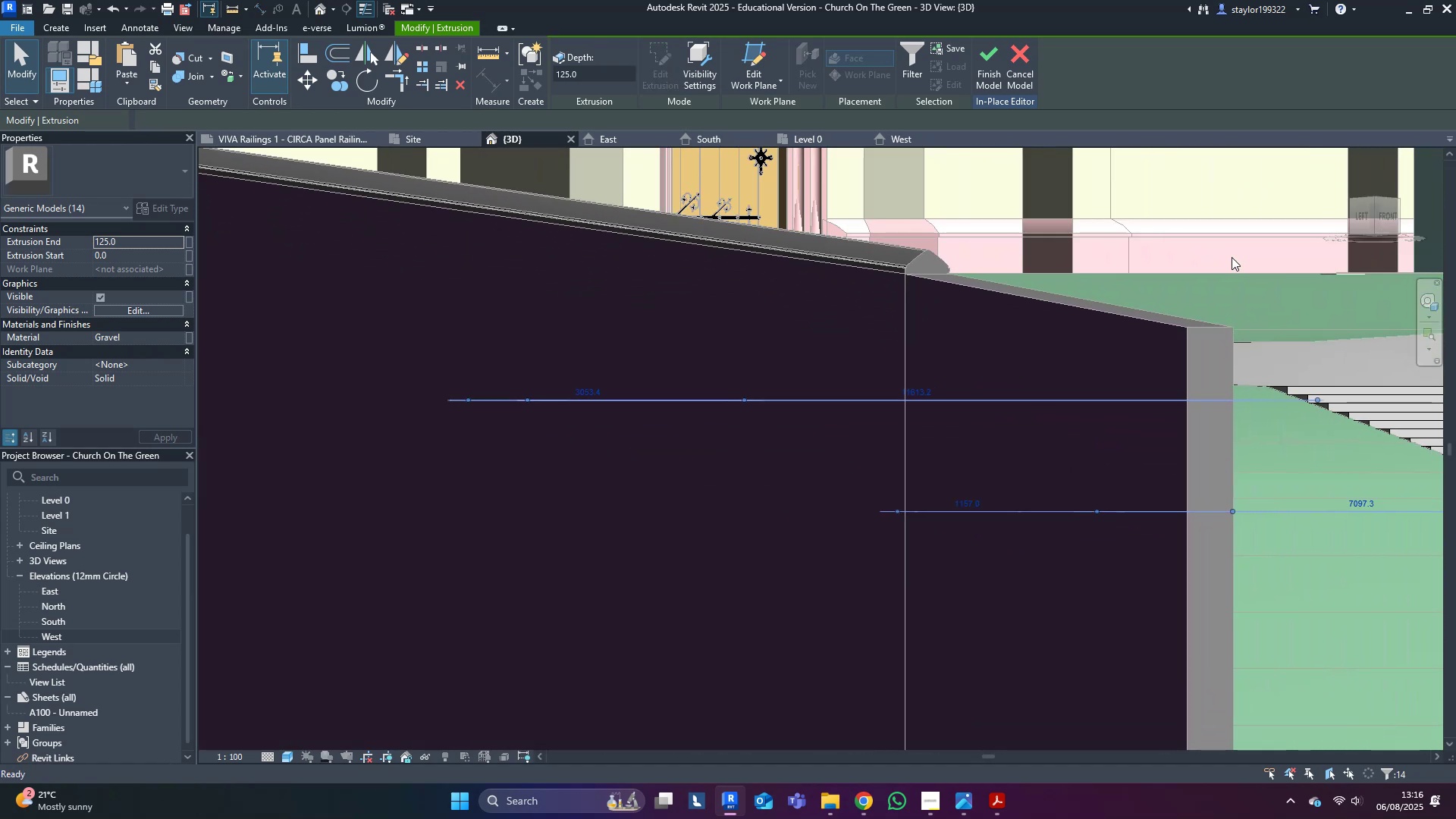 
hold_key(key=ArrowUp, duration=0.62)
 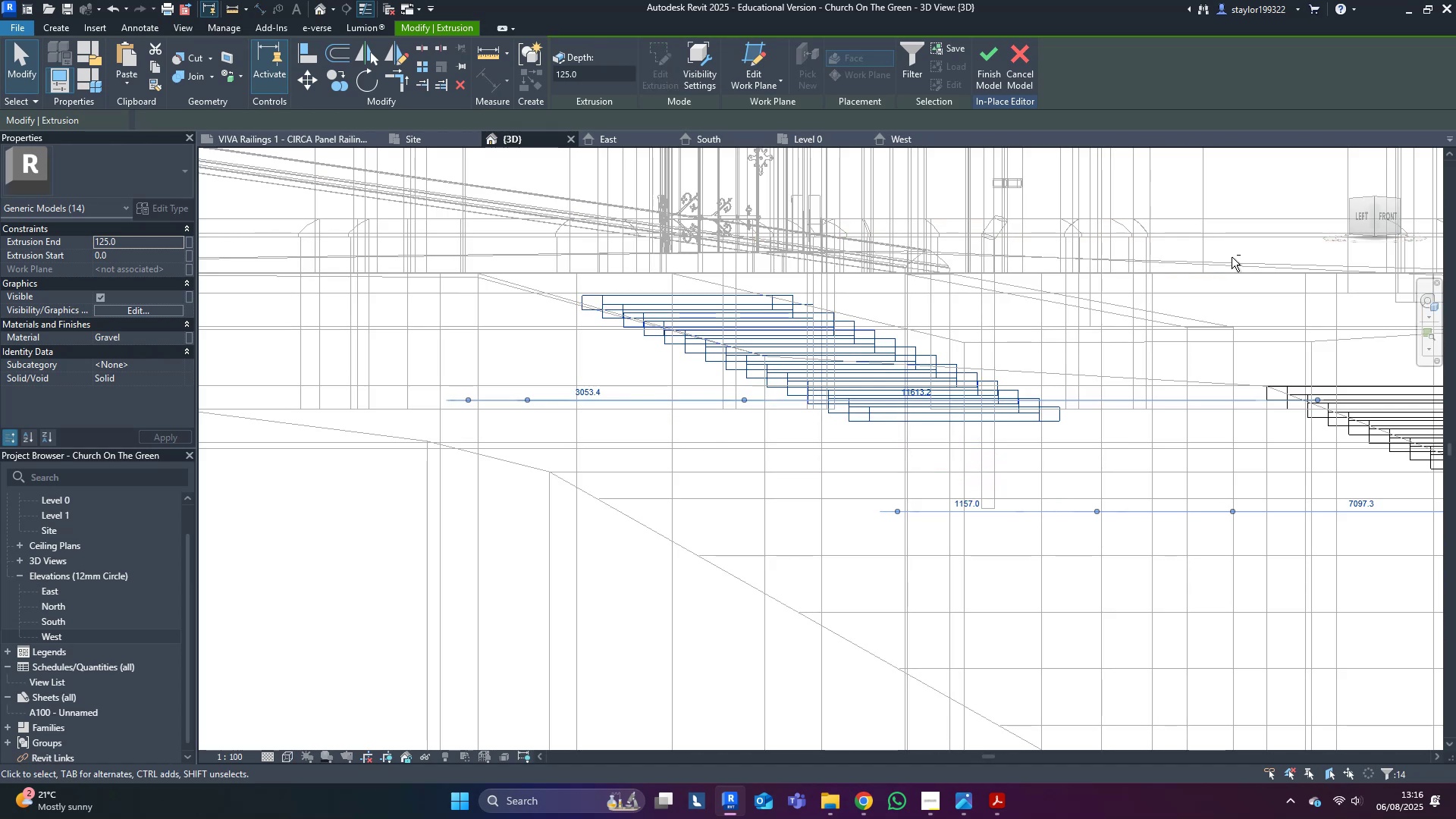 
key(Shift+ArrowUp)
 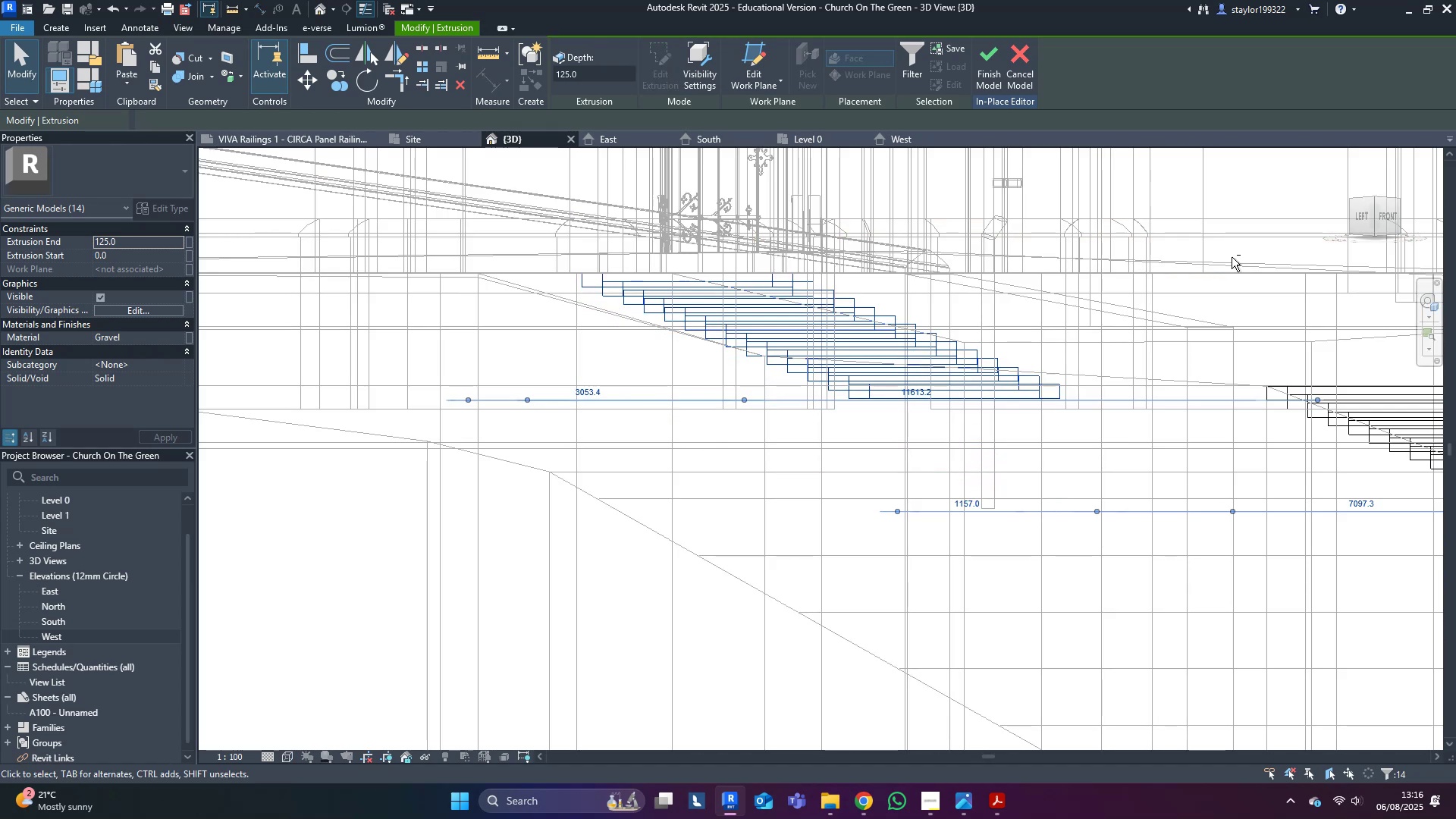 
type(sd)
 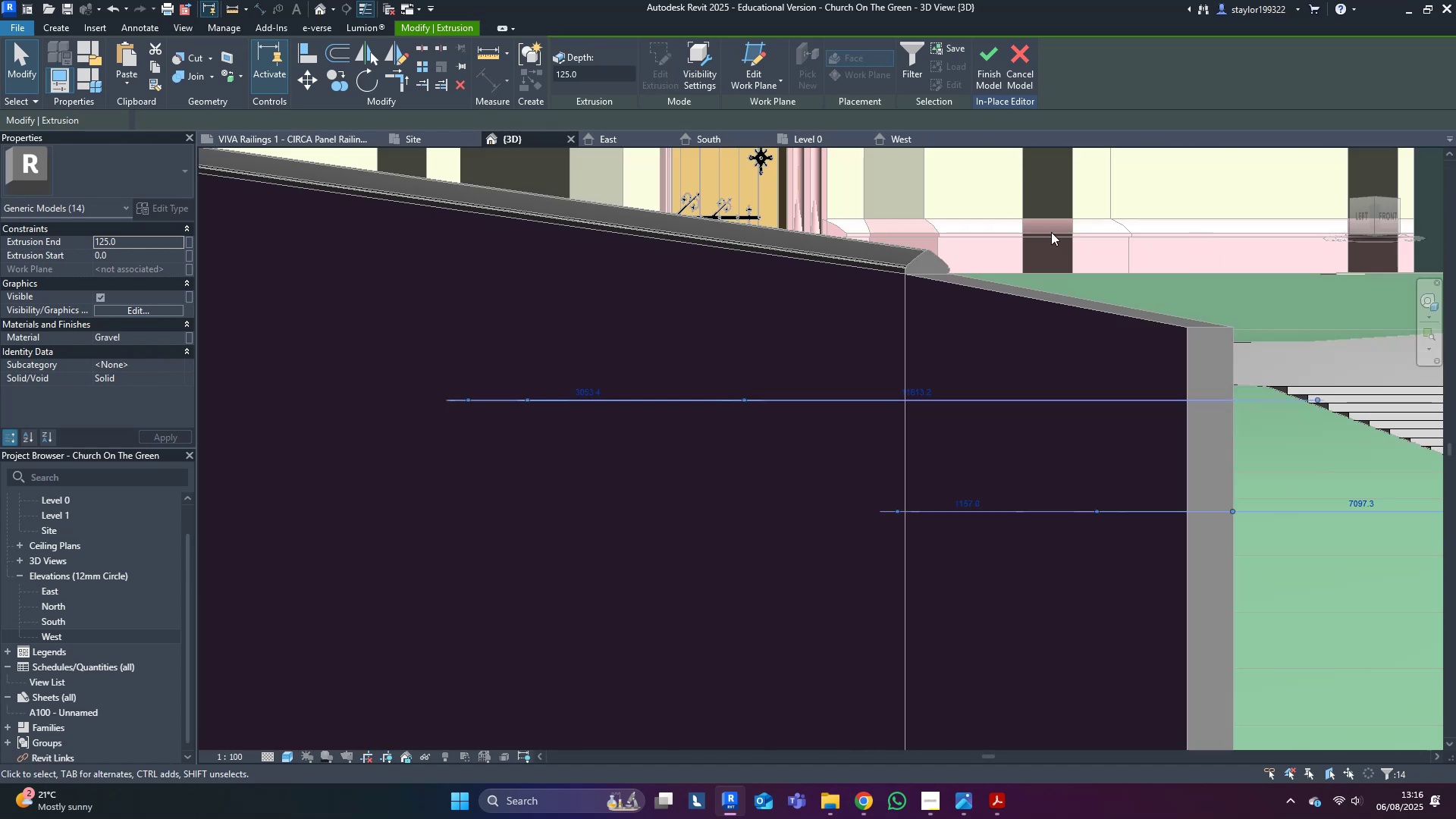 
hold_key(key=ShiftLeft, duration=0.49)
 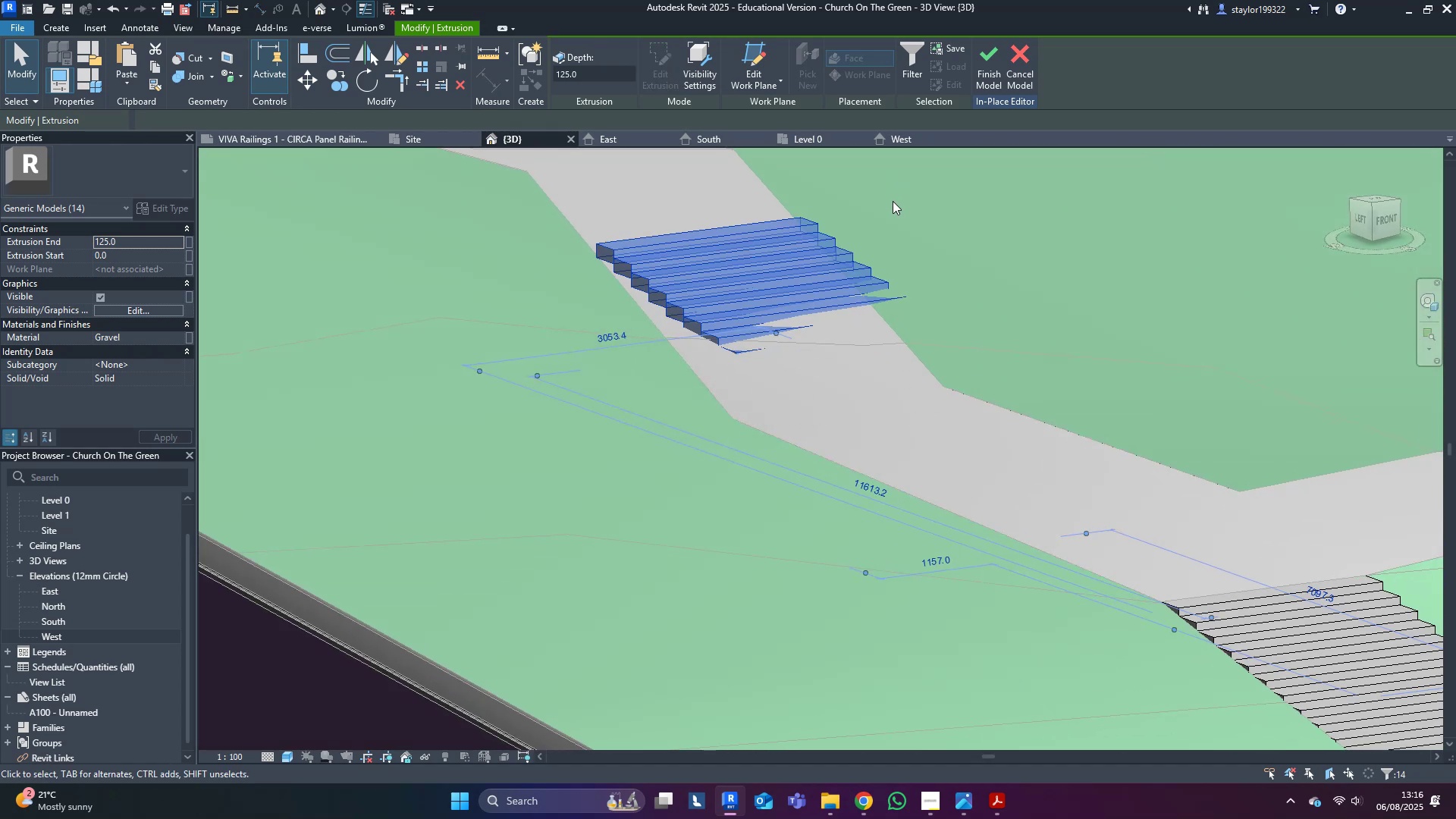 
key(Shift+ArrowUp)
 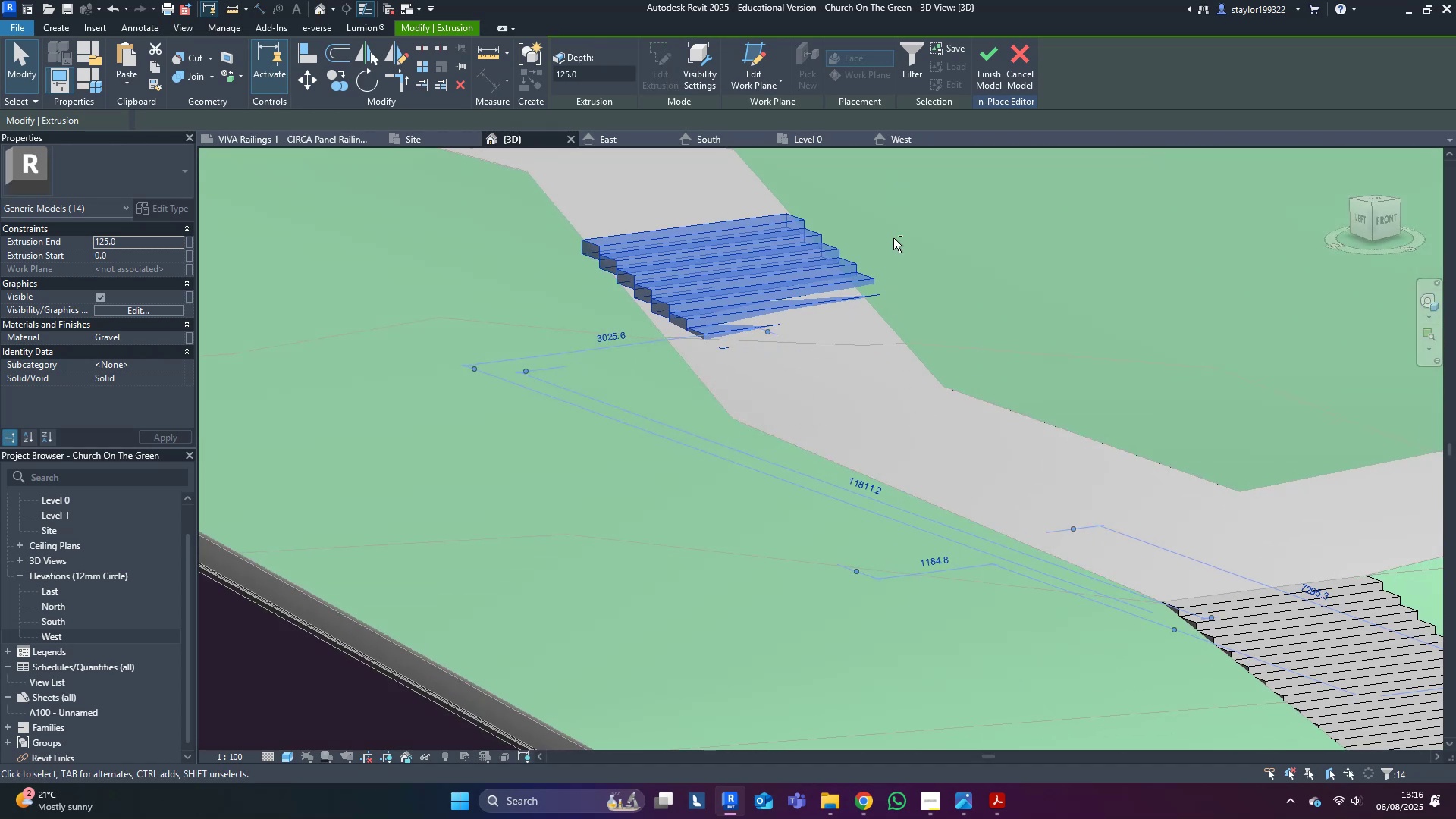 
key(Shift+ArrowUp)
 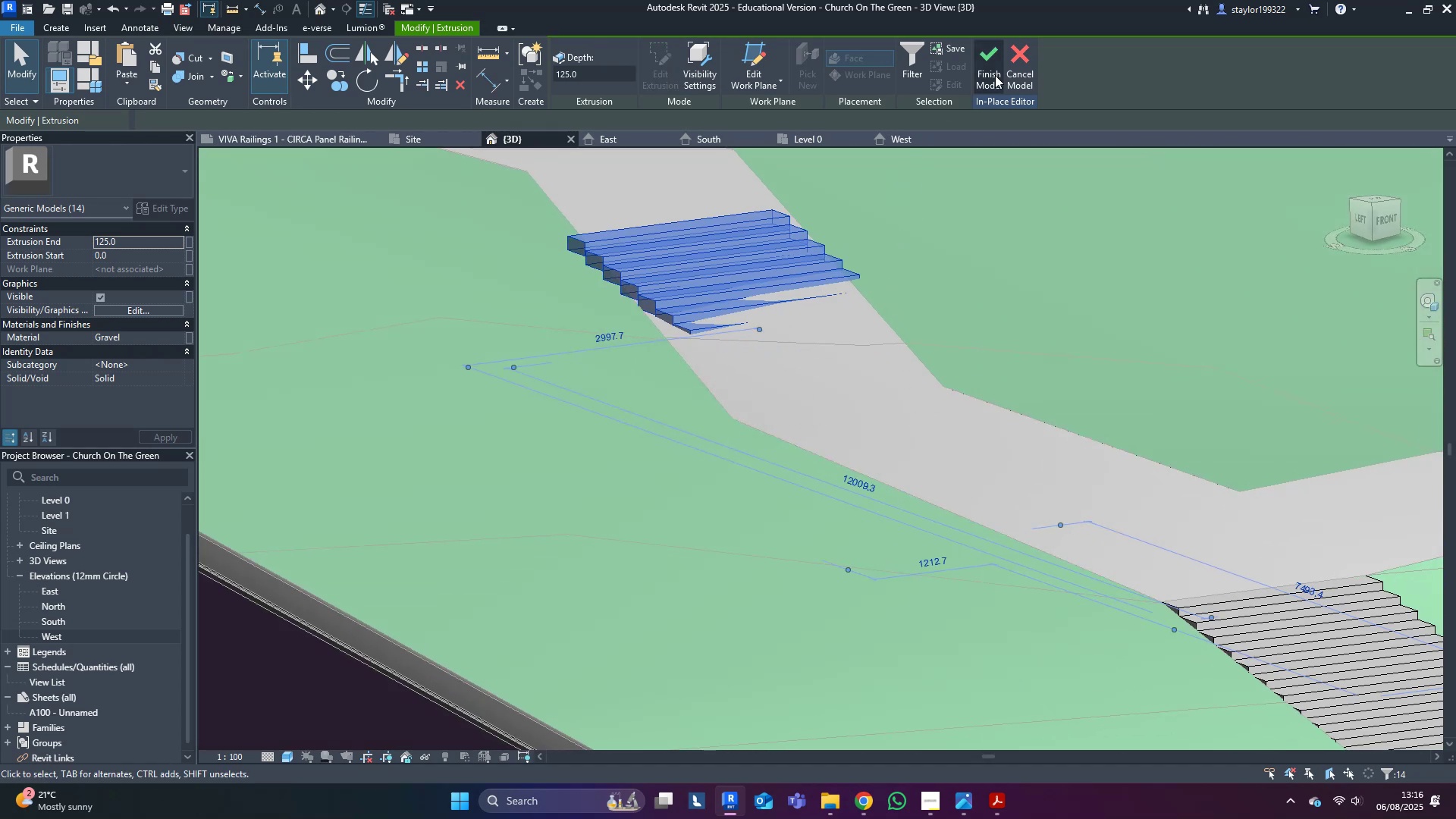 
left_click([996, 62])
 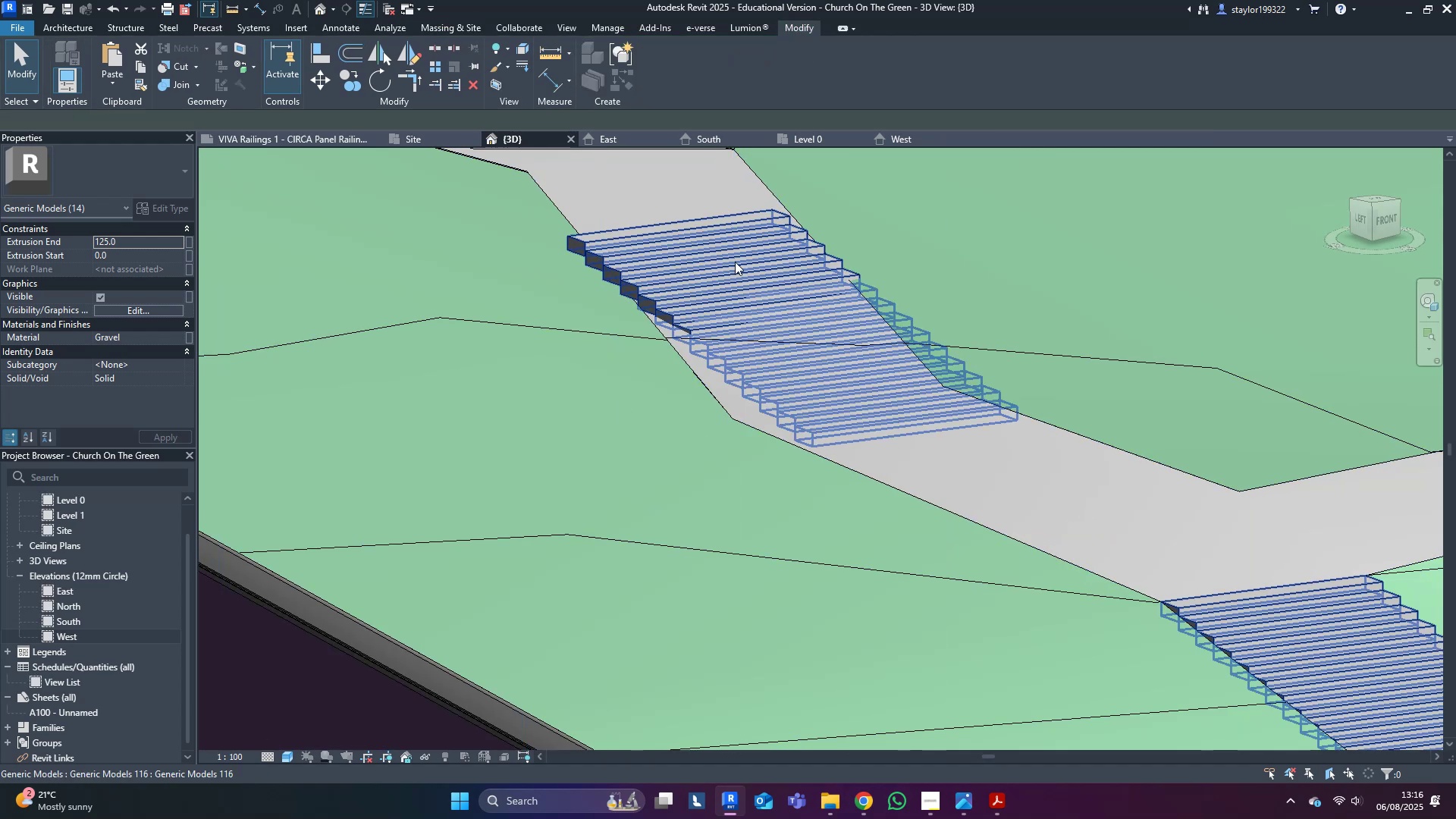 
left_click([726, 256])
 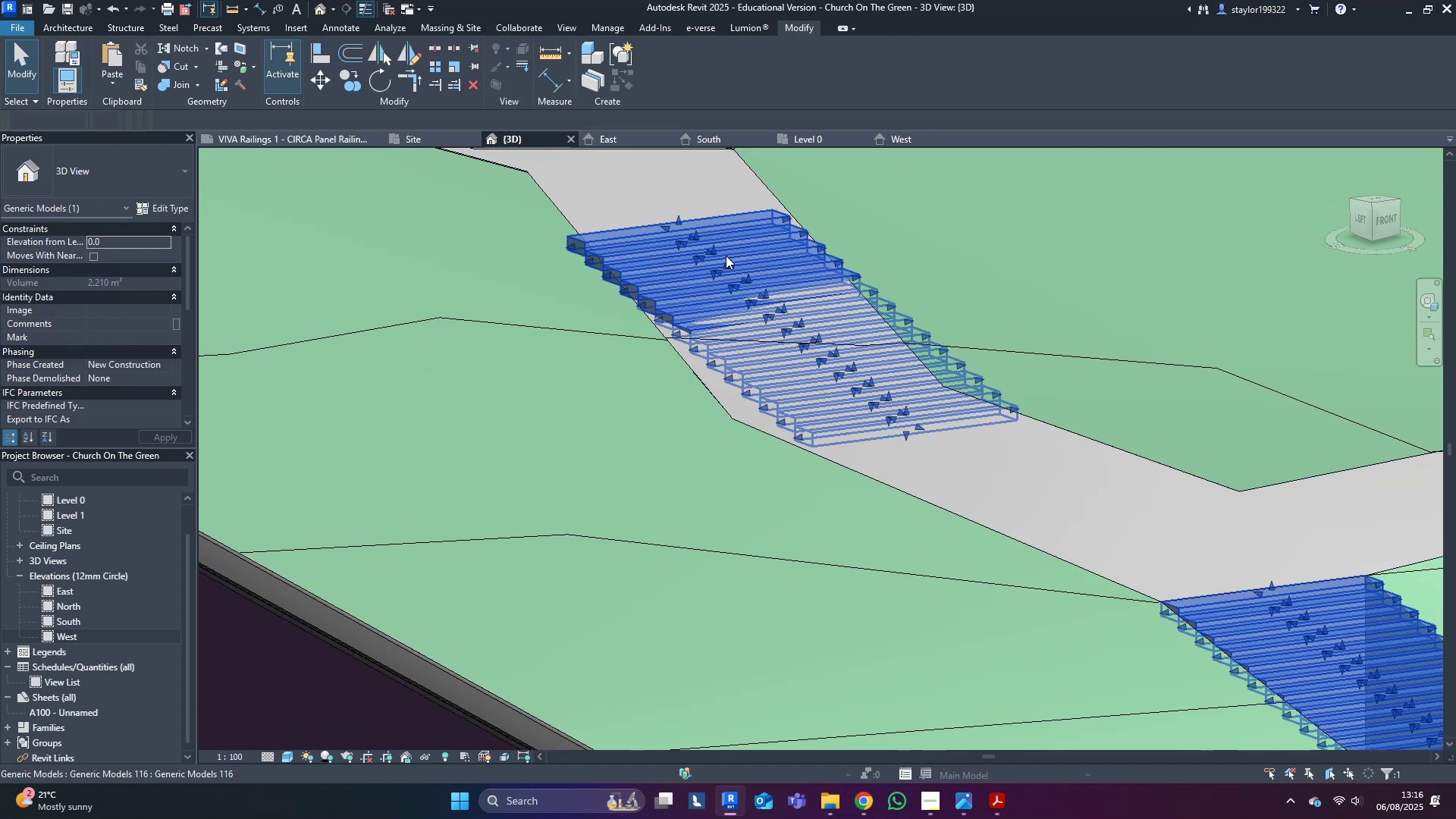 
hold_key(key=ControlLeft, duration=0.69)
double_click([658, 176])
 